 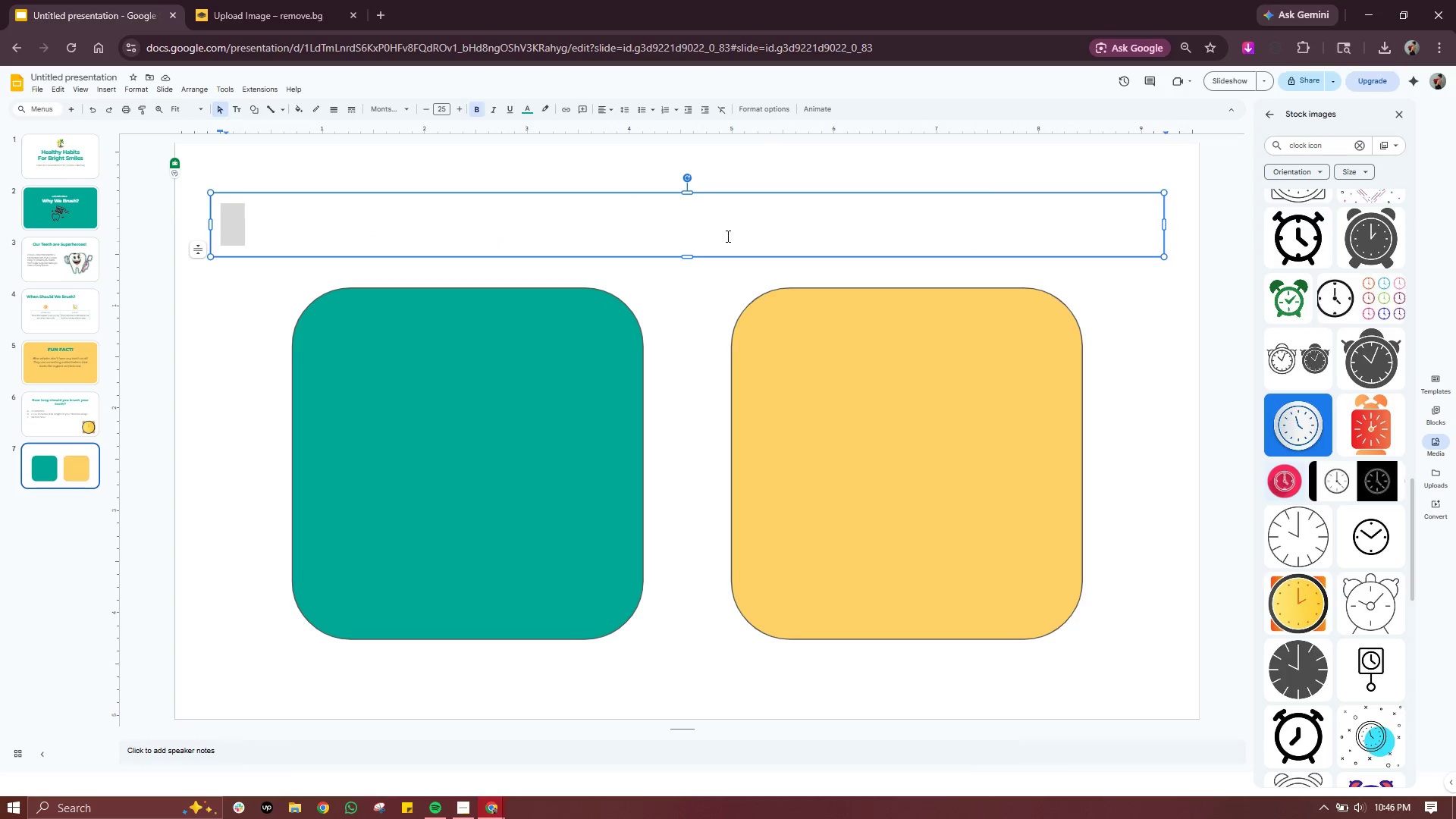 
triple_click([726, 236])
 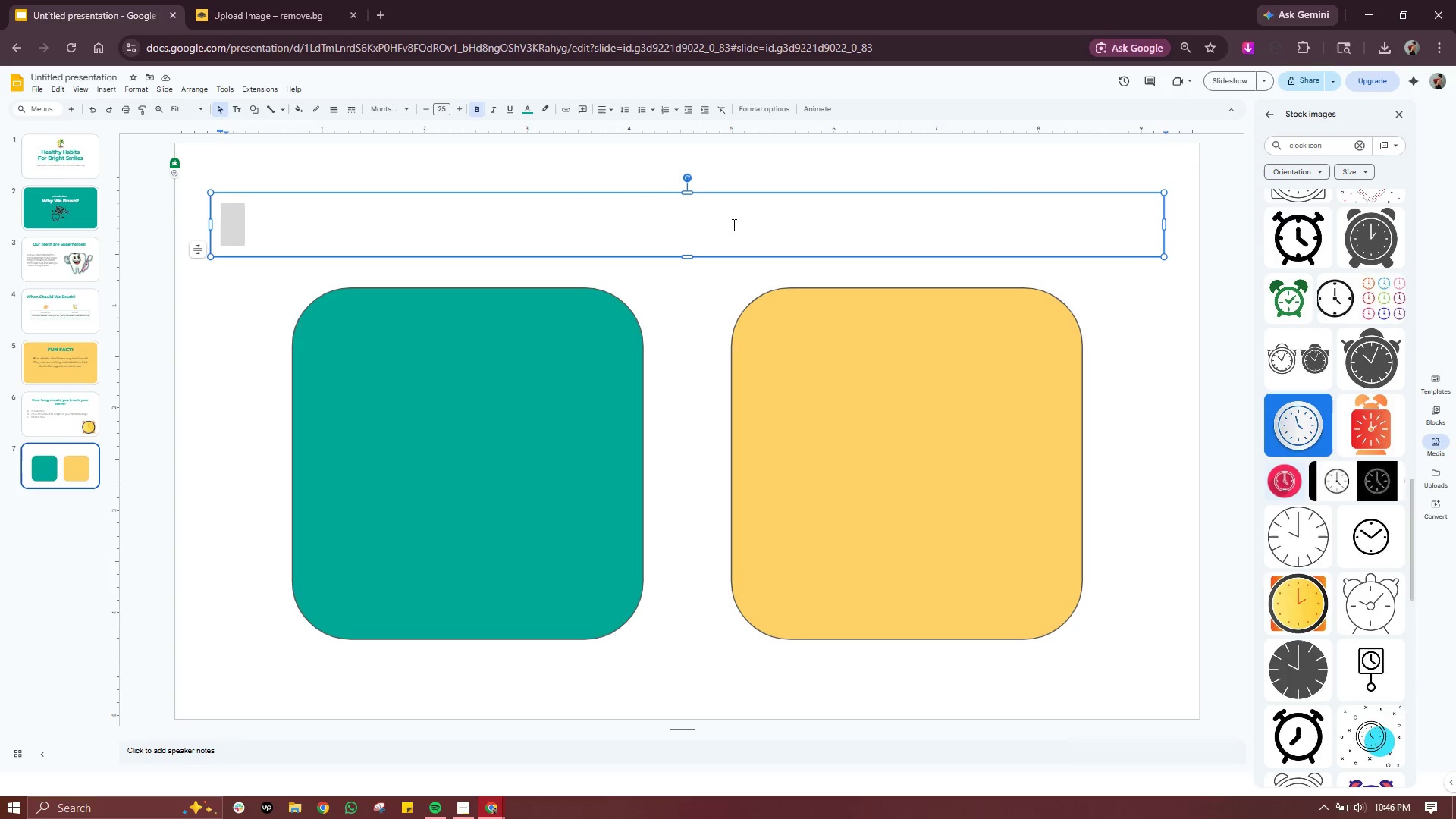 
left_click([733, 224])
 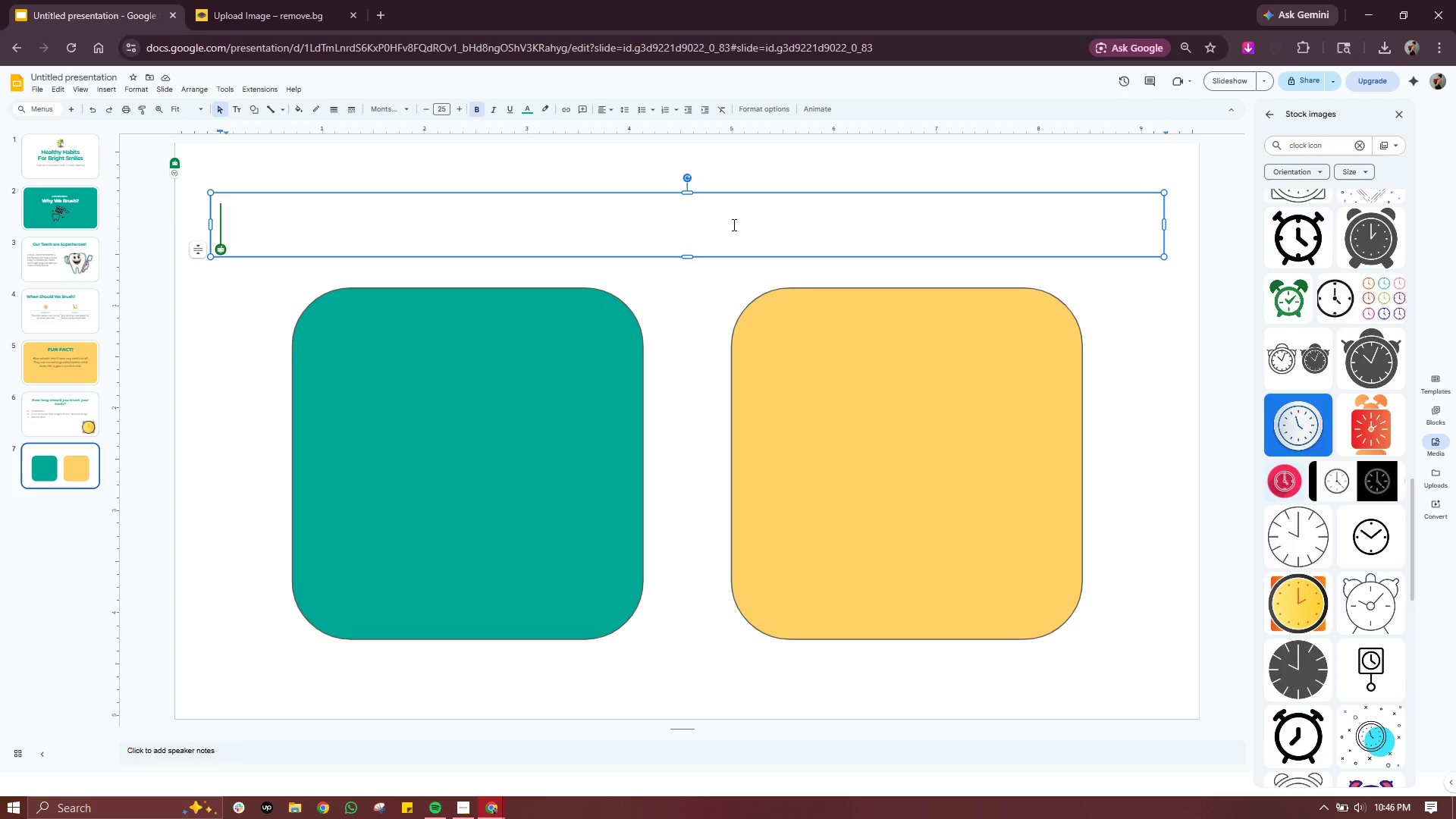 
type(Fuel your Smile!)
 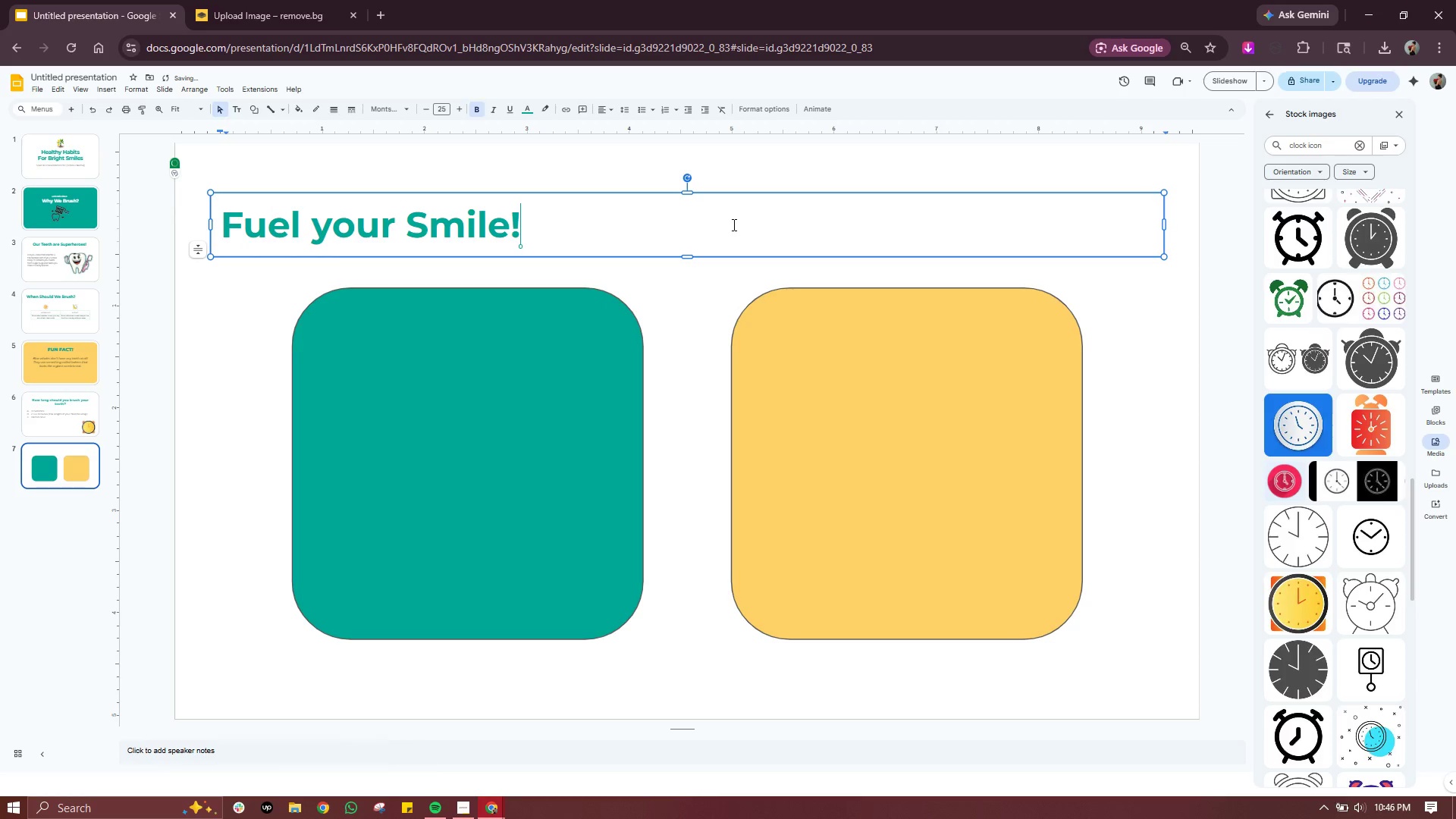 
key(Control+A)
 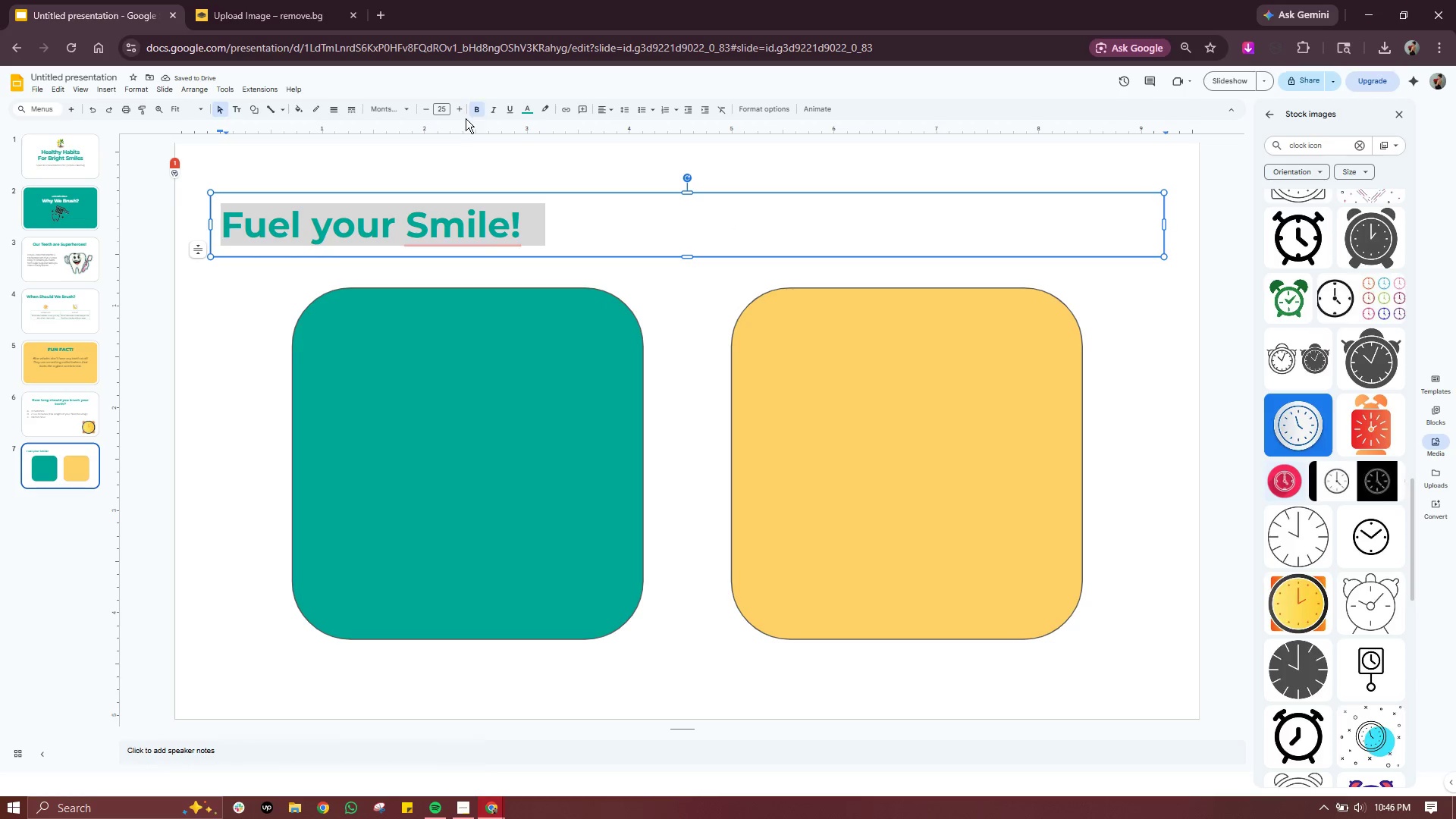 
double_click([460, 108])
 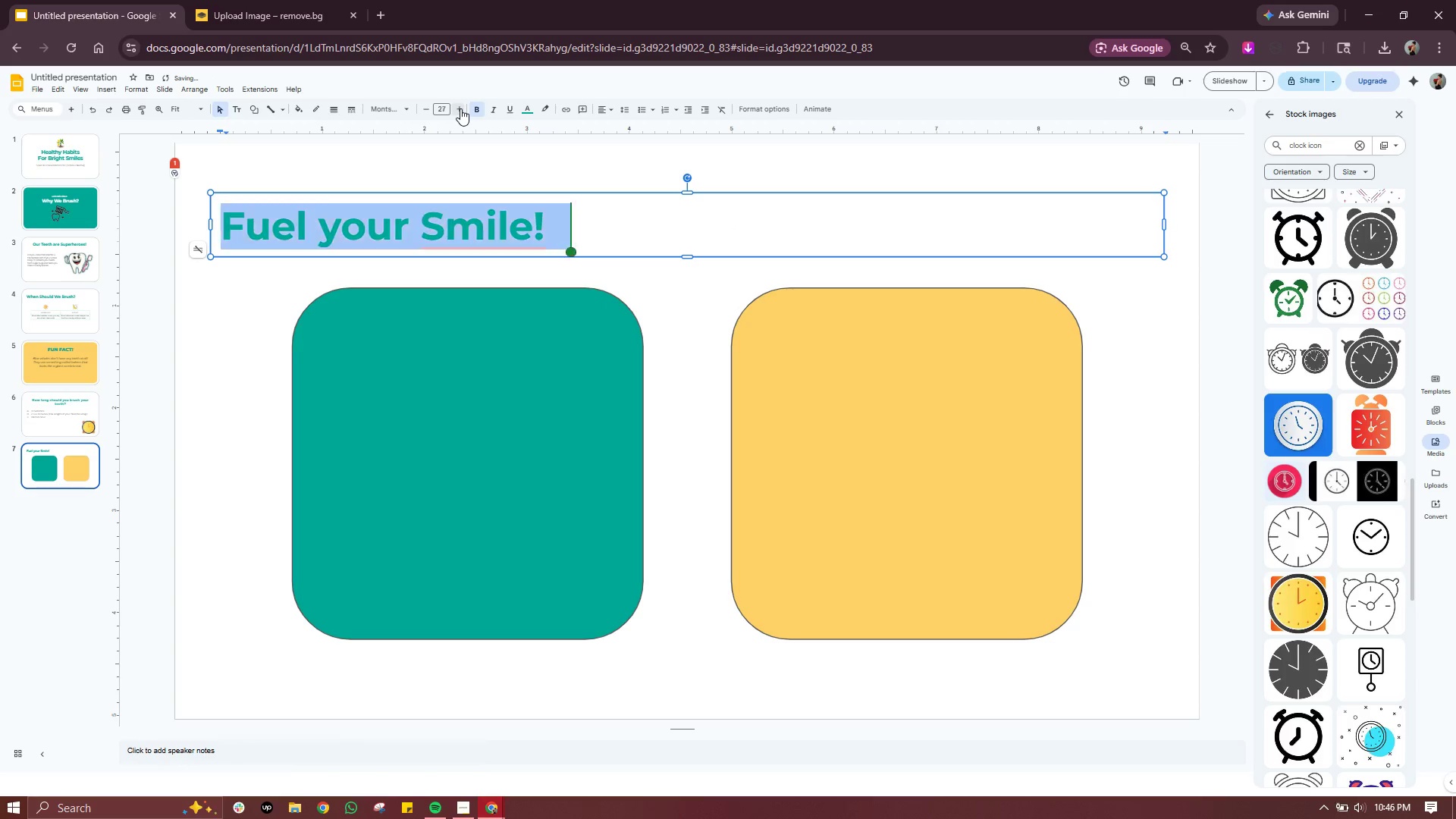 
triple_click([460, 108])
 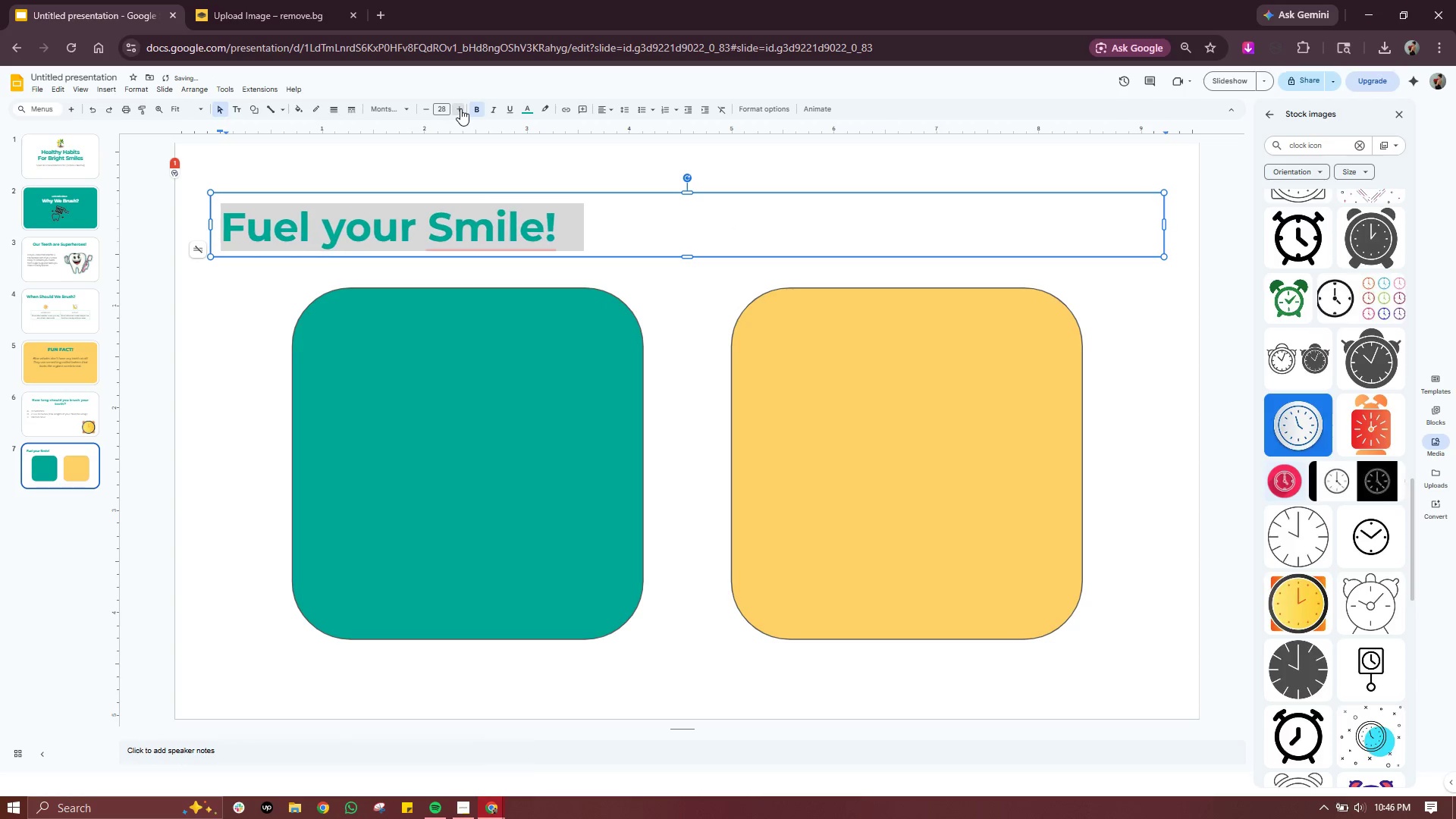 
triple_click([460, 108])
 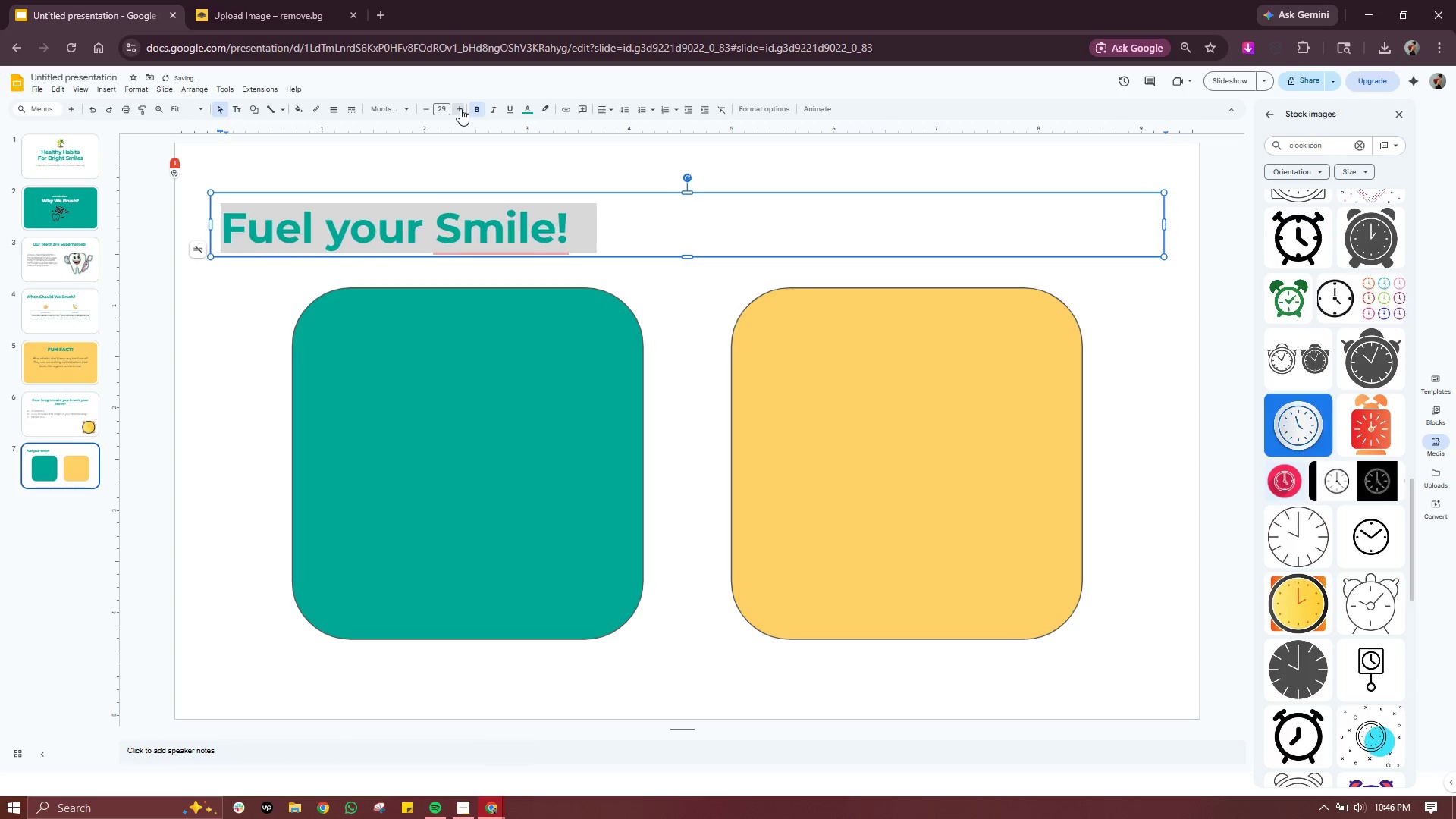 
triple_click([460, 108])
 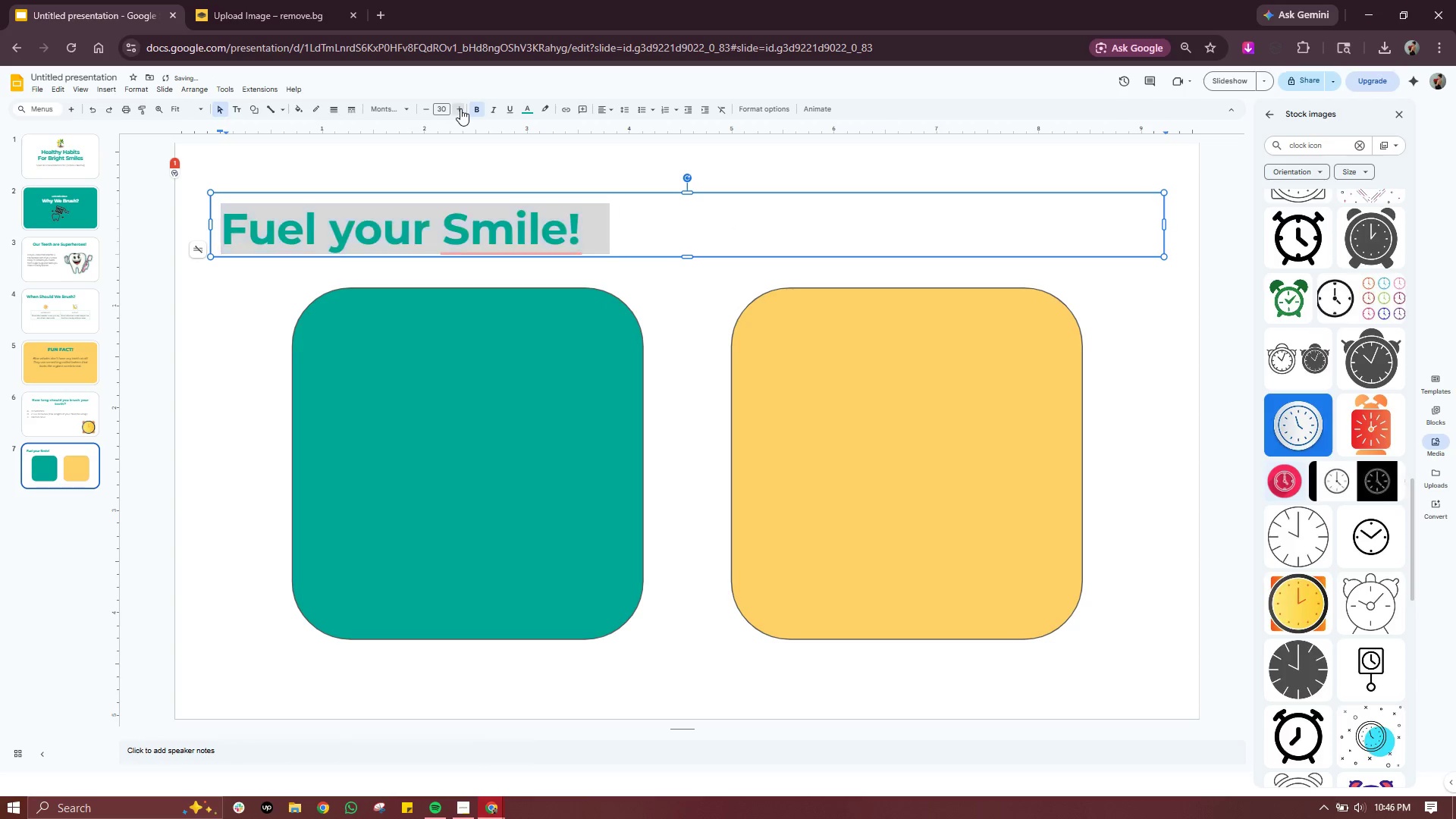 
triple_click([460, 108])
 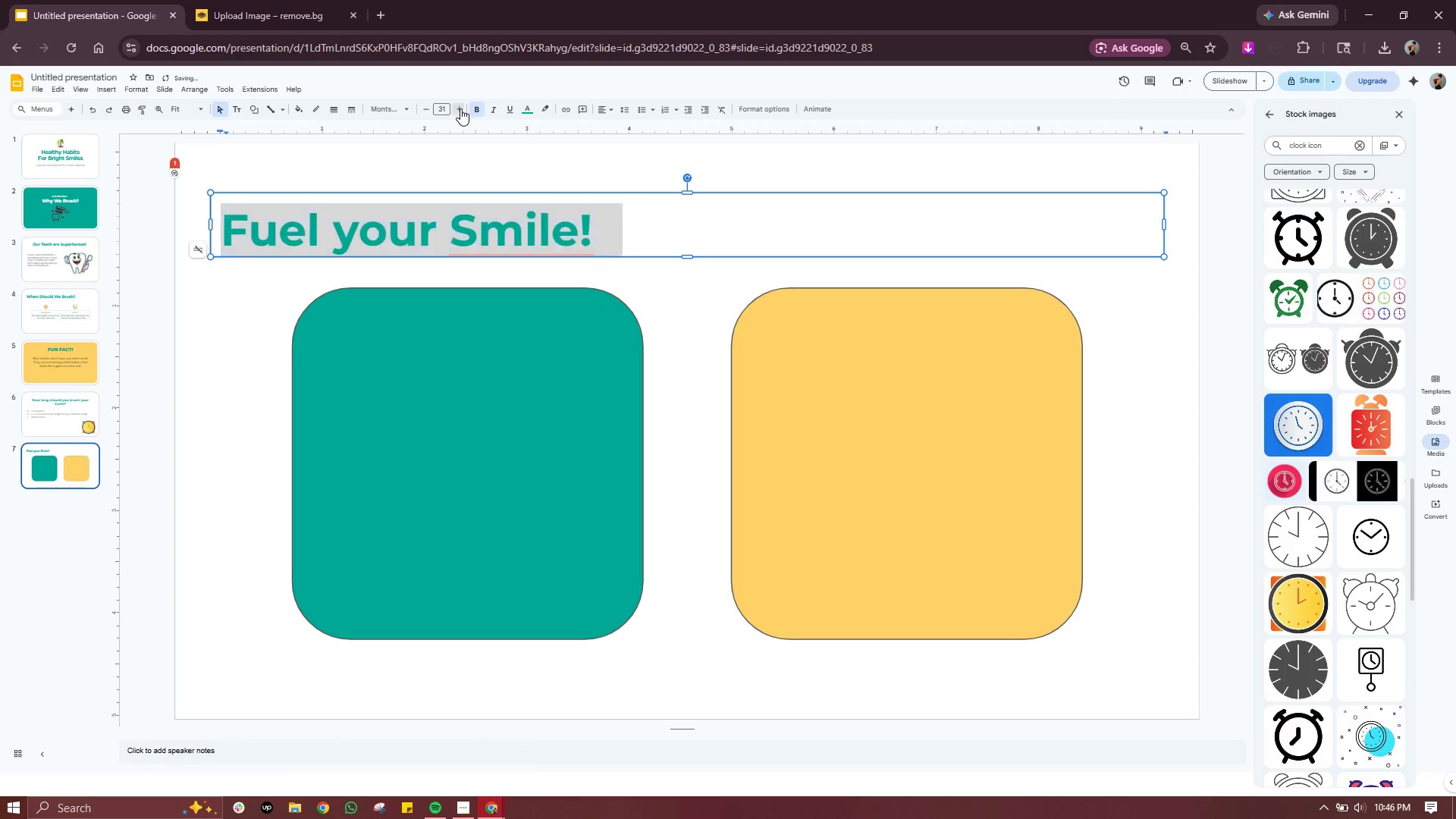 
triple_click([460, 108])
 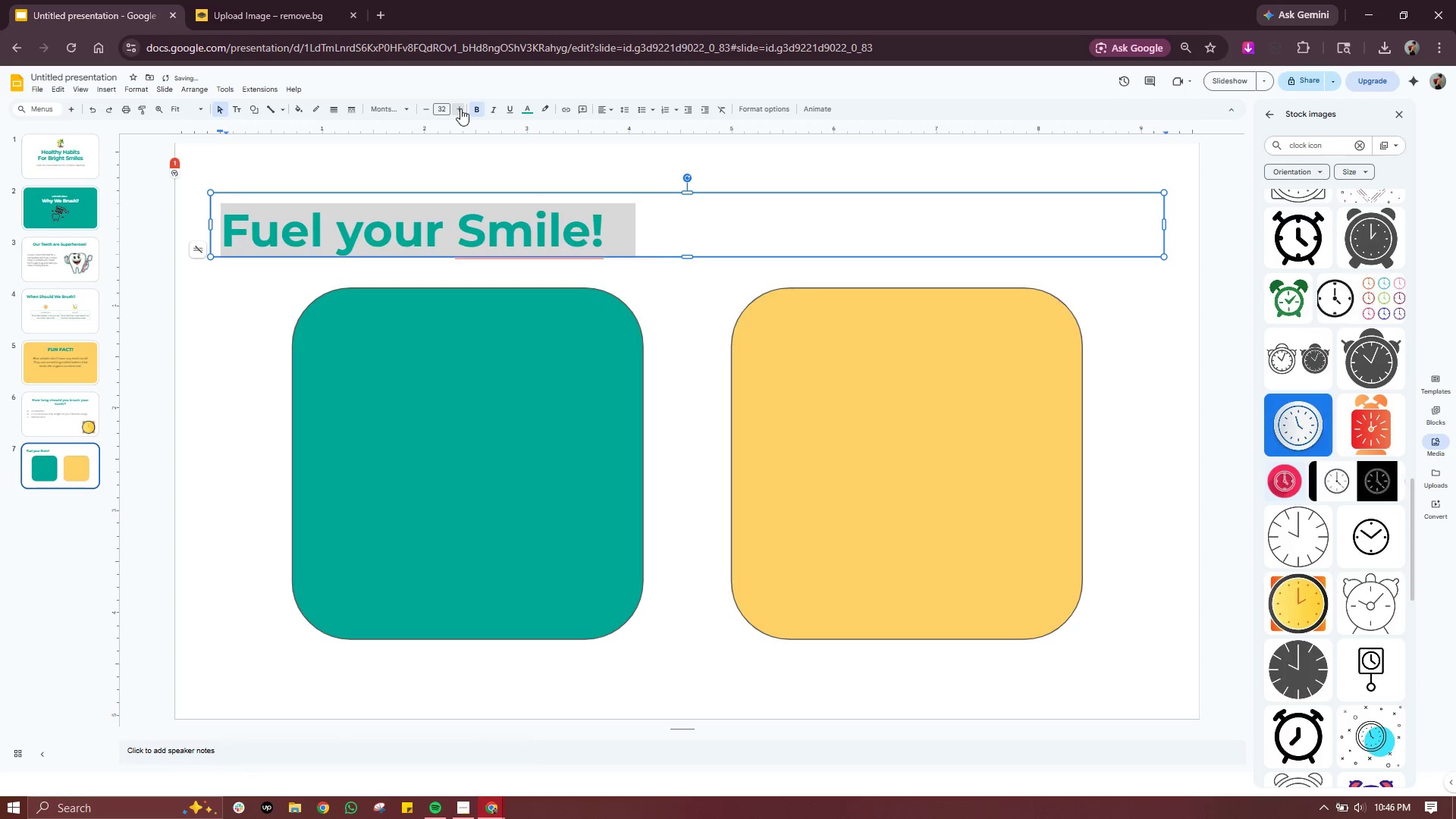 
triple_click([460, 108])
 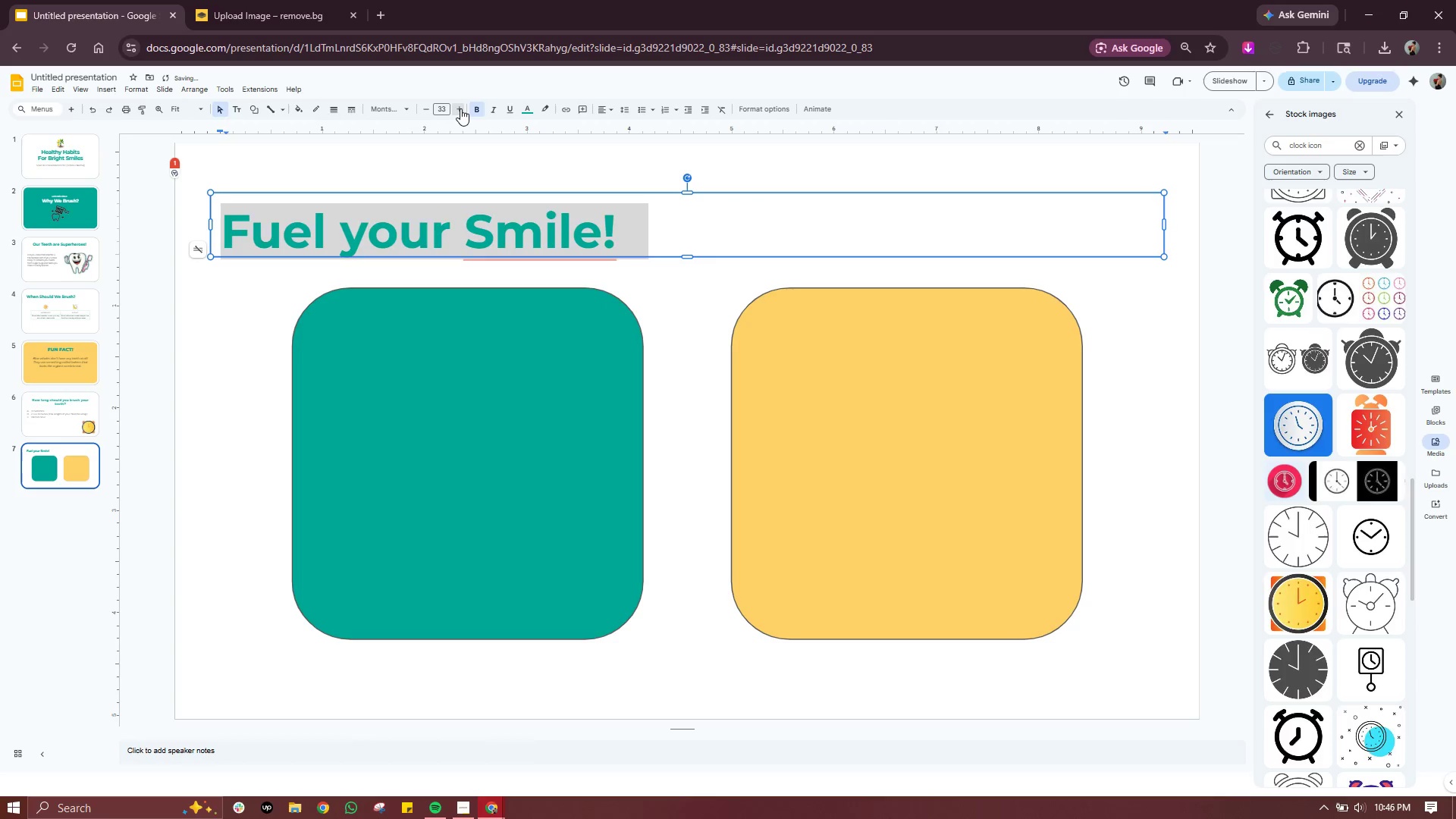 
triple_click([460, 108])
 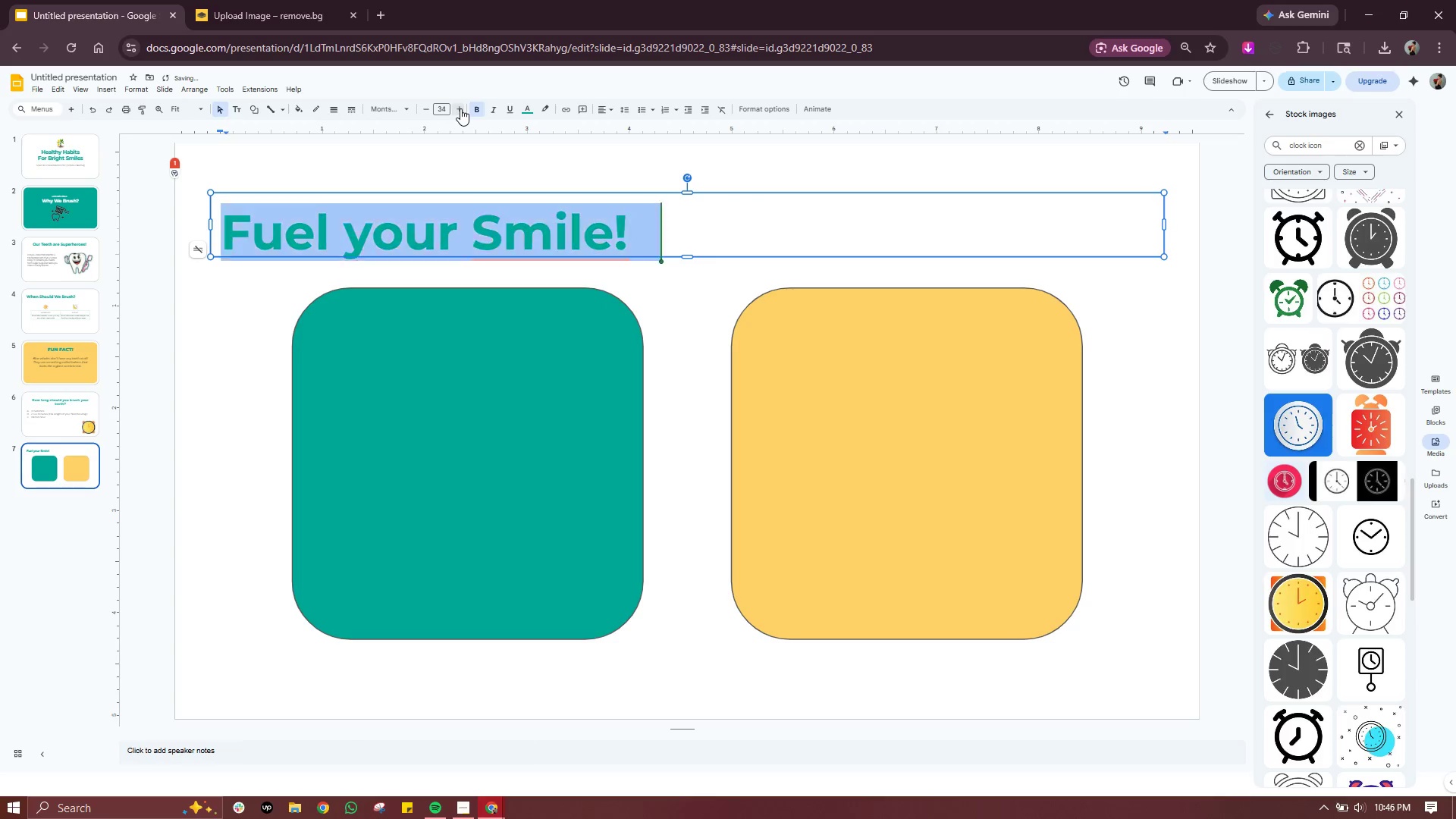 
triple_click([460, 108])
 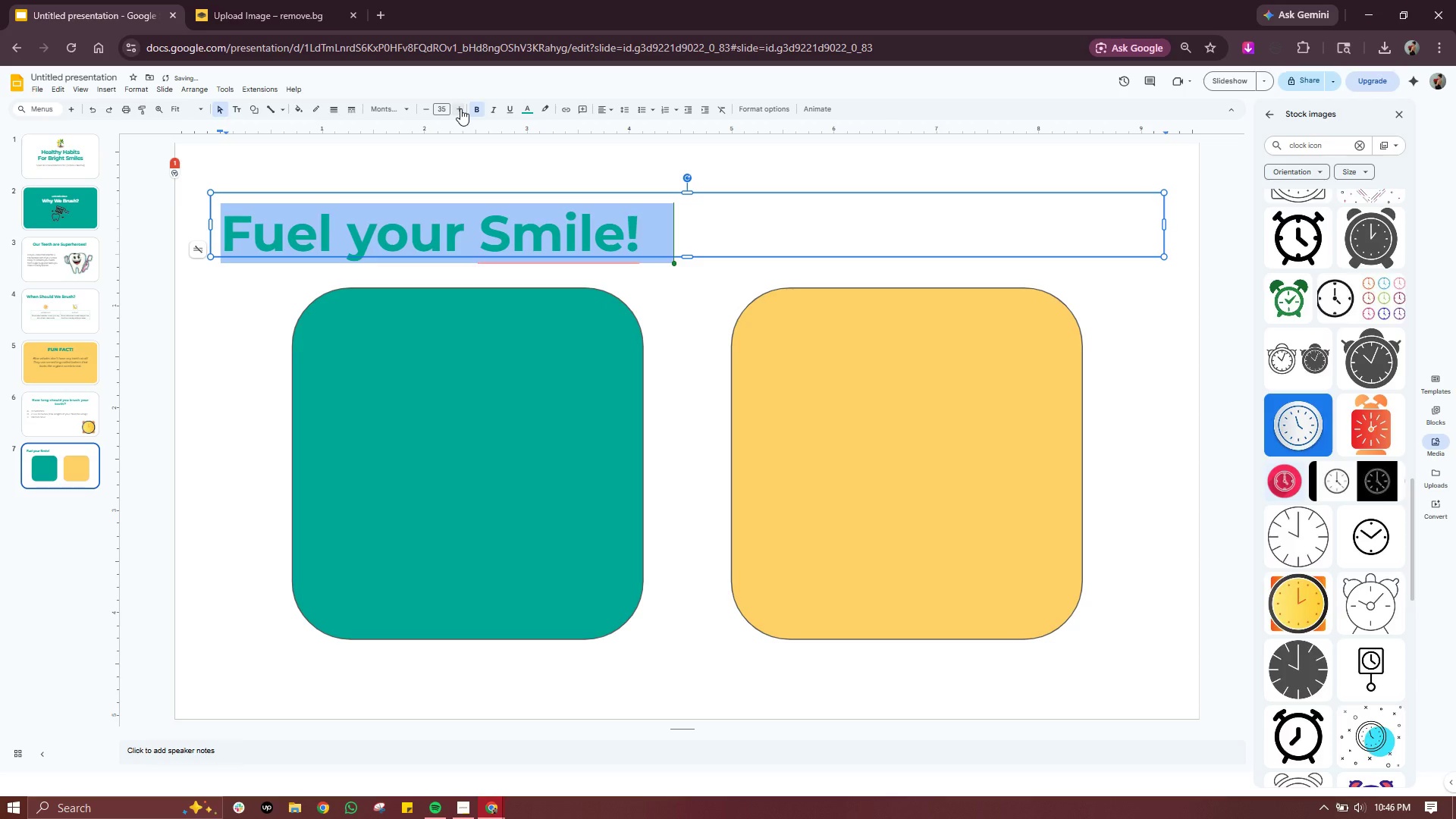 
left_click([460, 108])
 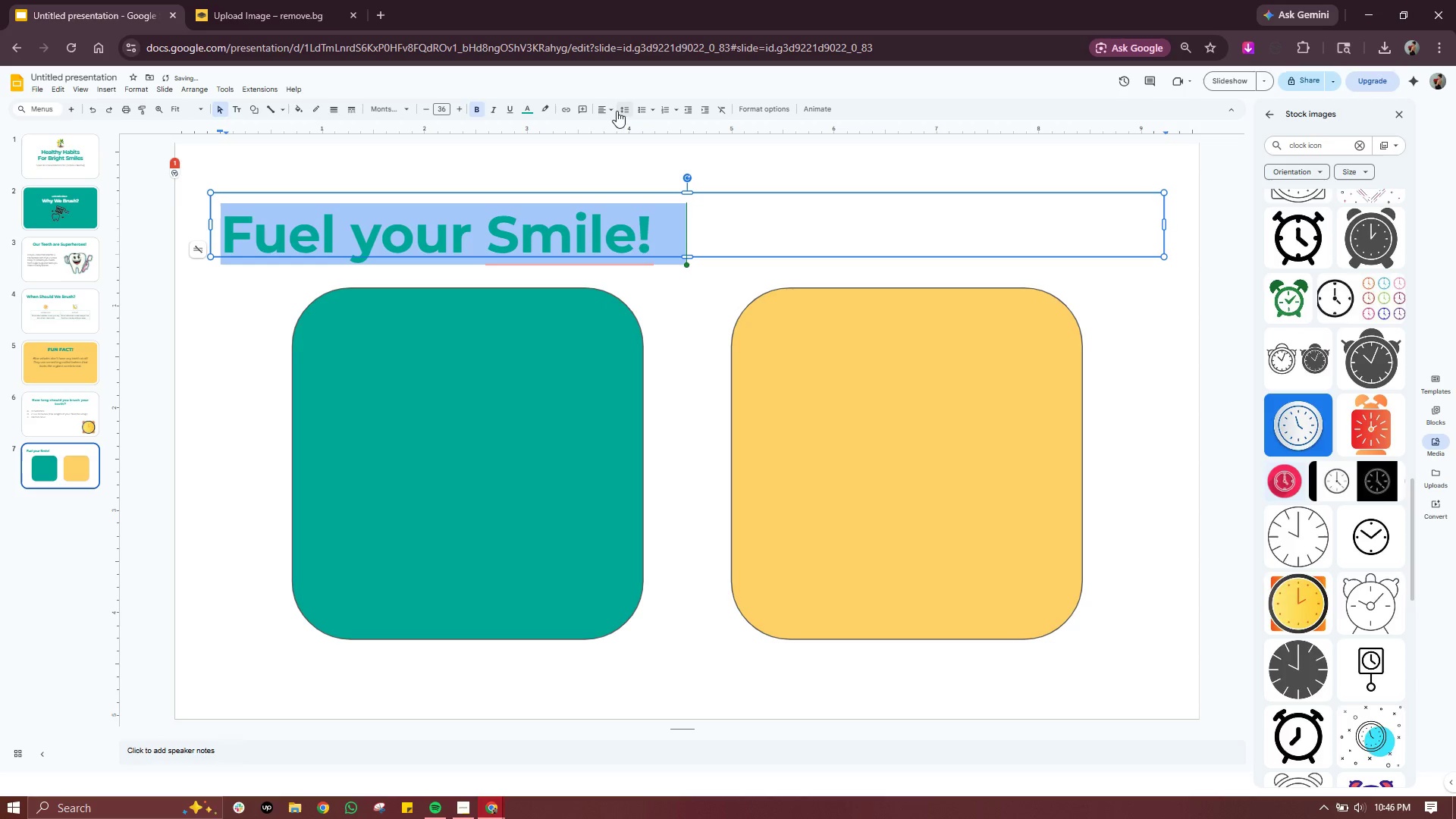 
left_click([606, 112])
 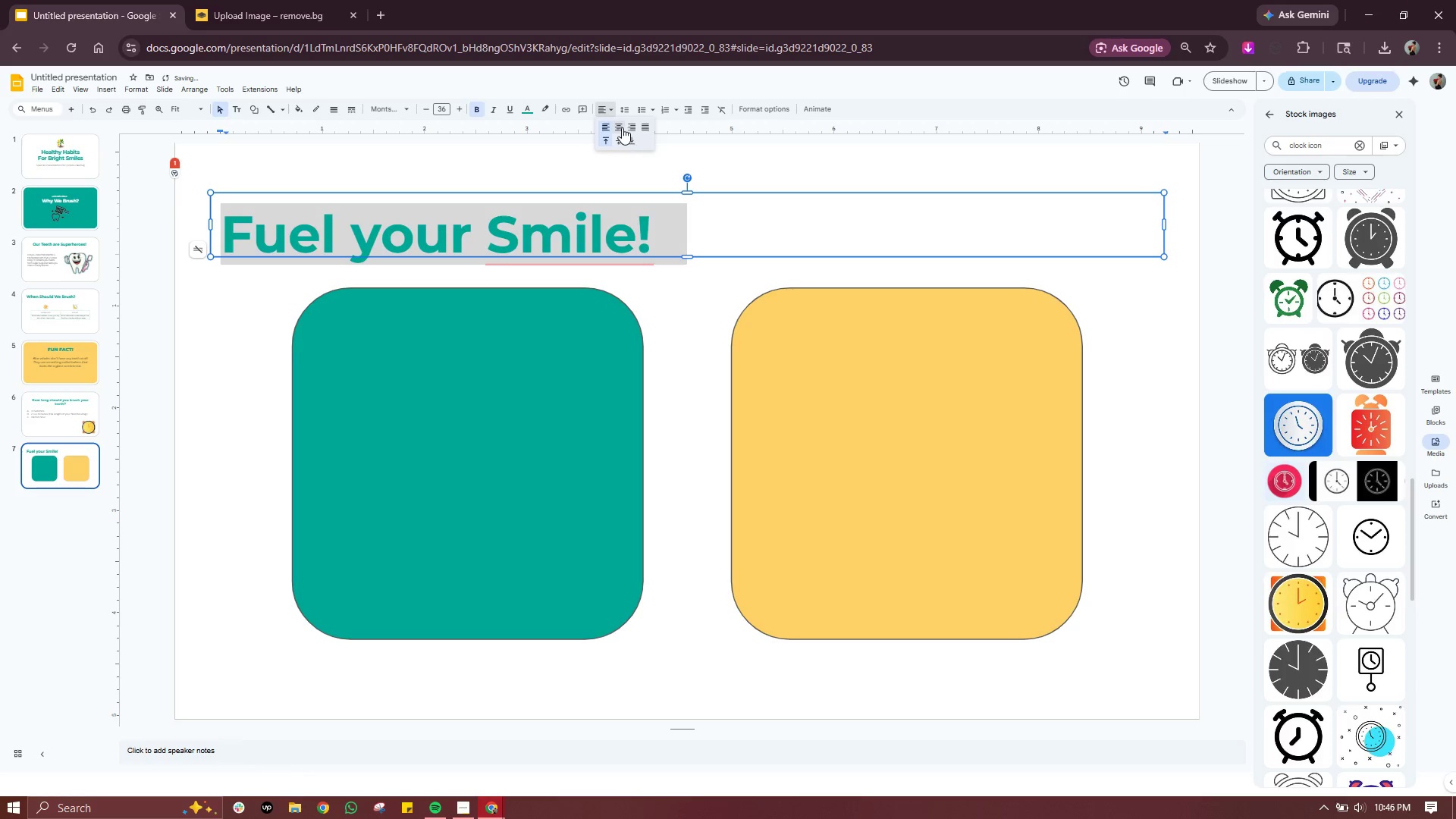 
left_click([622, 127])
 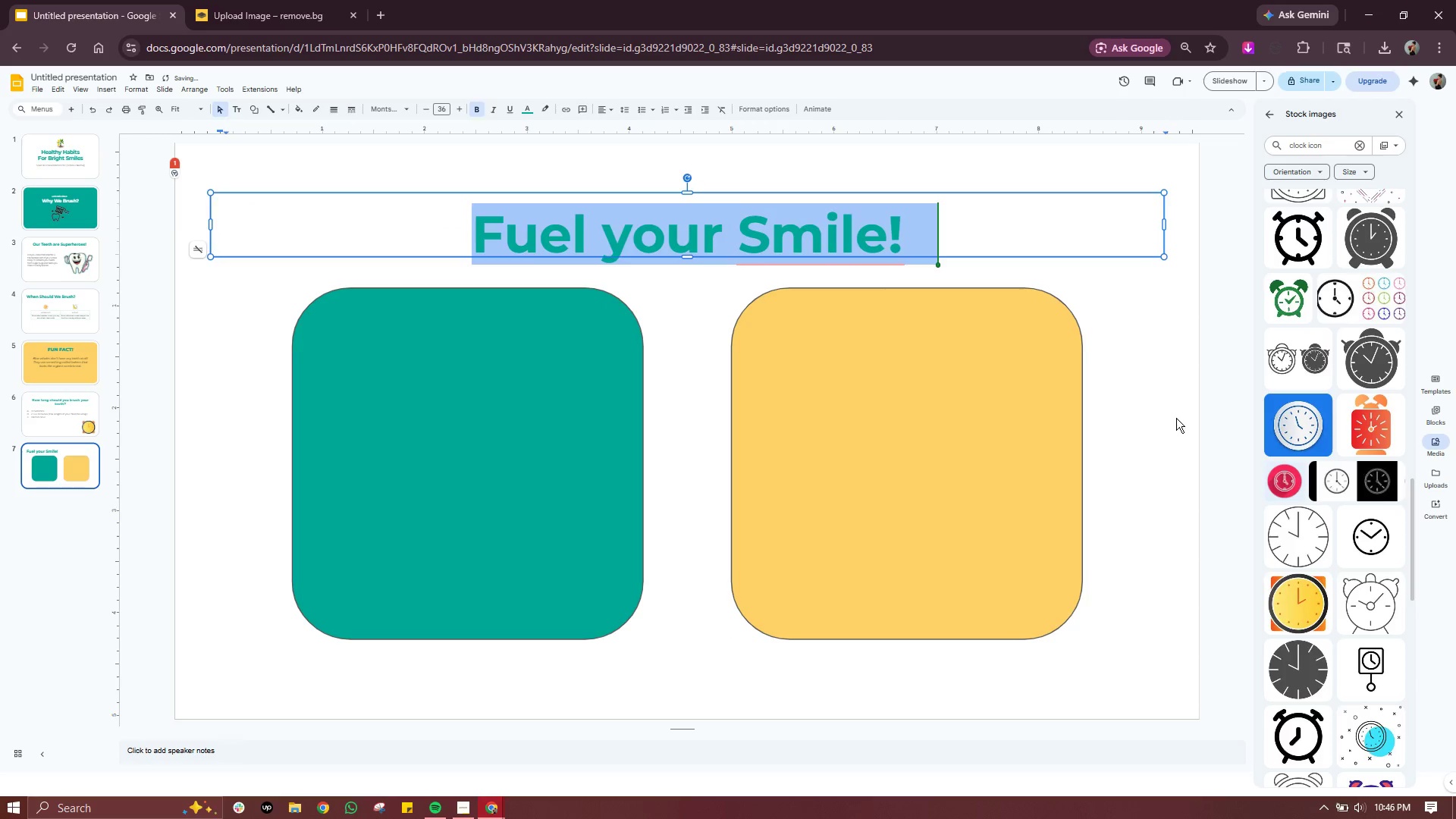 
left_click([1176, 416])
 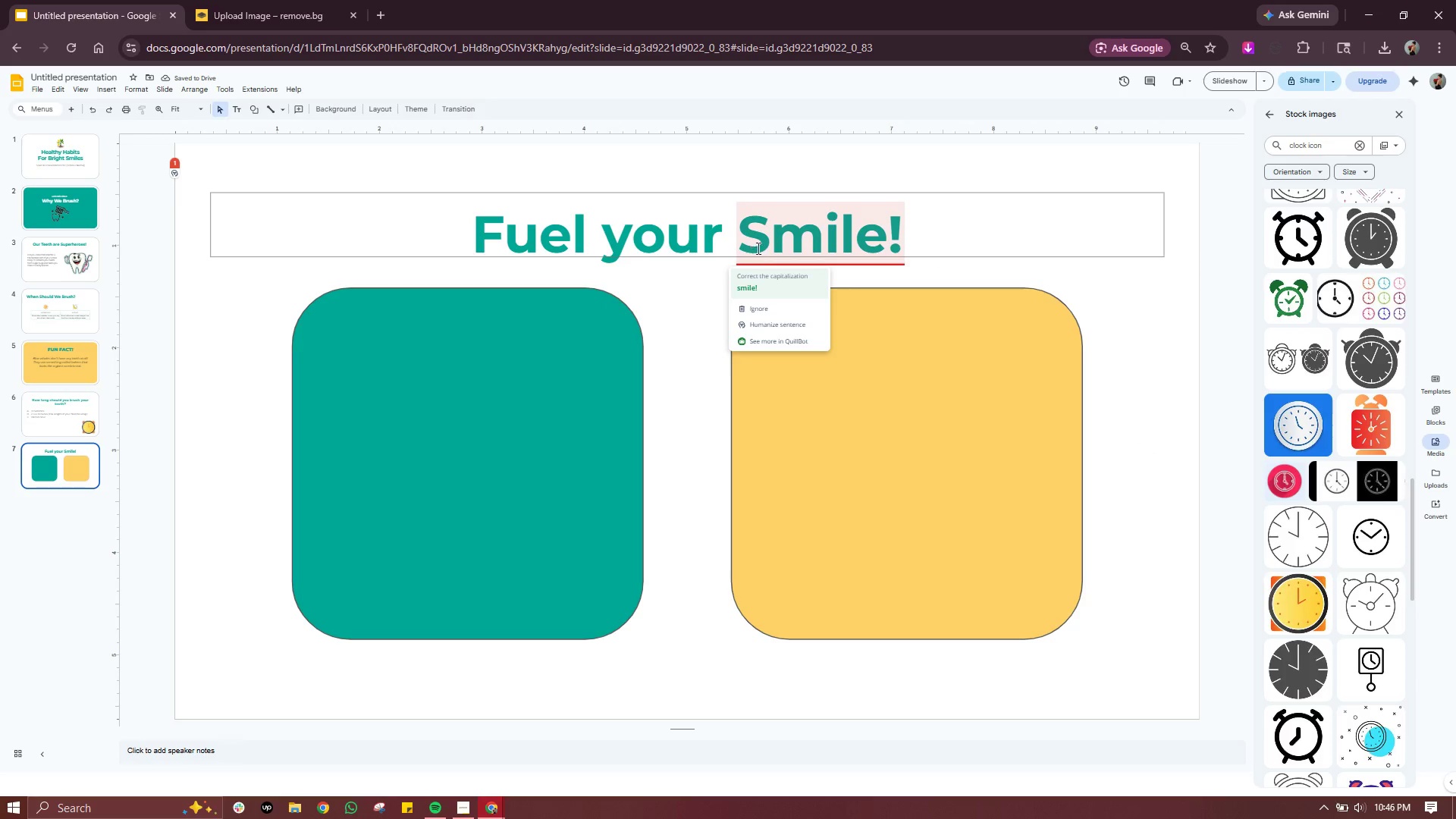 
left_click([965, 201])
 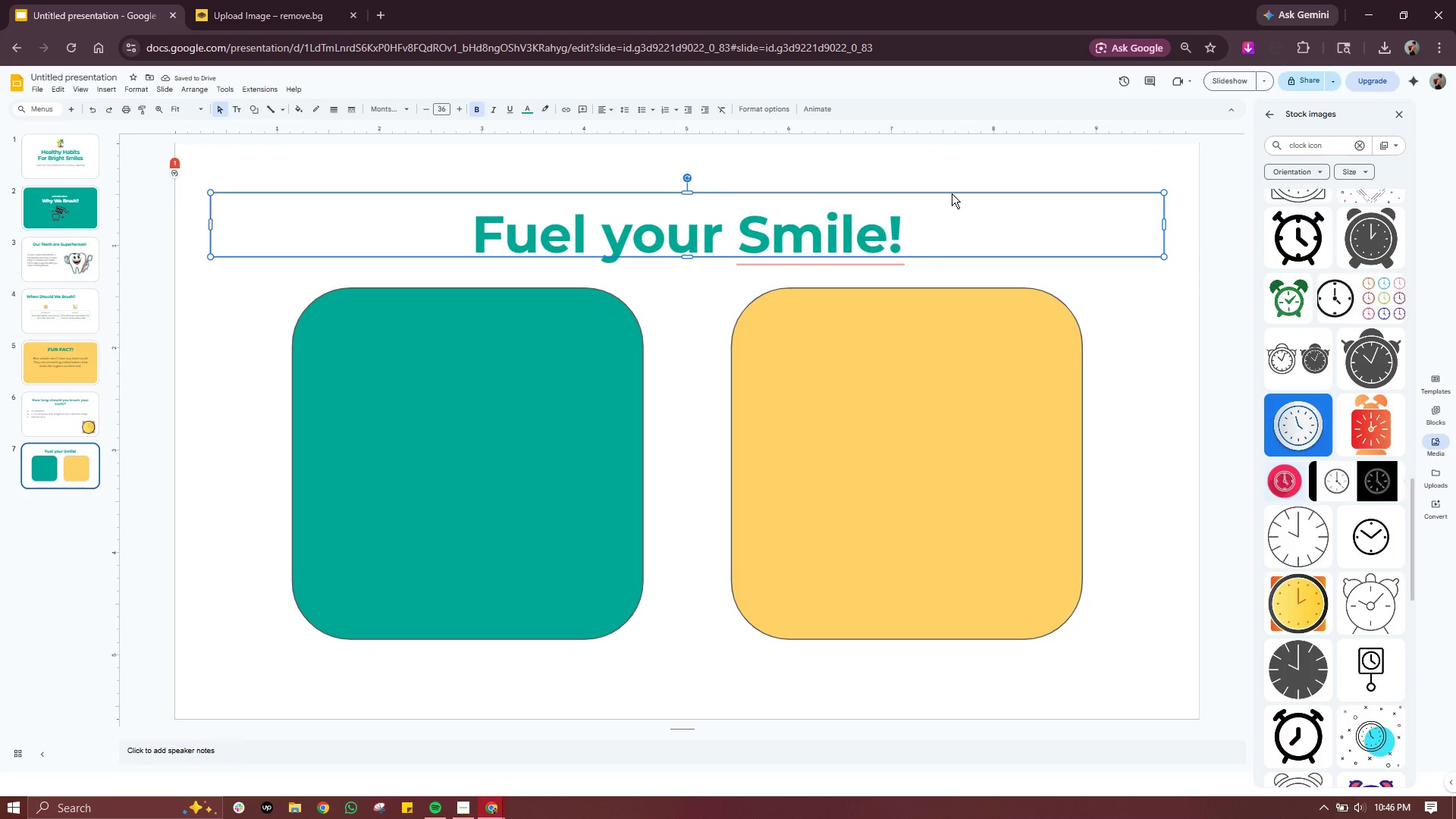 
left_click([952, 193])
 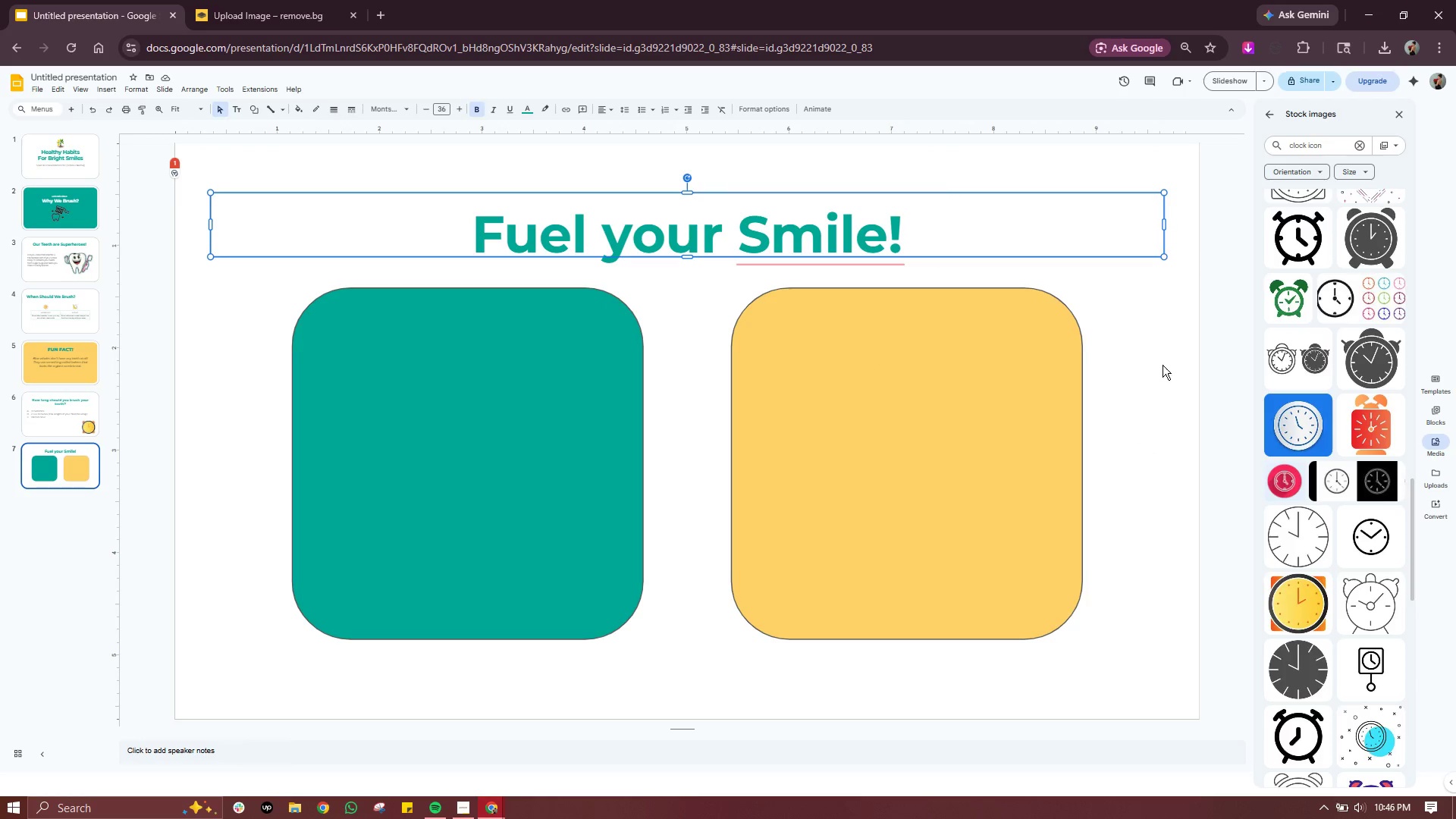 
left_click_drag(start_coordinate=[1153, 311], to_coordinate=[299, 629])
 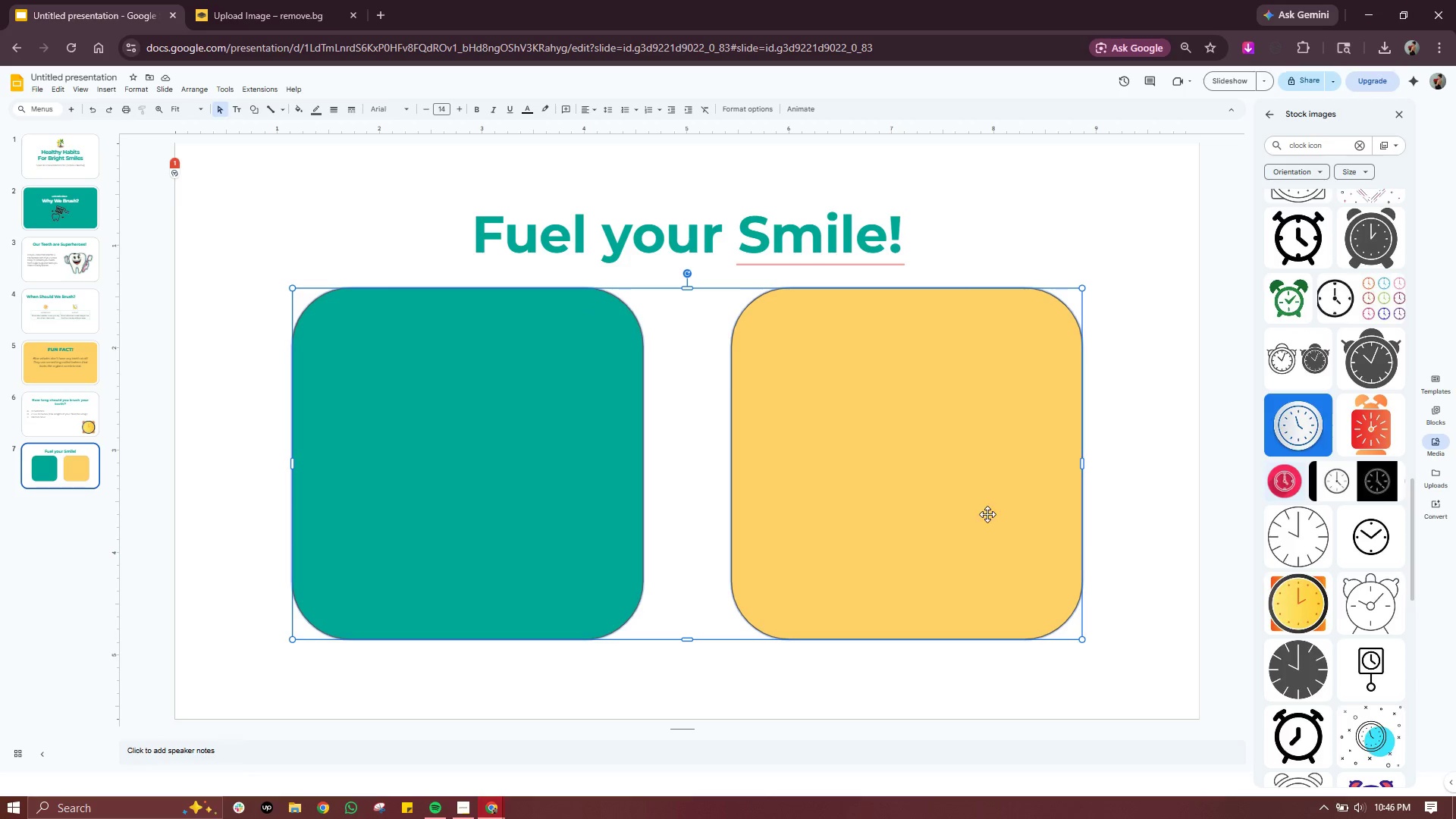 
left_click_drag(start_coordinate=[987, 514], to_coordinate=[987, 525])
 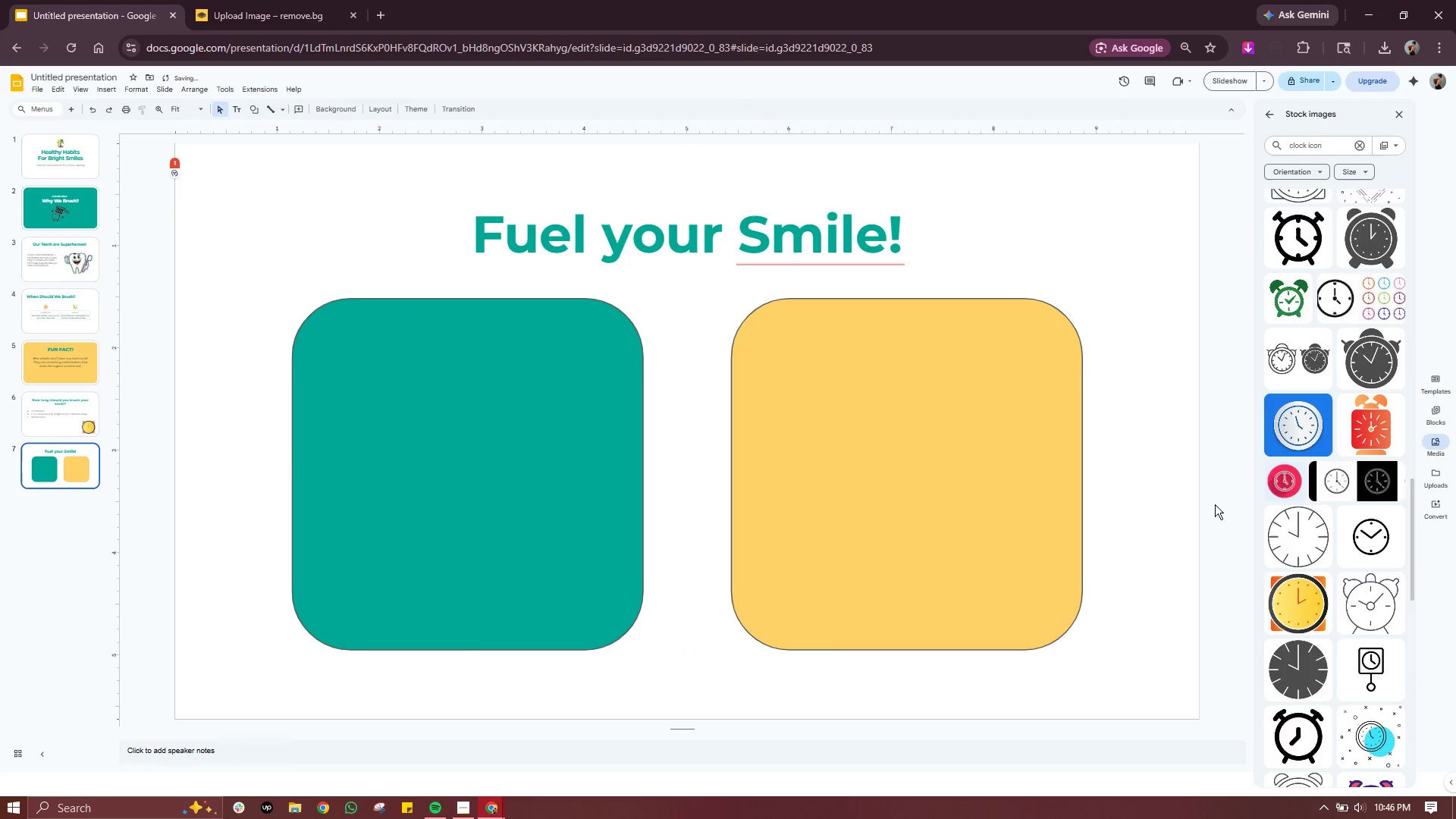 
left_click([1215, 504])
 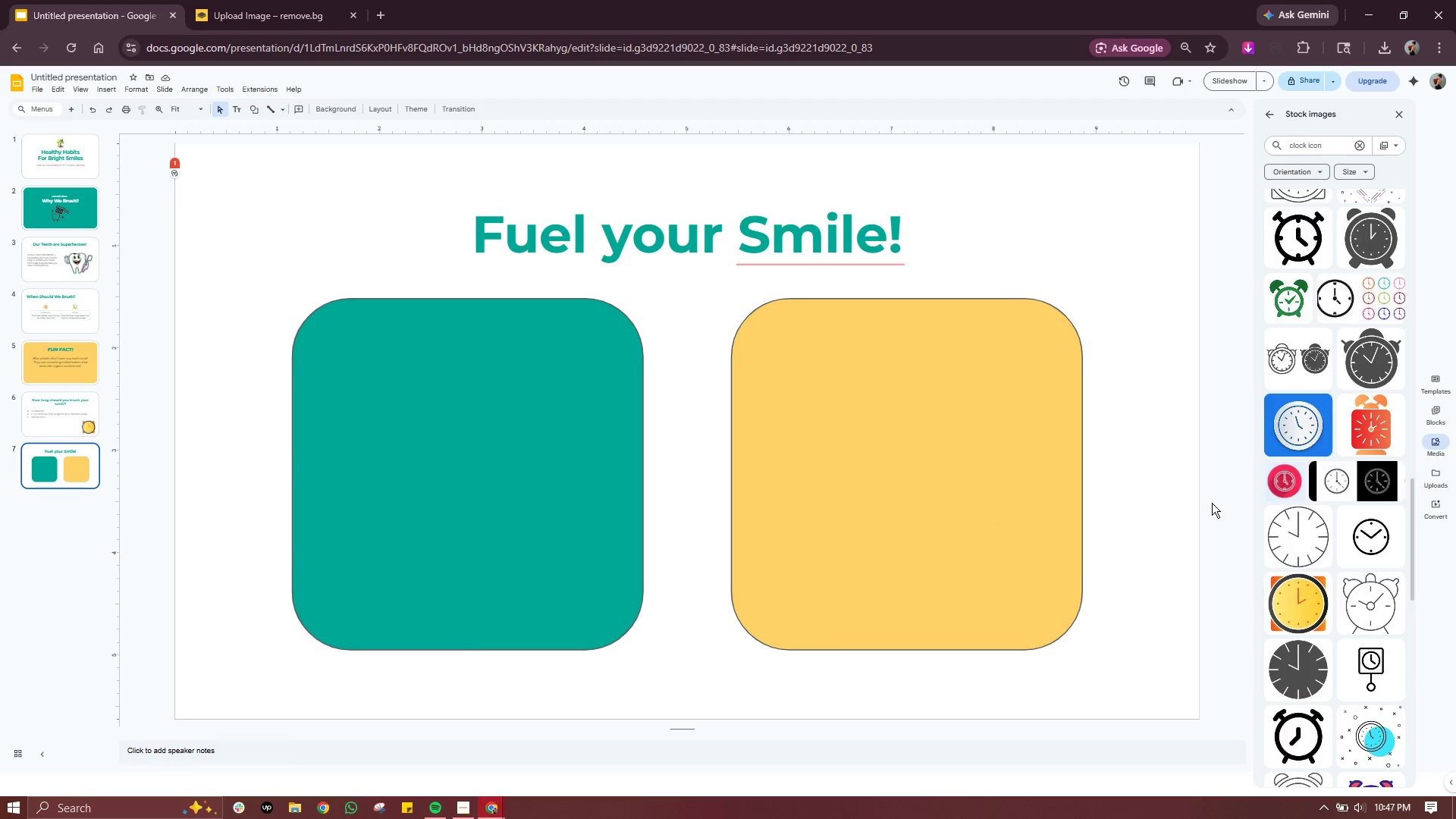 
wait(6.69)
 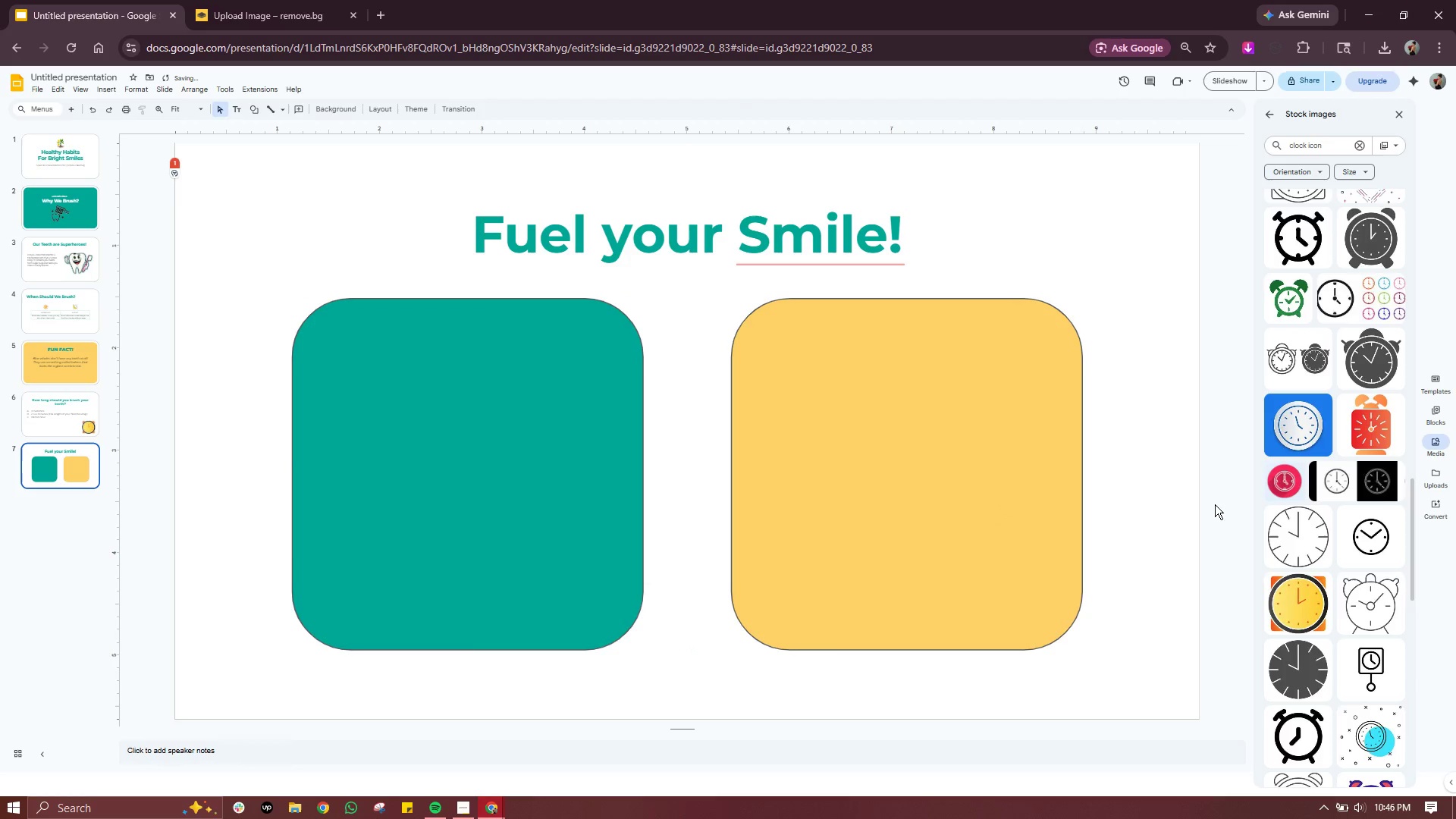 
left_click_drag(start_coordinate=[62, 408], to_coordinate=[66, 311])
 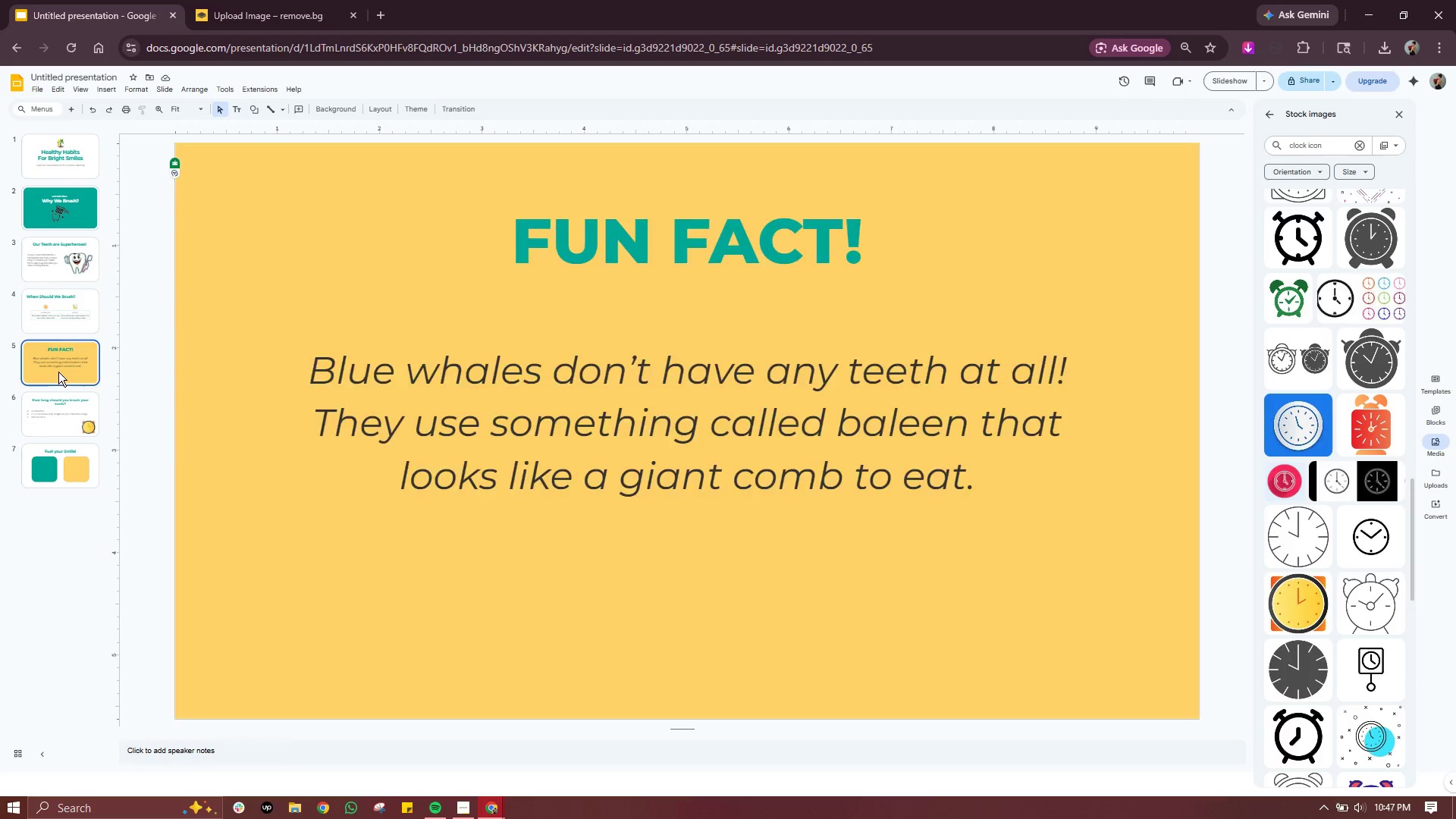 
left_click([66, 311])
 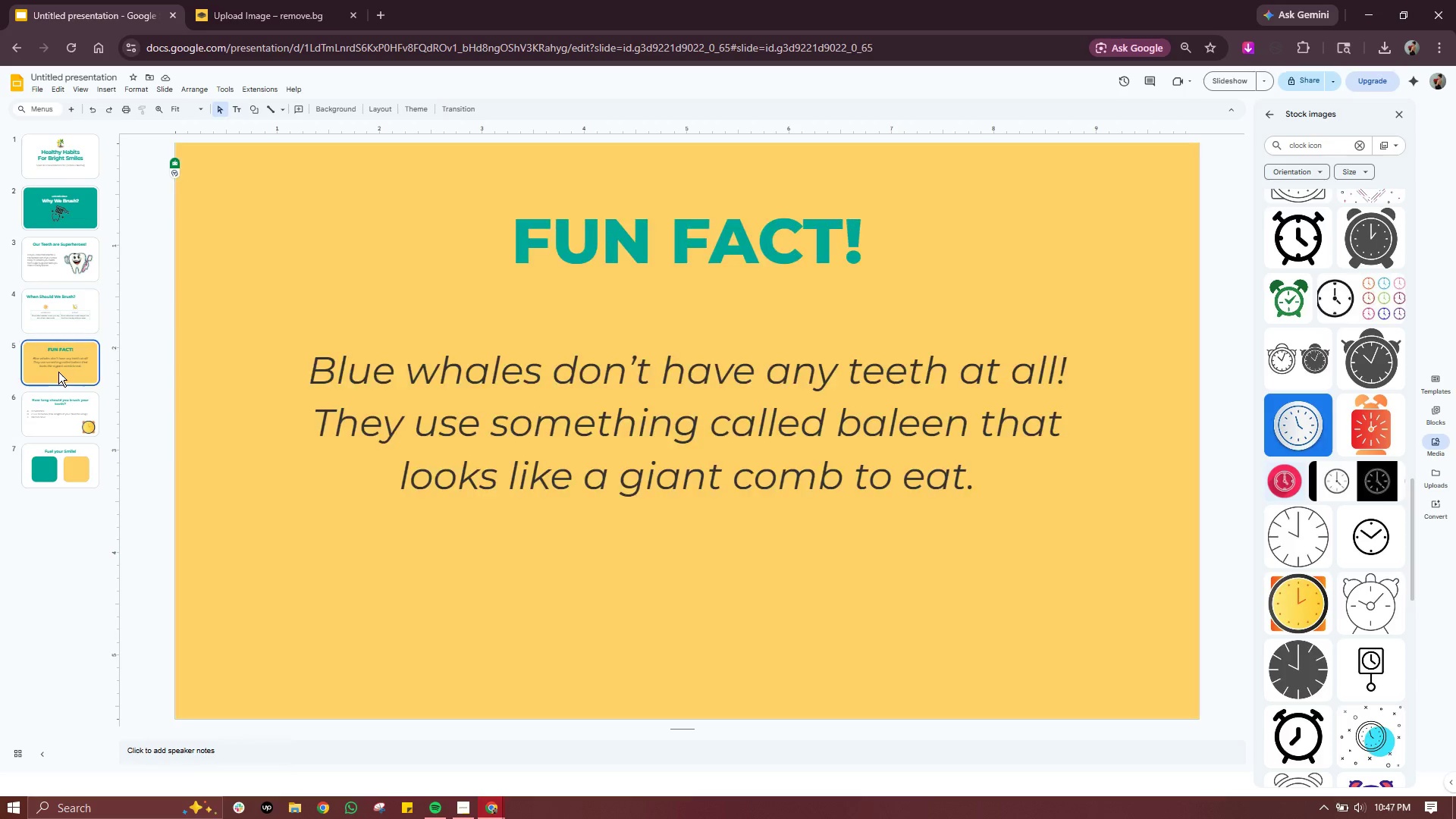 
left_click([58, 372])
 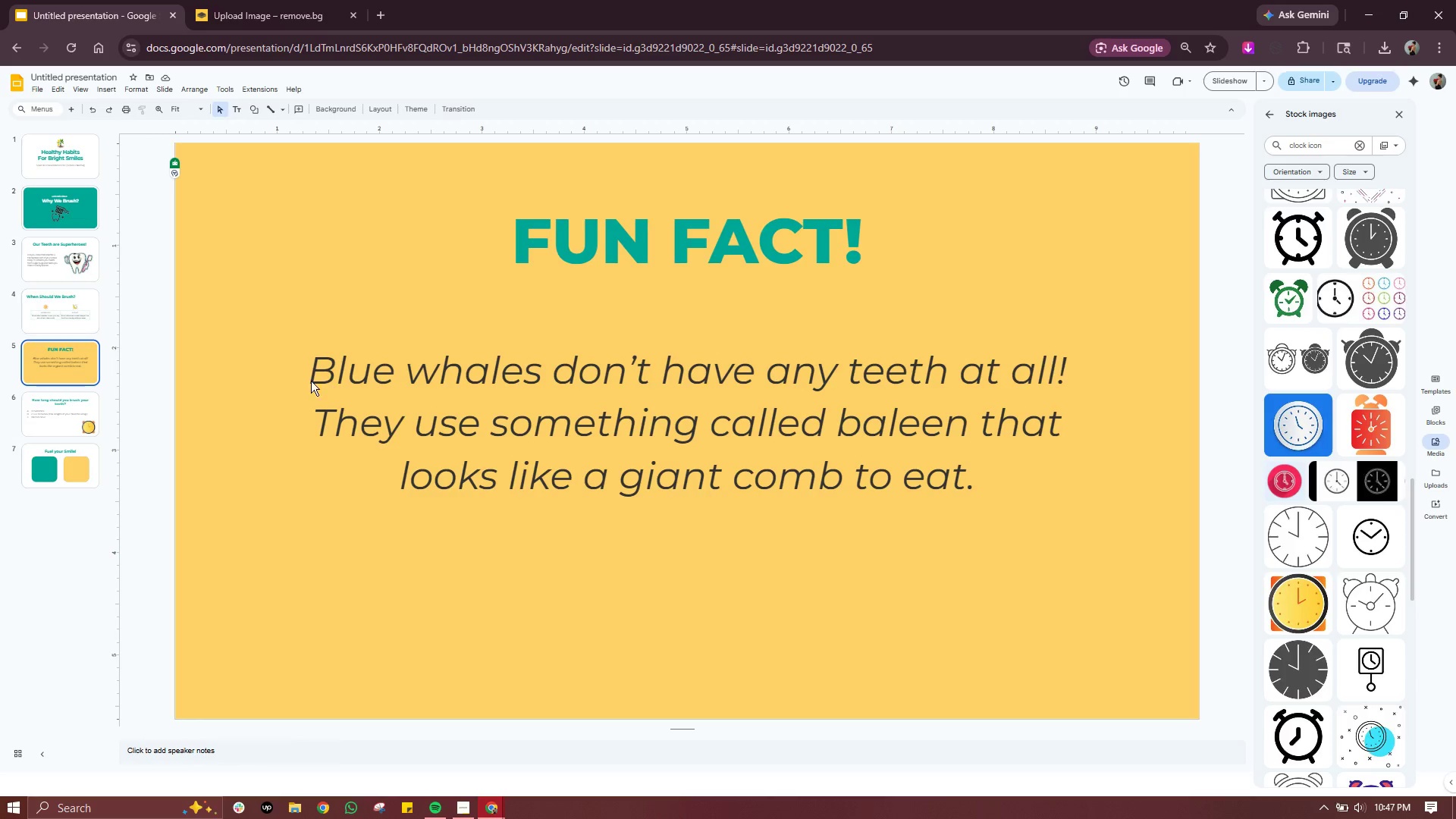 
left_click([364, 392])
 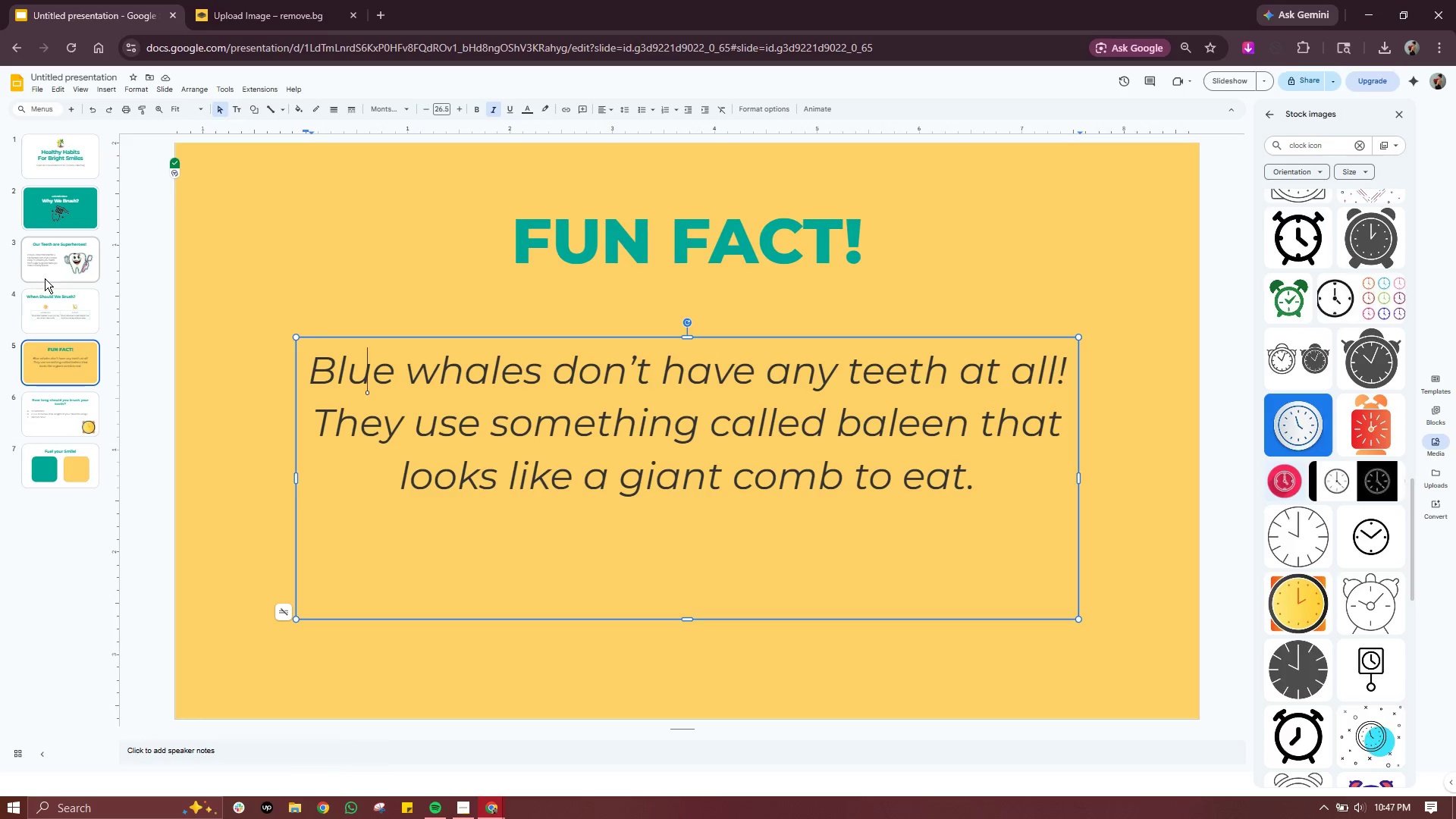 
left_click([47, 269])
 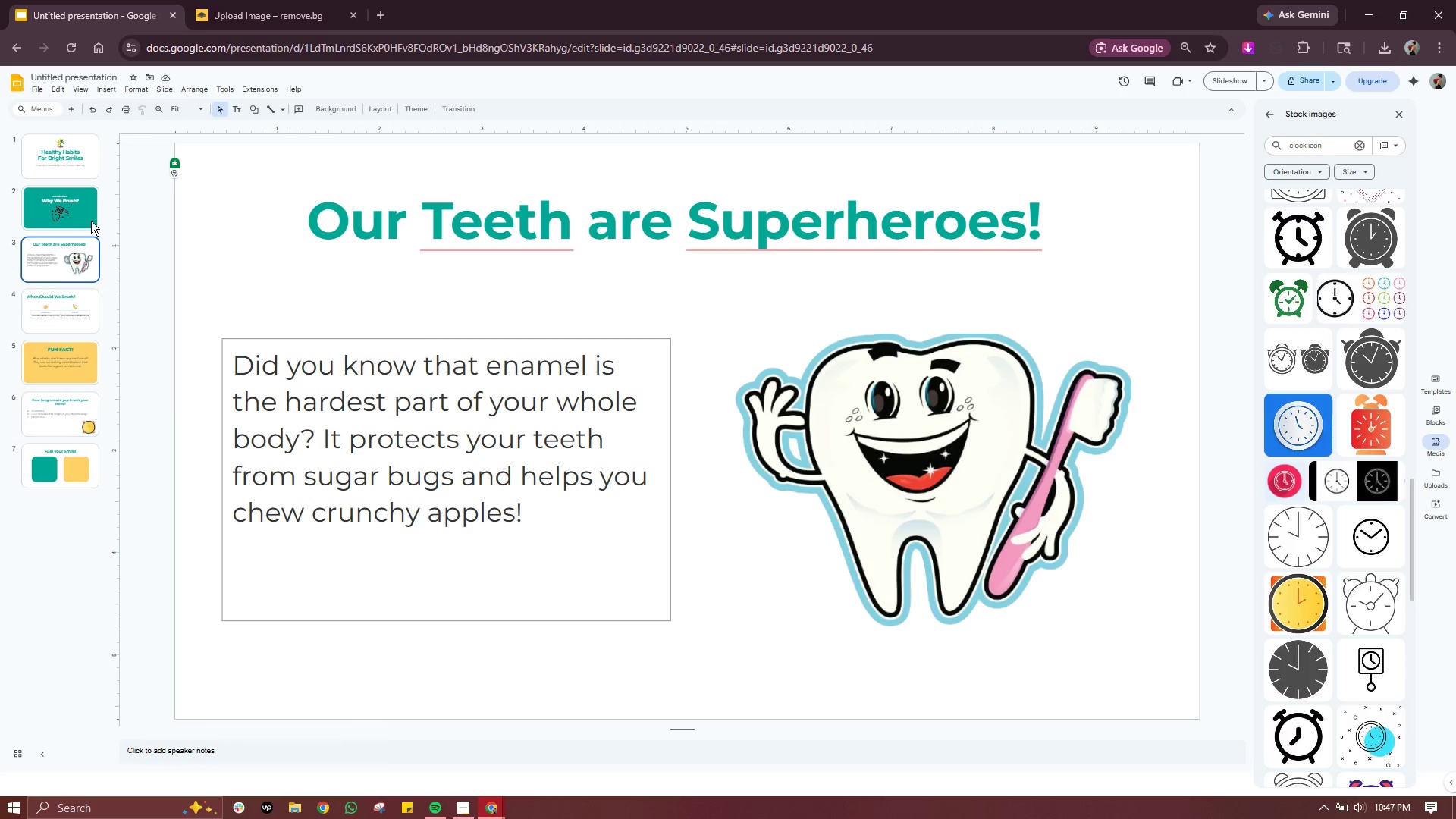 
left_click([38, 150])
 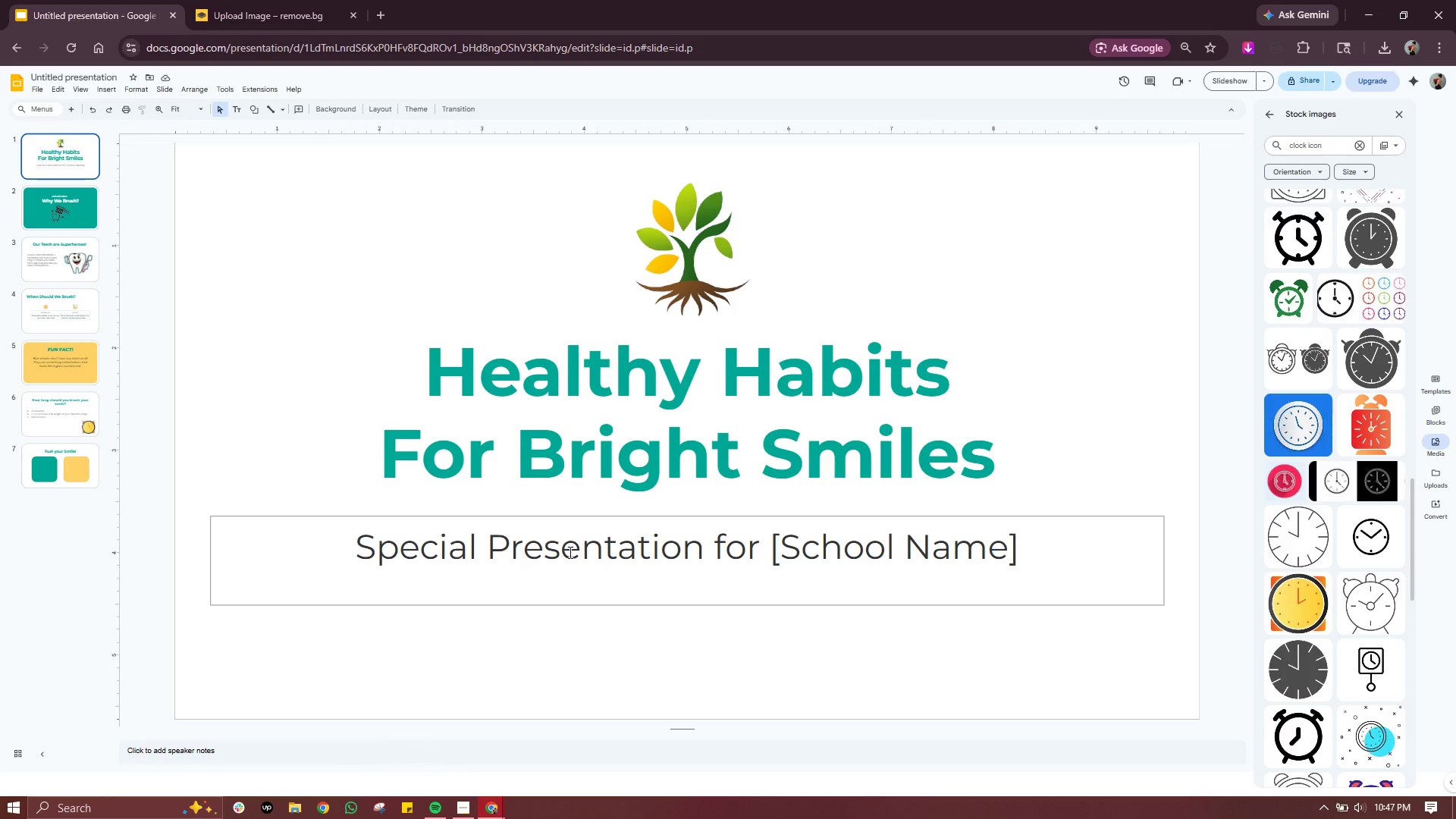 
left_click([569, 552])
 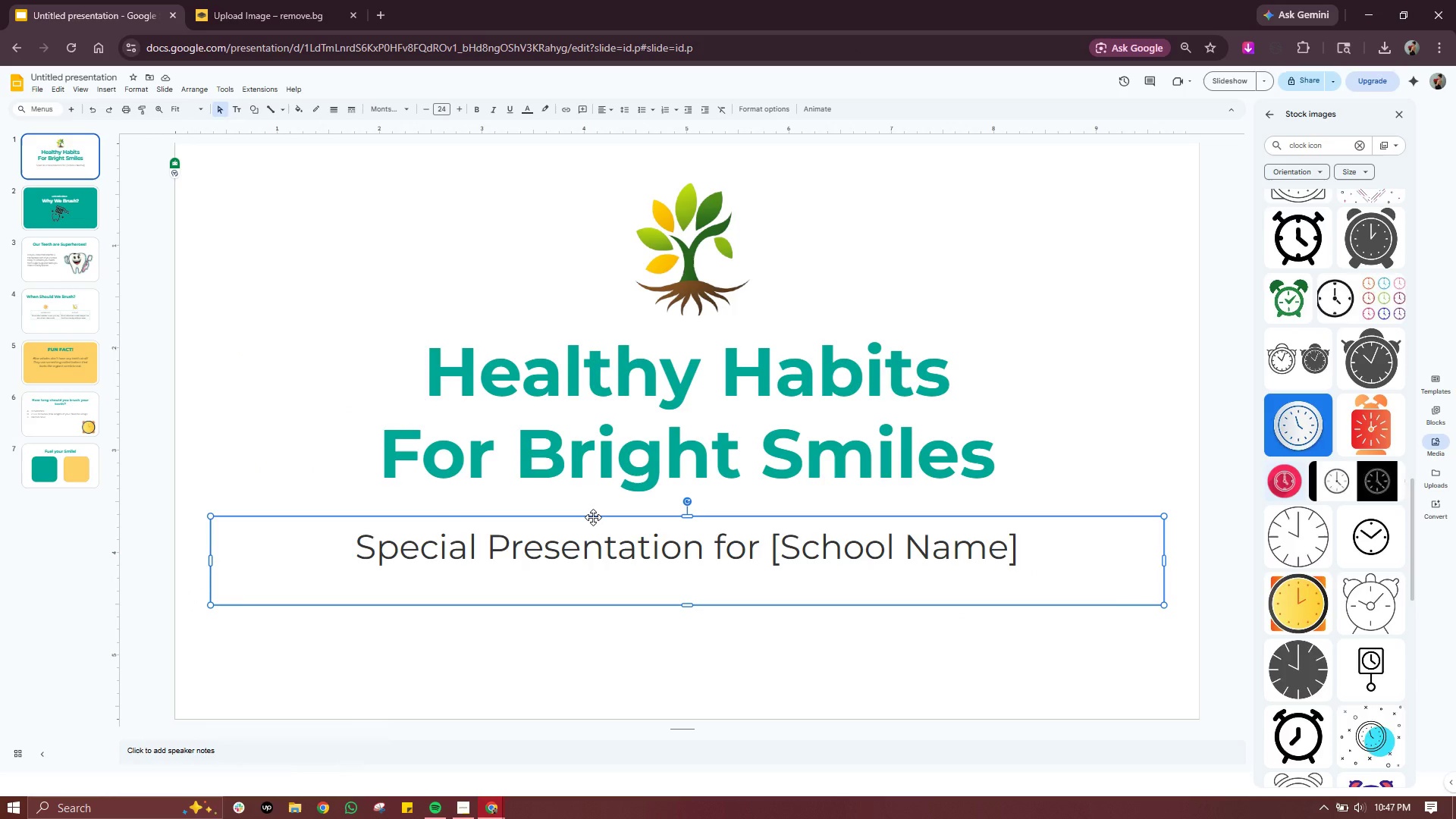 
left_click([593, 517])
 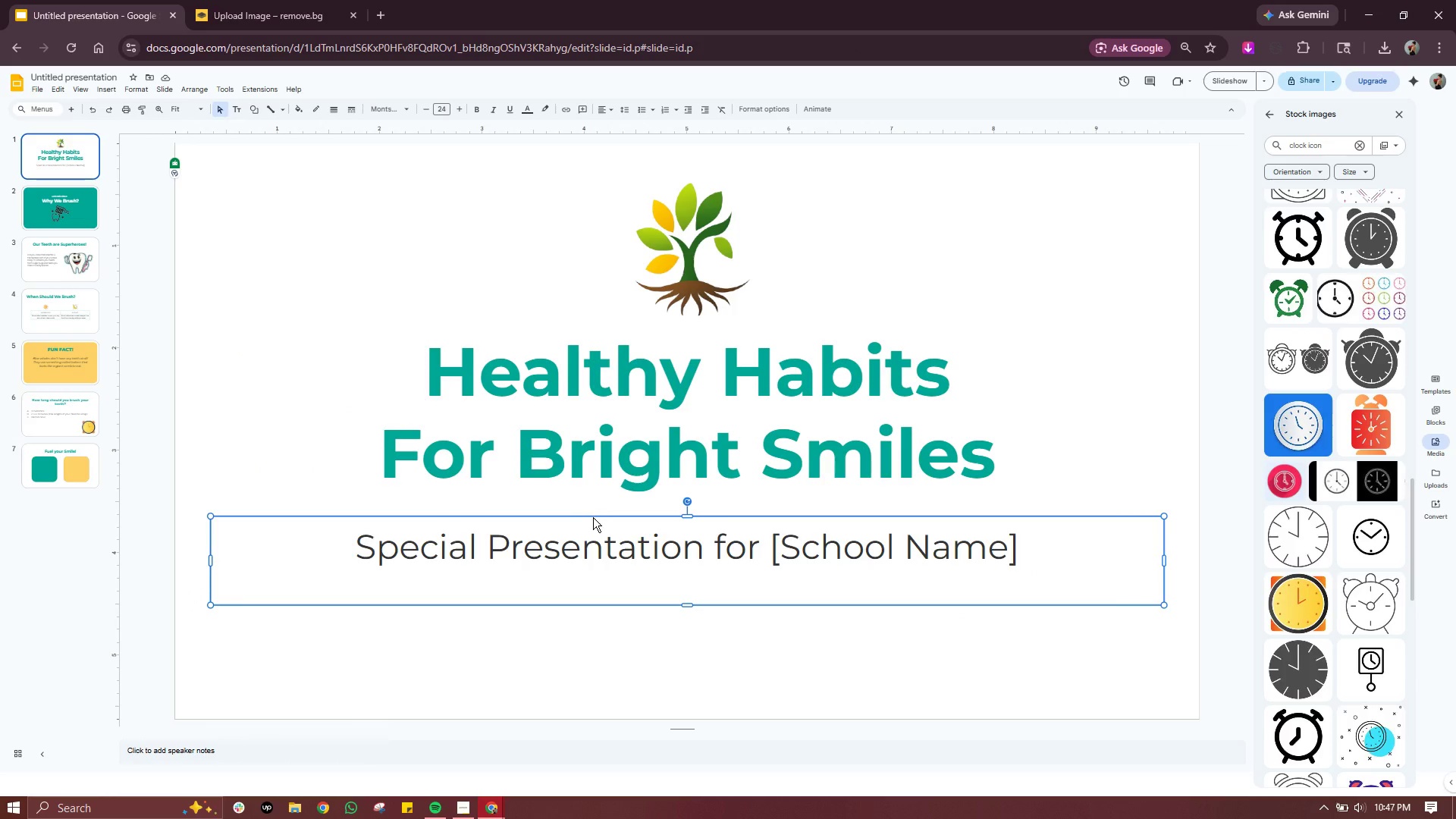 
key(Control+C)
 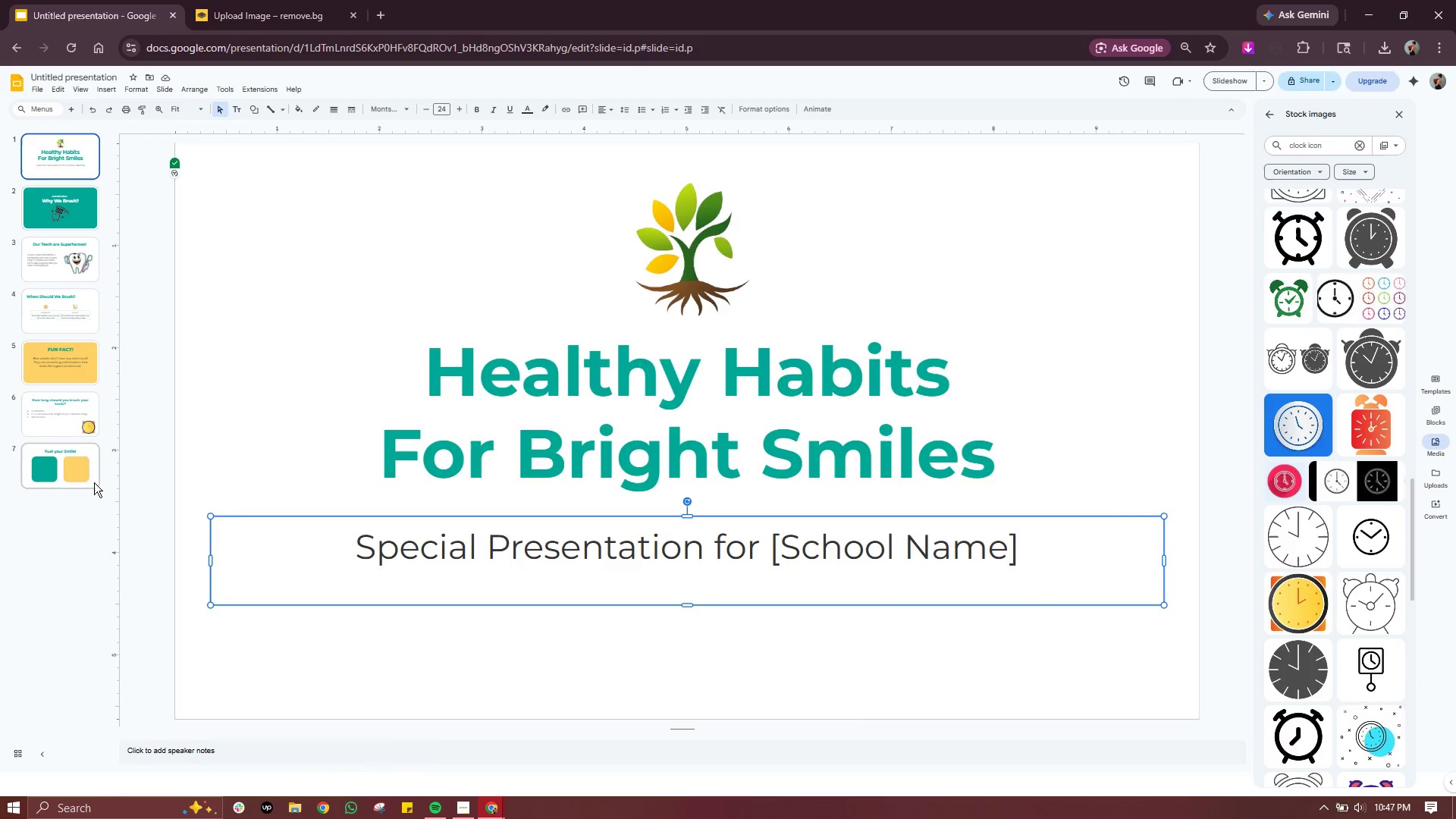 
left_click([93, 482])
 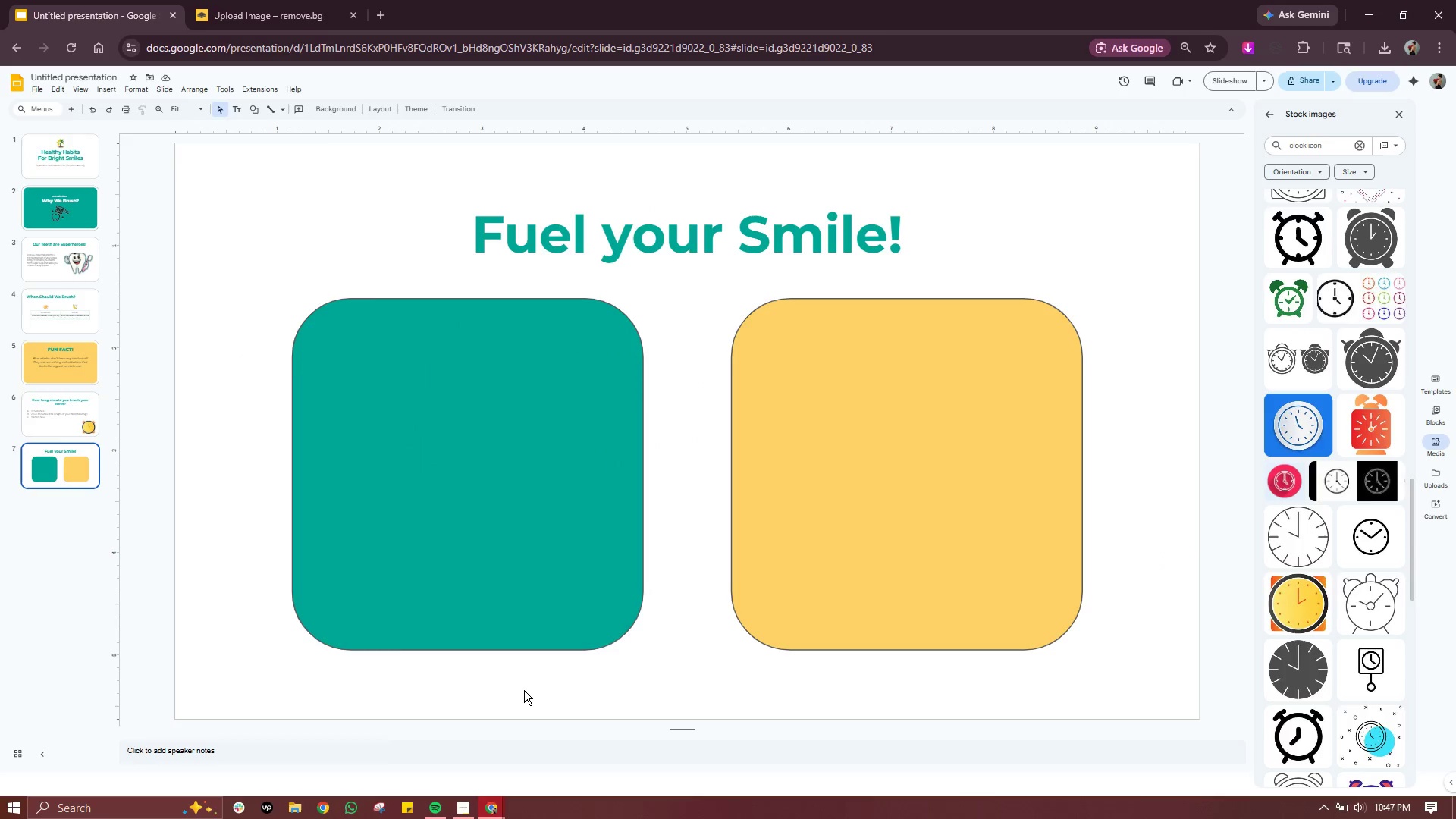 
left_click([524, 691])
 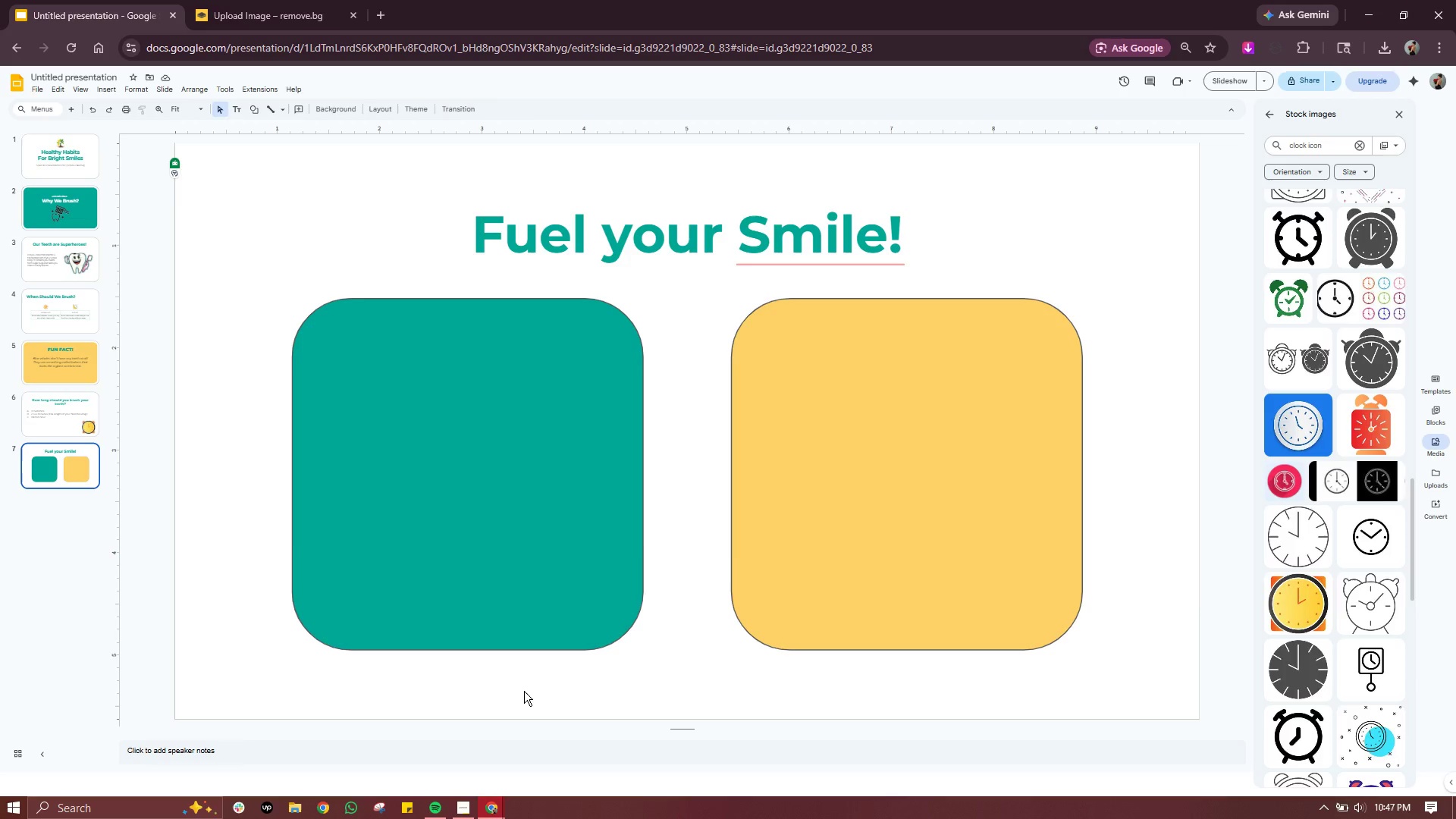 
key(Control+ControlLeft)
 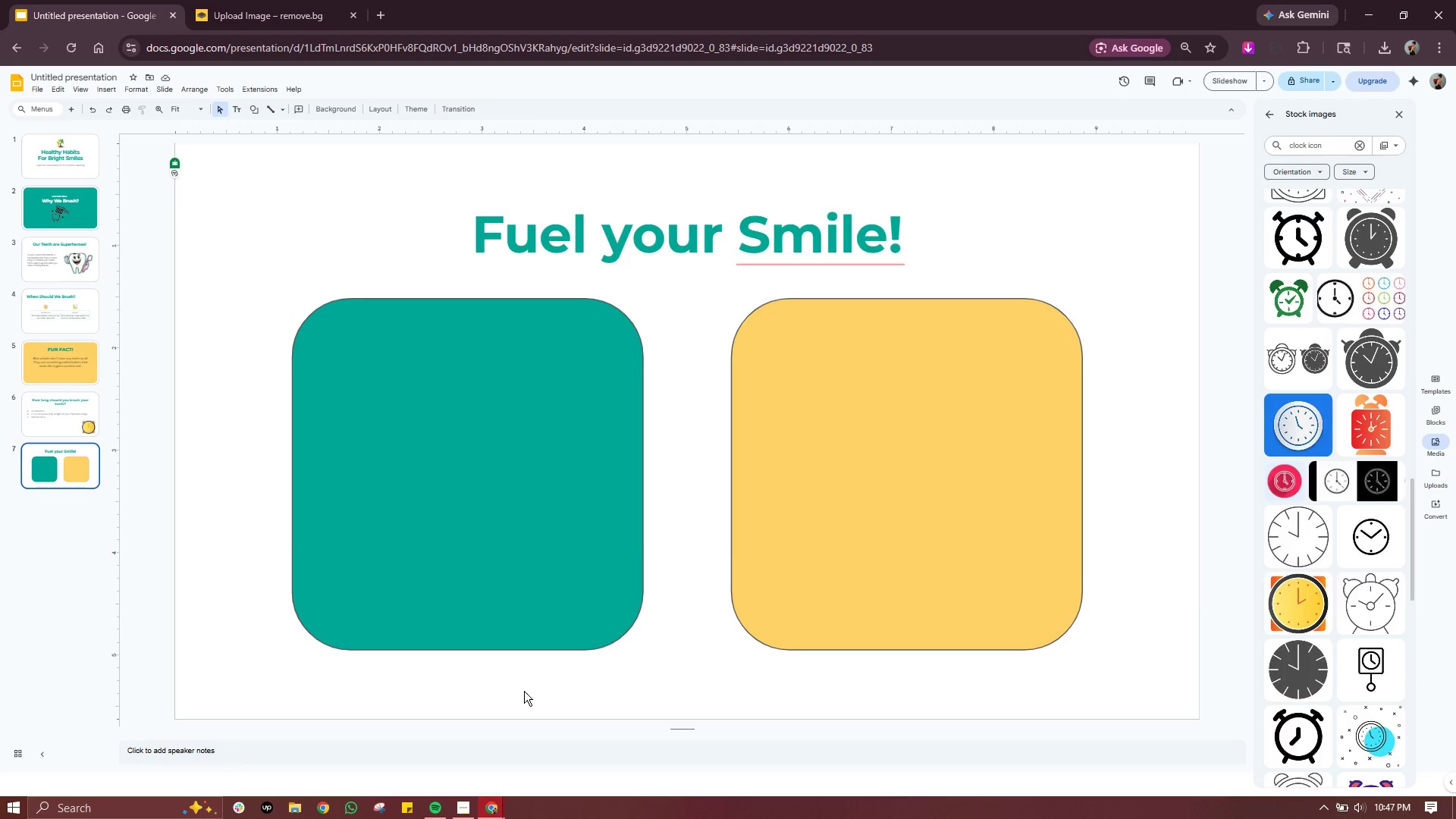 
key(Control+V)
 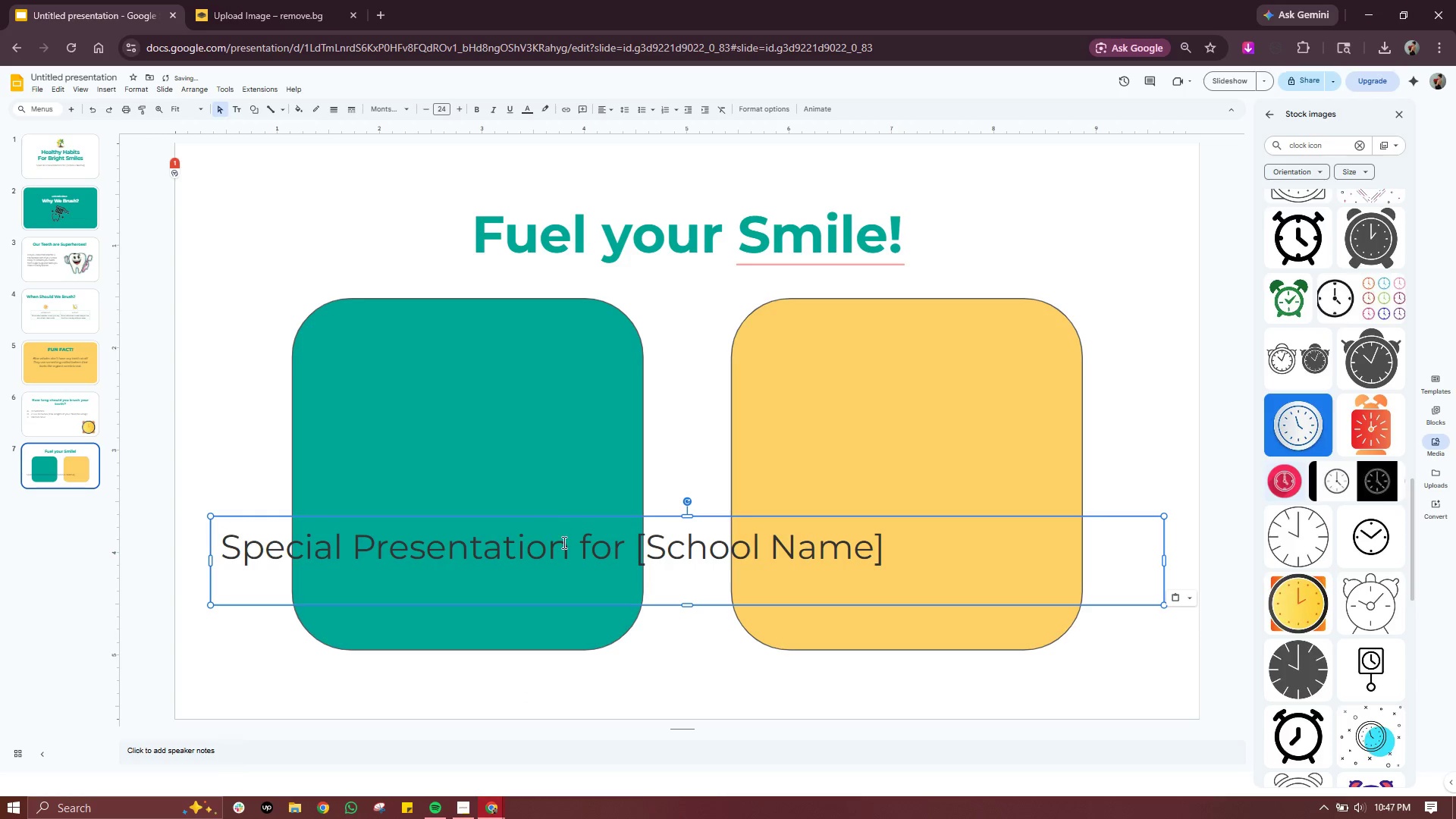 
double_click([563, 543])
 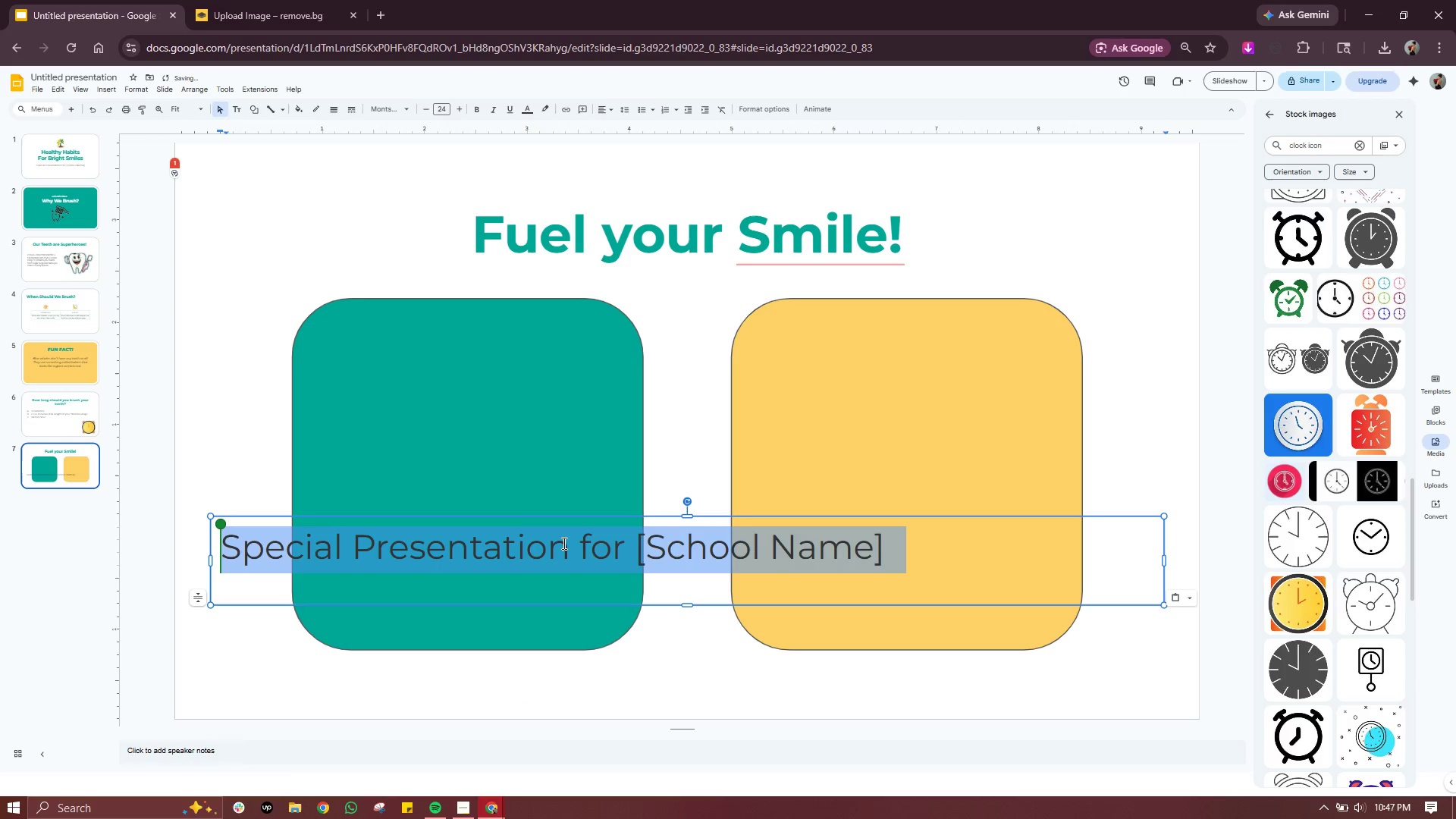 
triple_click([563, 543])
 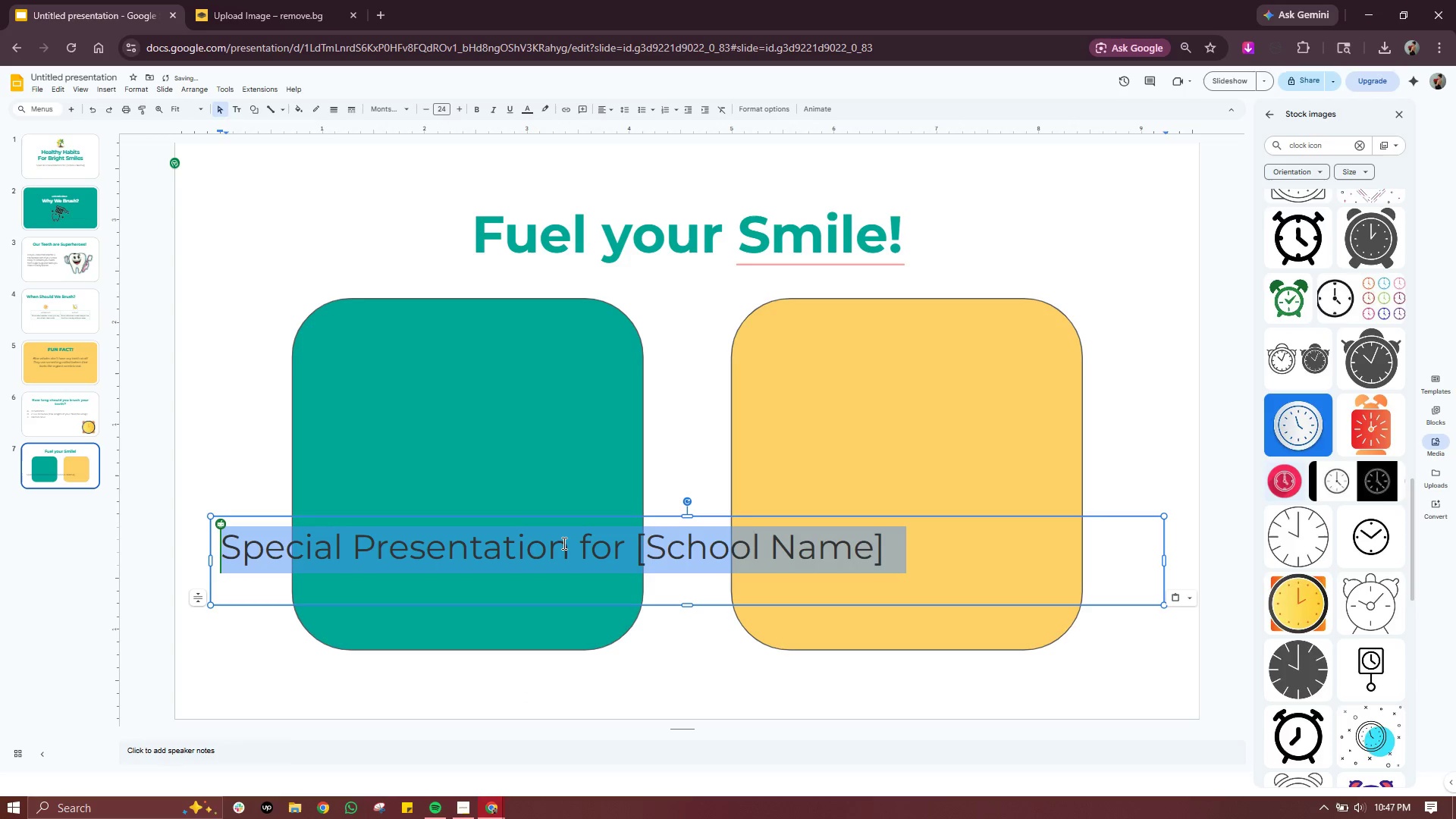 
type(Toothe)
key(Backspace)
type( Hearo)
key(Backspace)
key(Backspace)
key(Backspace)
type(roes)
 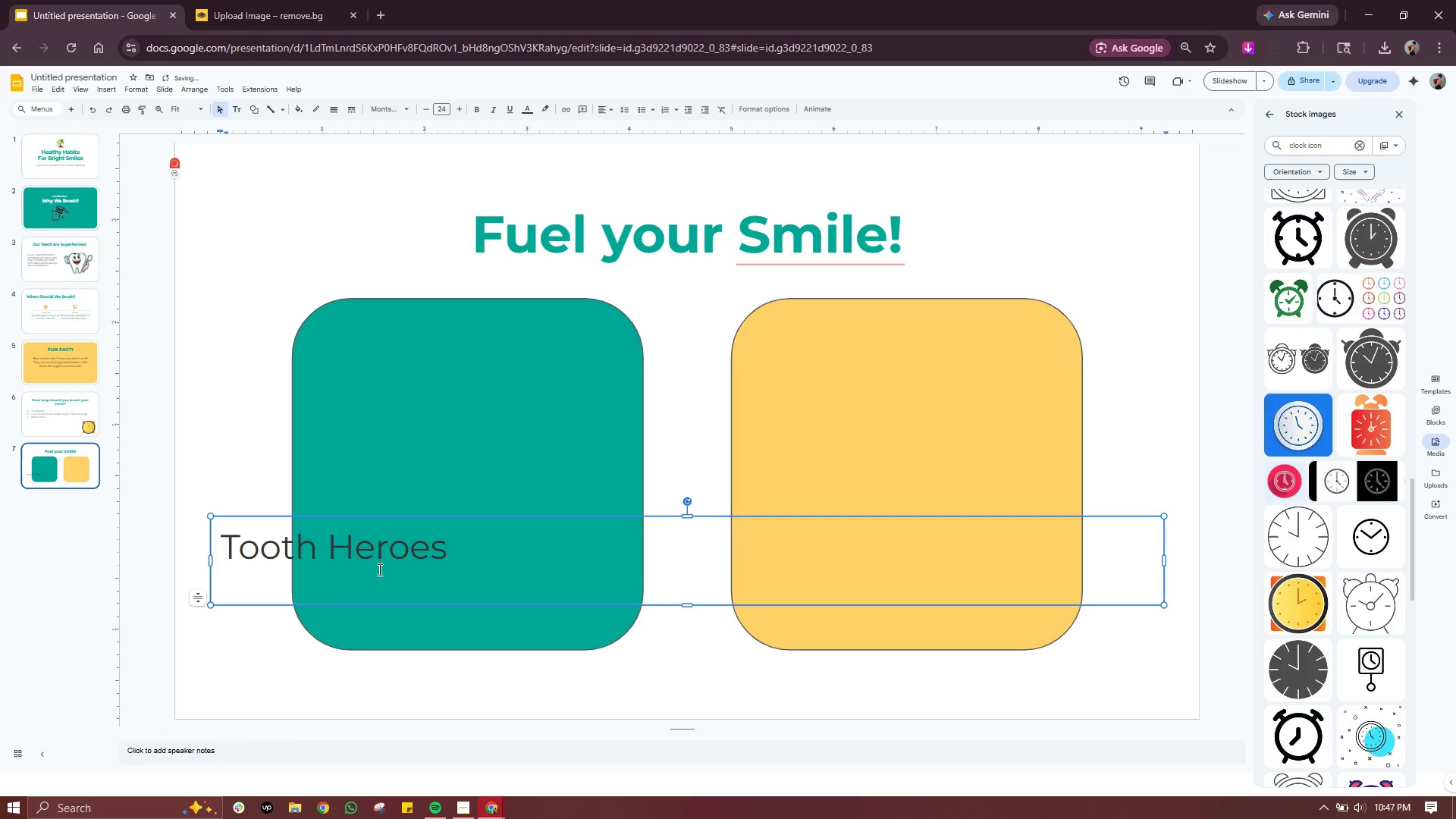 
double_click([394, 550])
 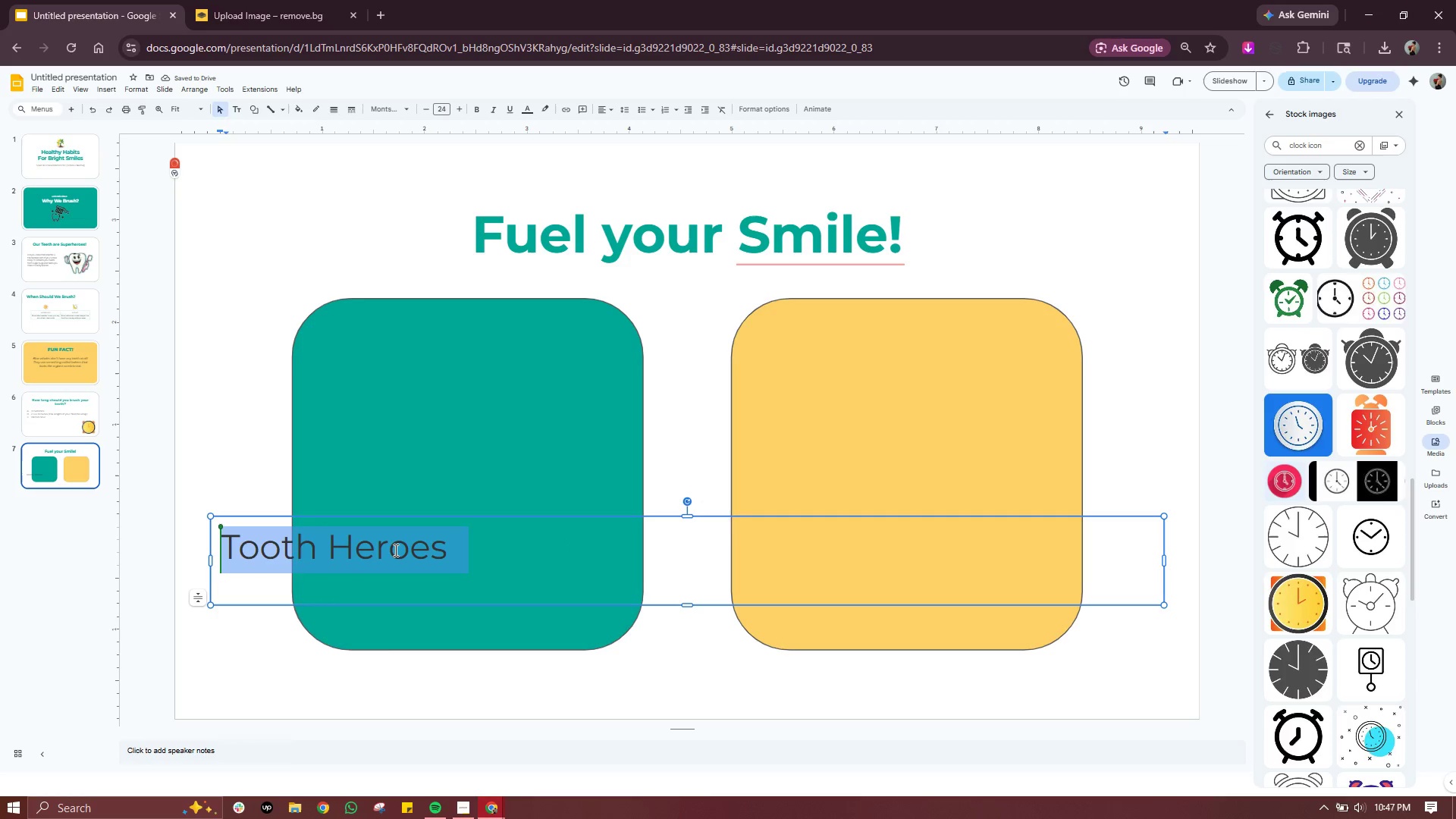 
triple_click([394, 550])
 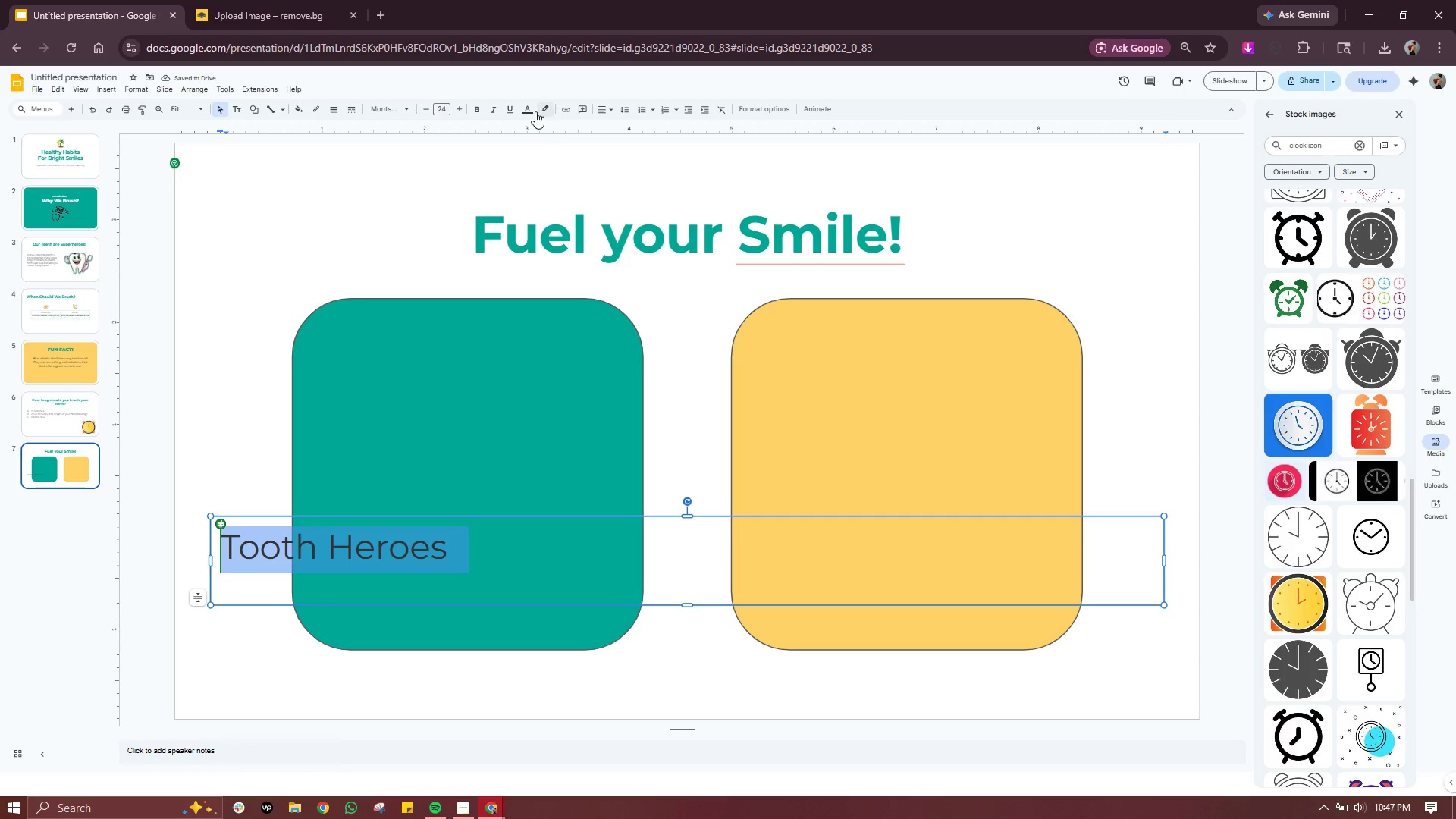 
left_click([544, 111])
 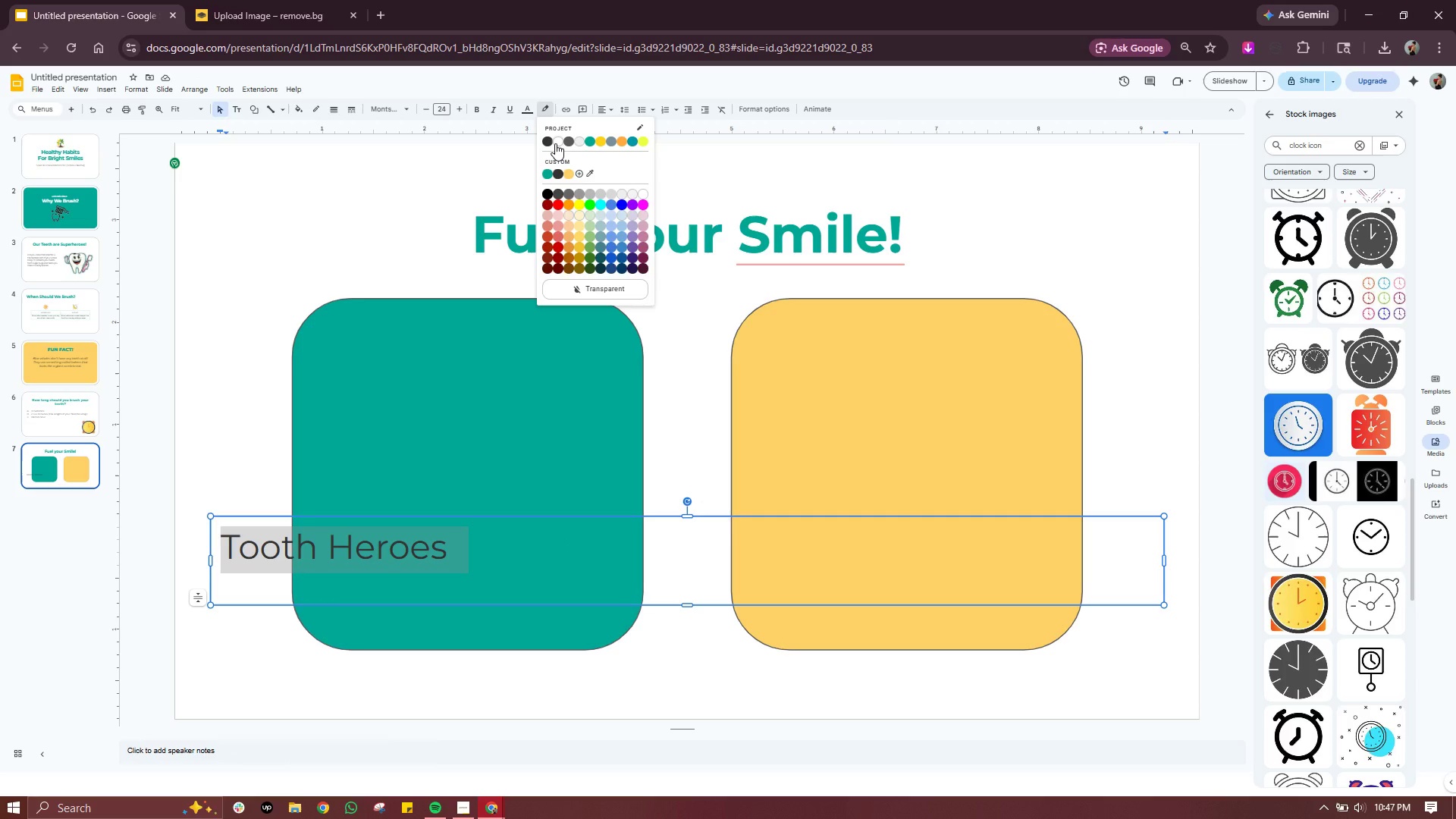 
left_click([555, 143])
 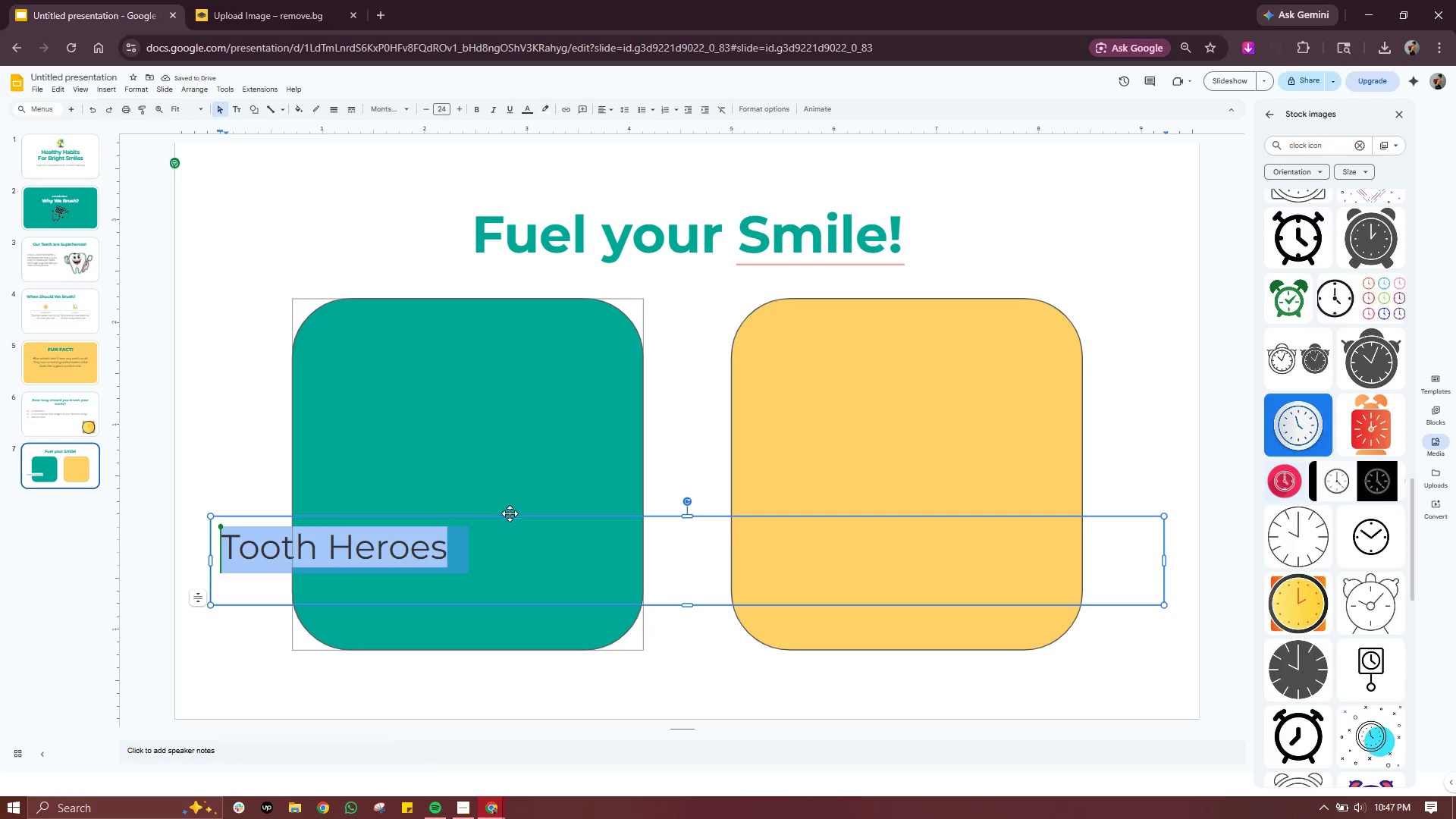 
left_click([552, 472])
 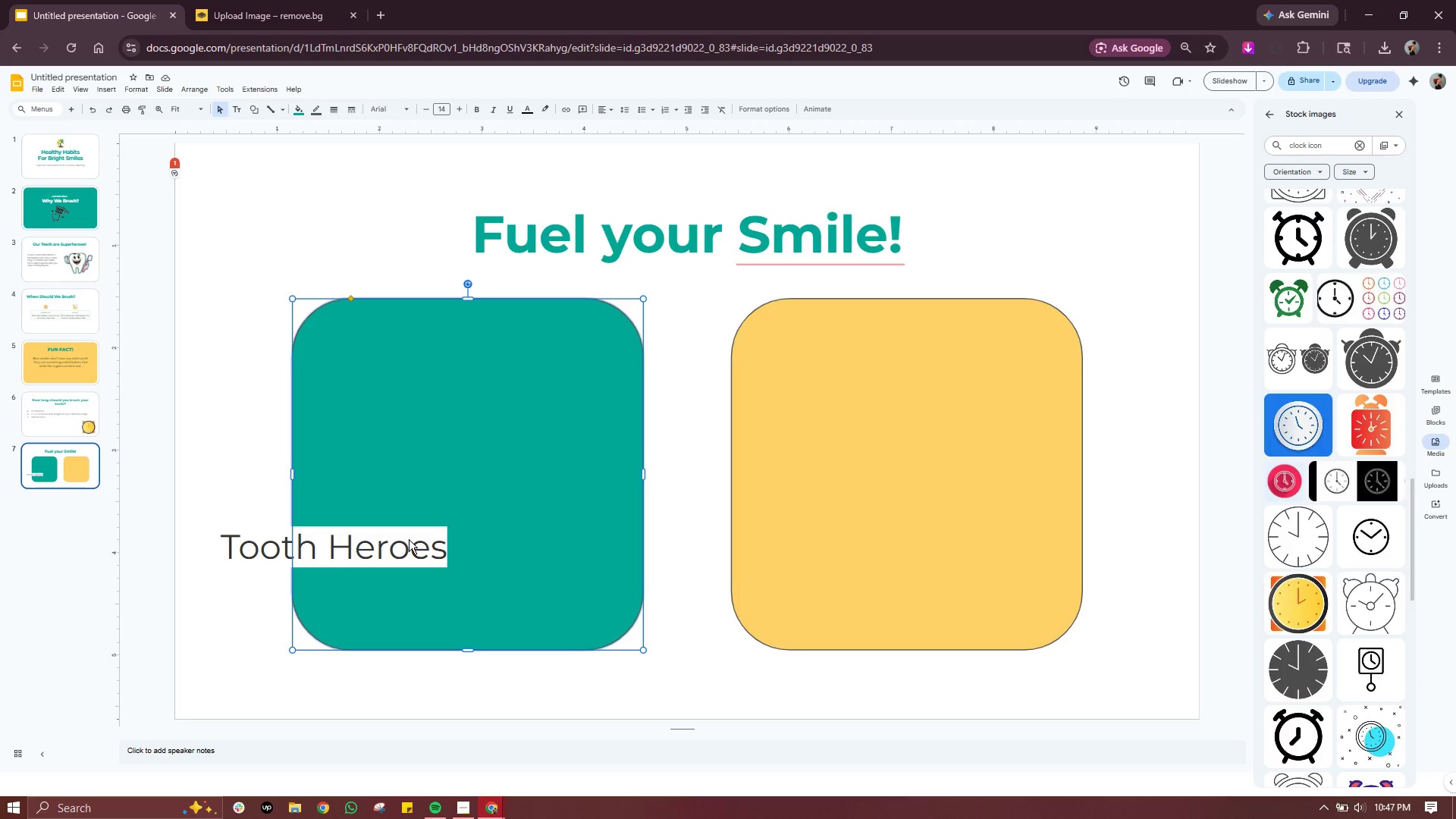 
key(Control+ControlLeft)
 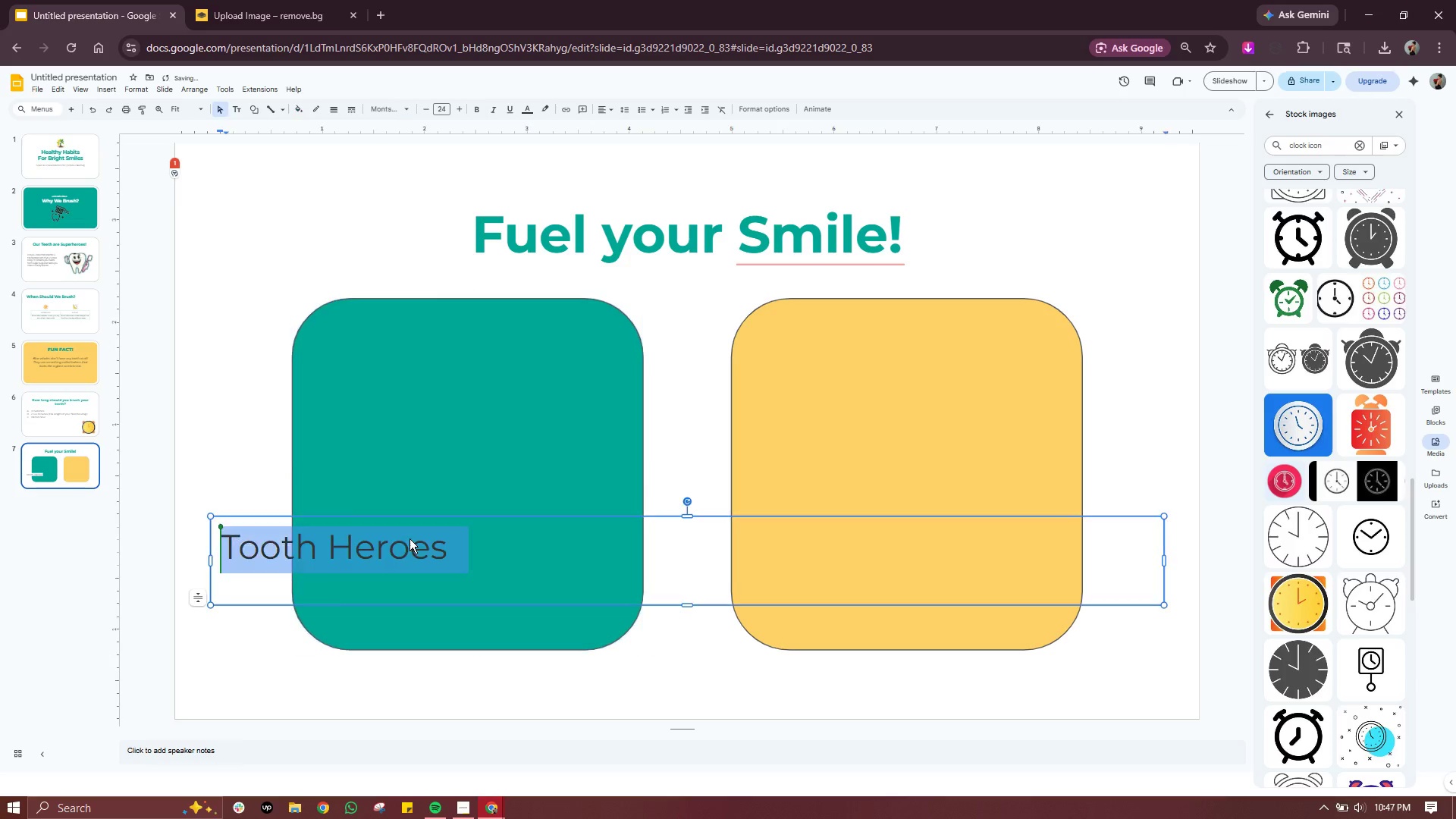 
key(Control+Z)
 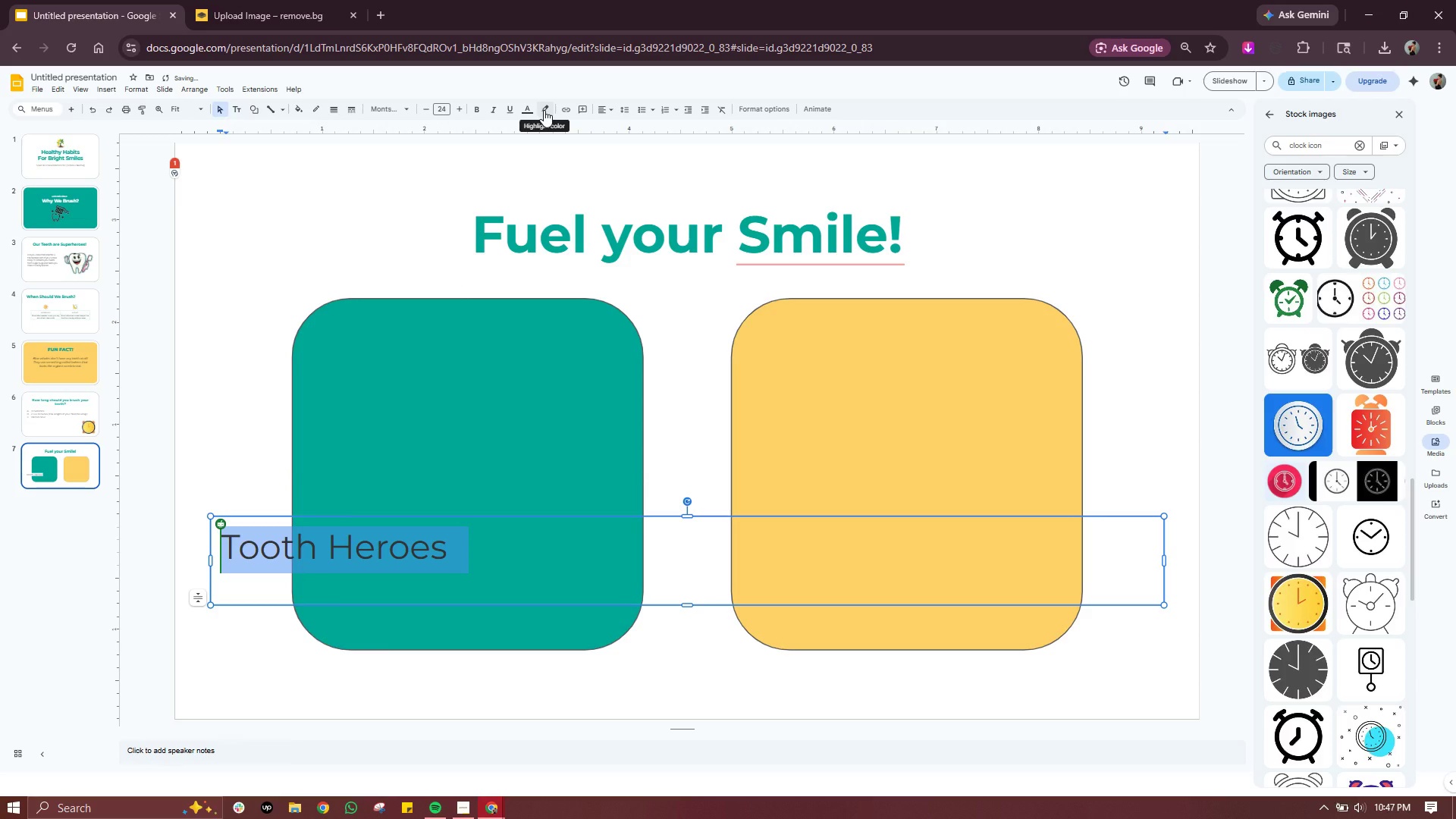 
left_click([544, 110])
 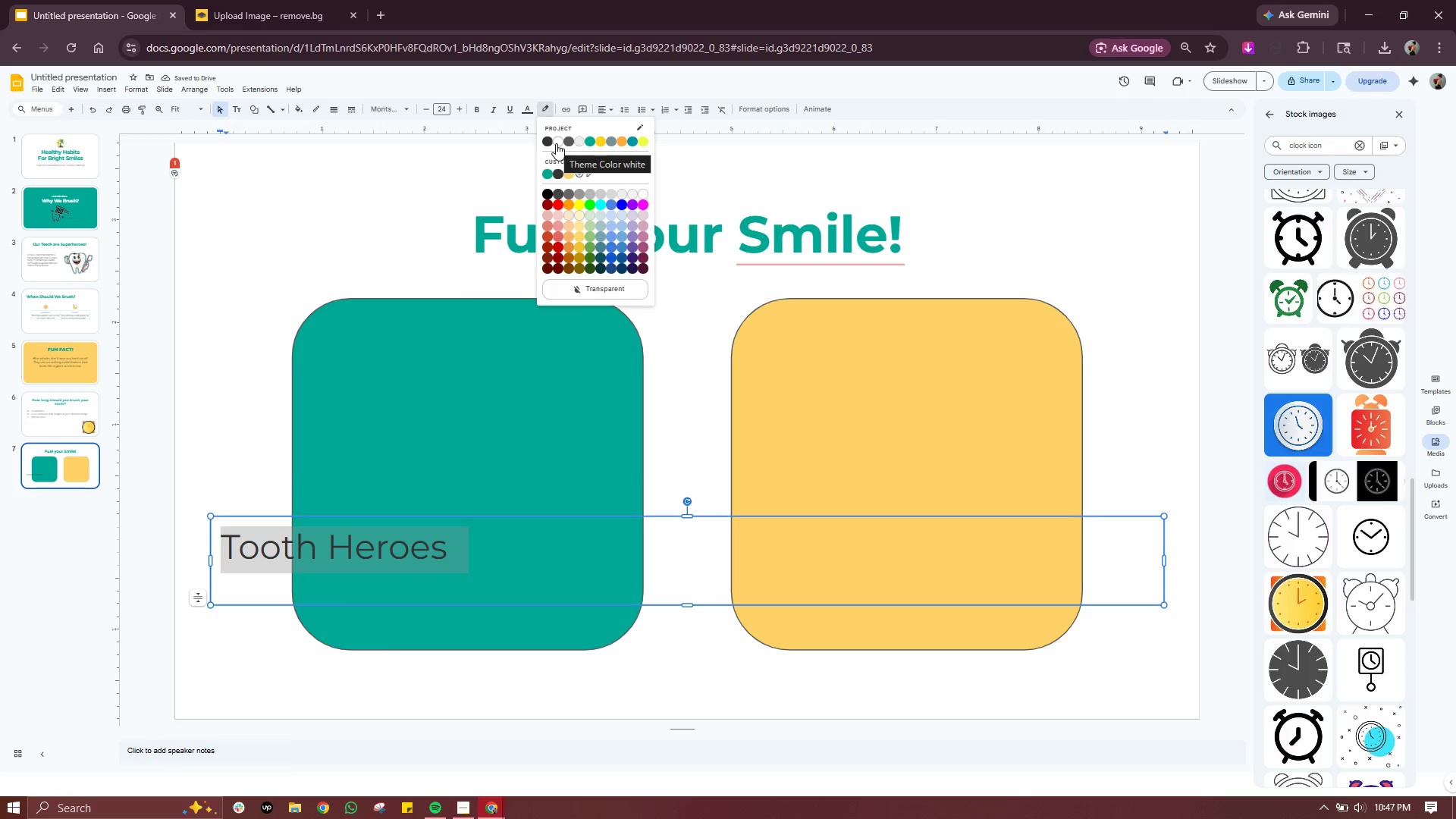 
left_click([557, 143])
 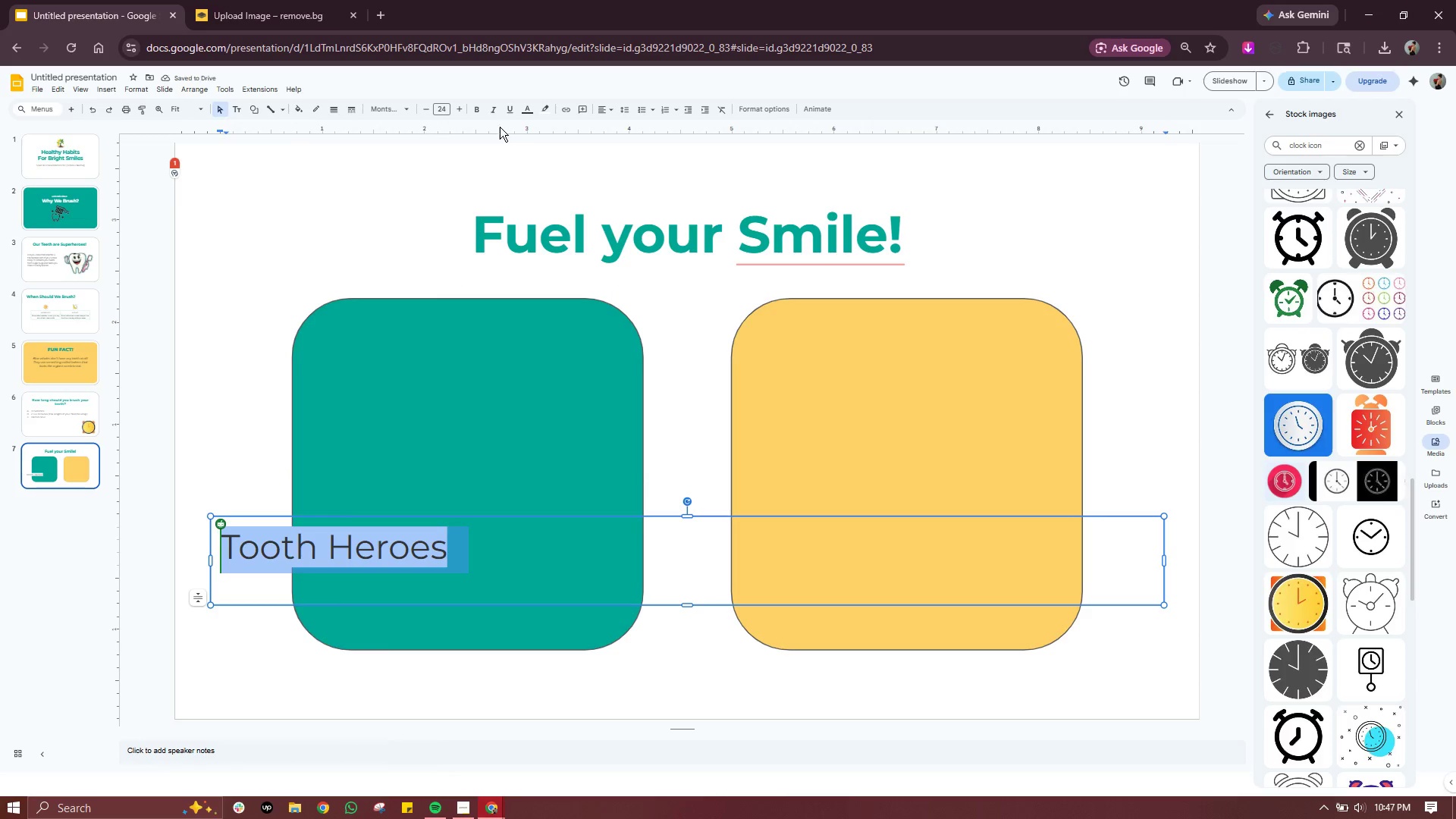 
left_click([541, 112])
 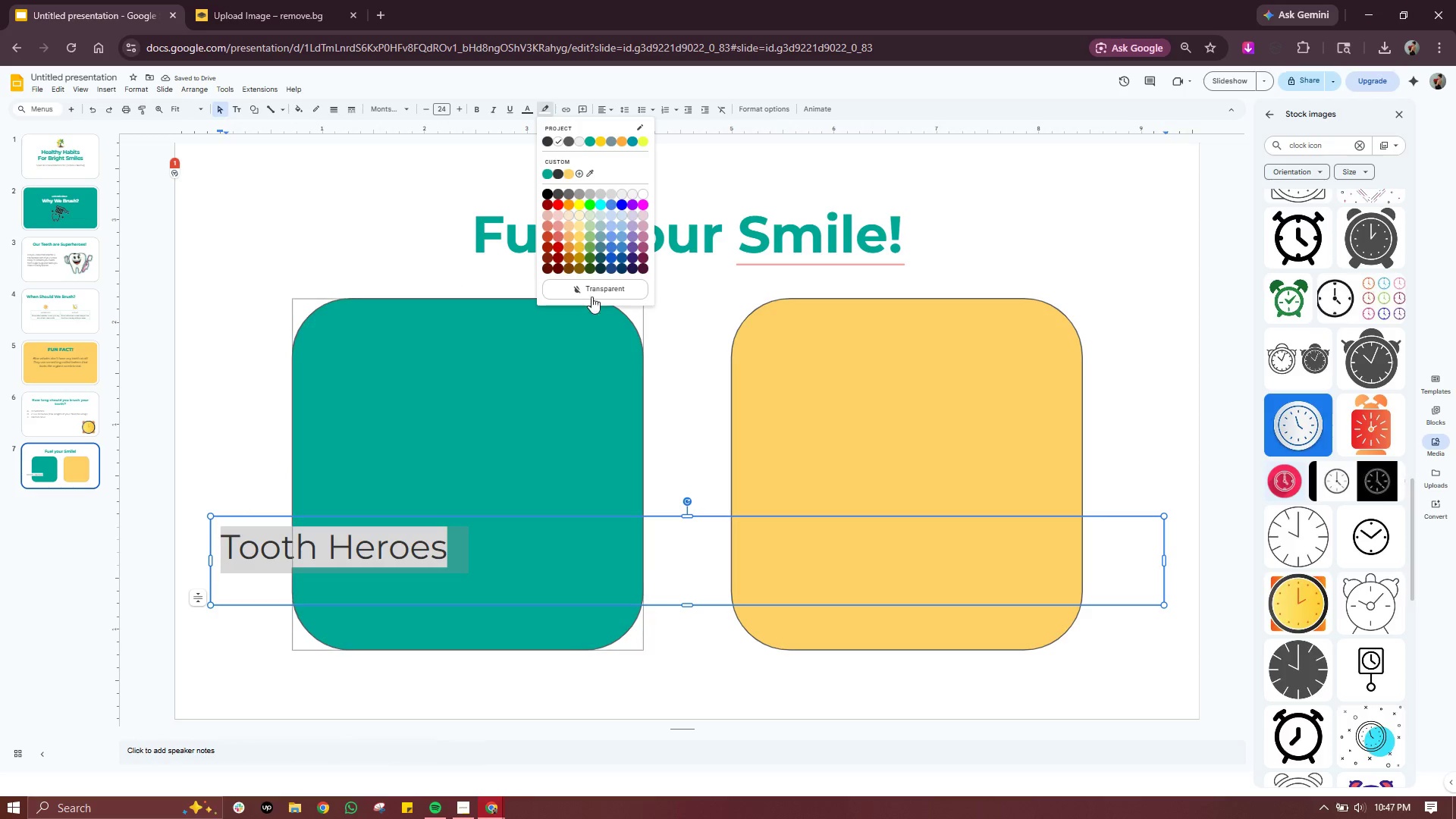 
left_click([595, 286])
 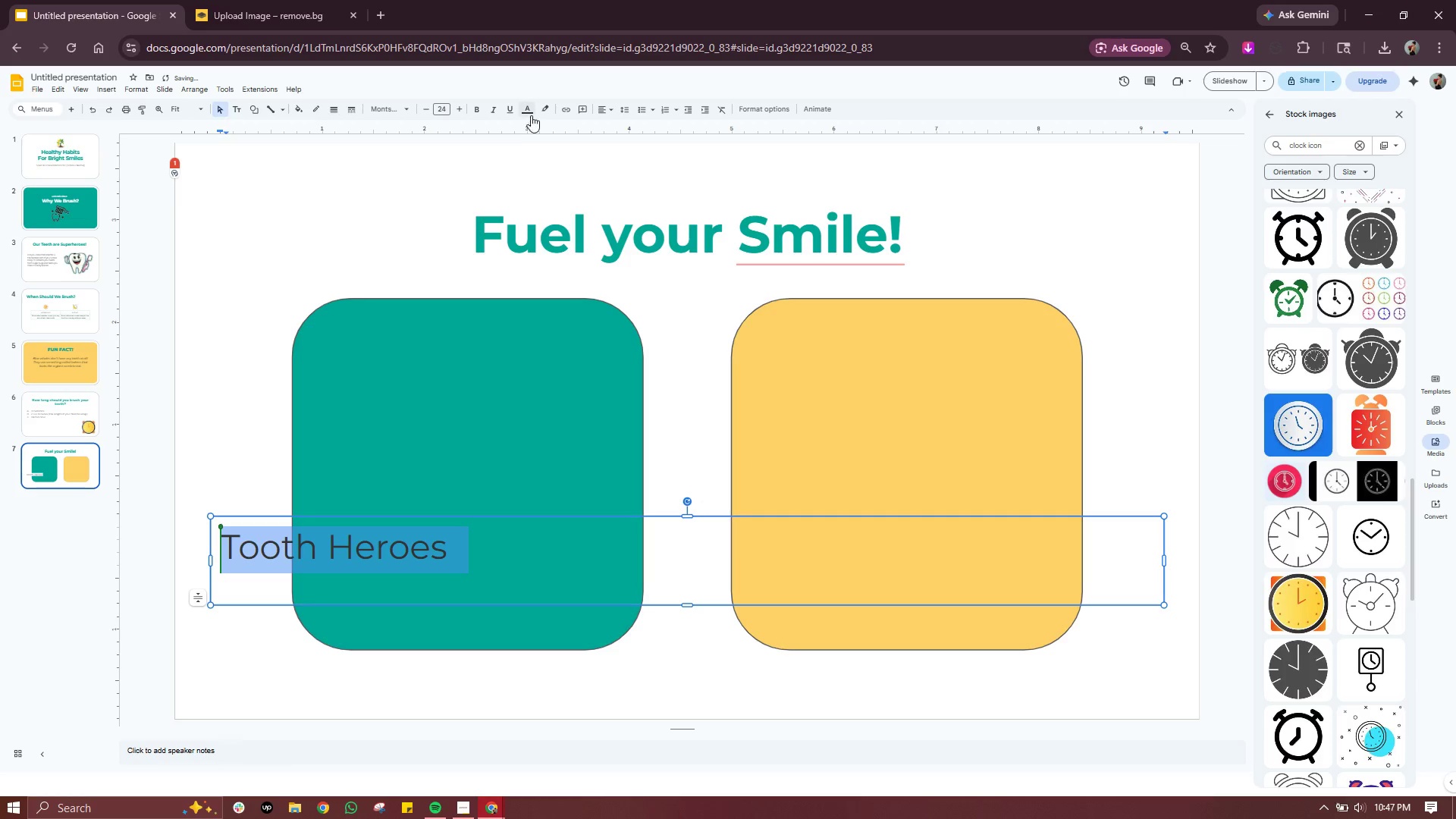 
left_click([534, 101])
 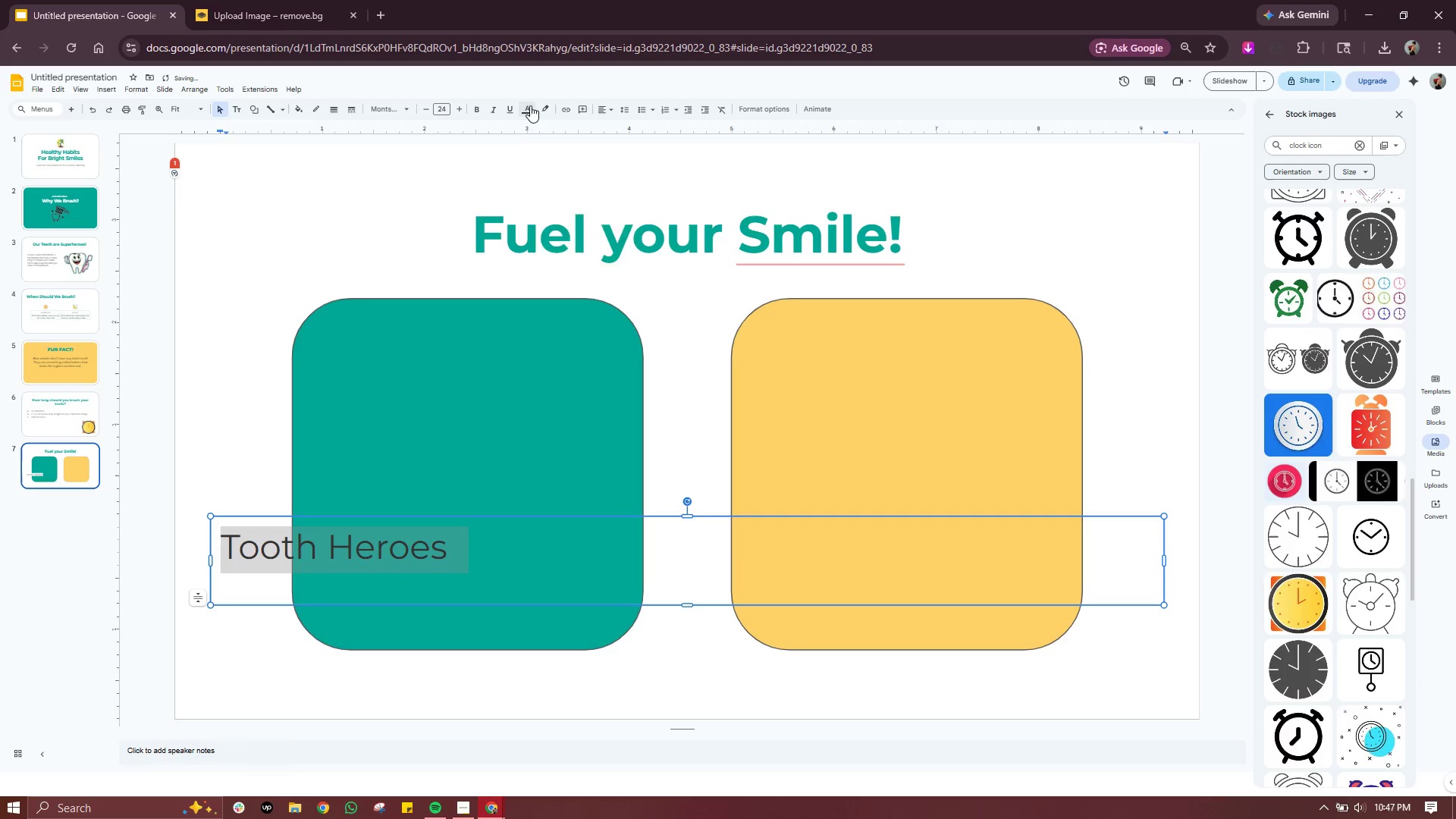 
left_click([530, 105])
 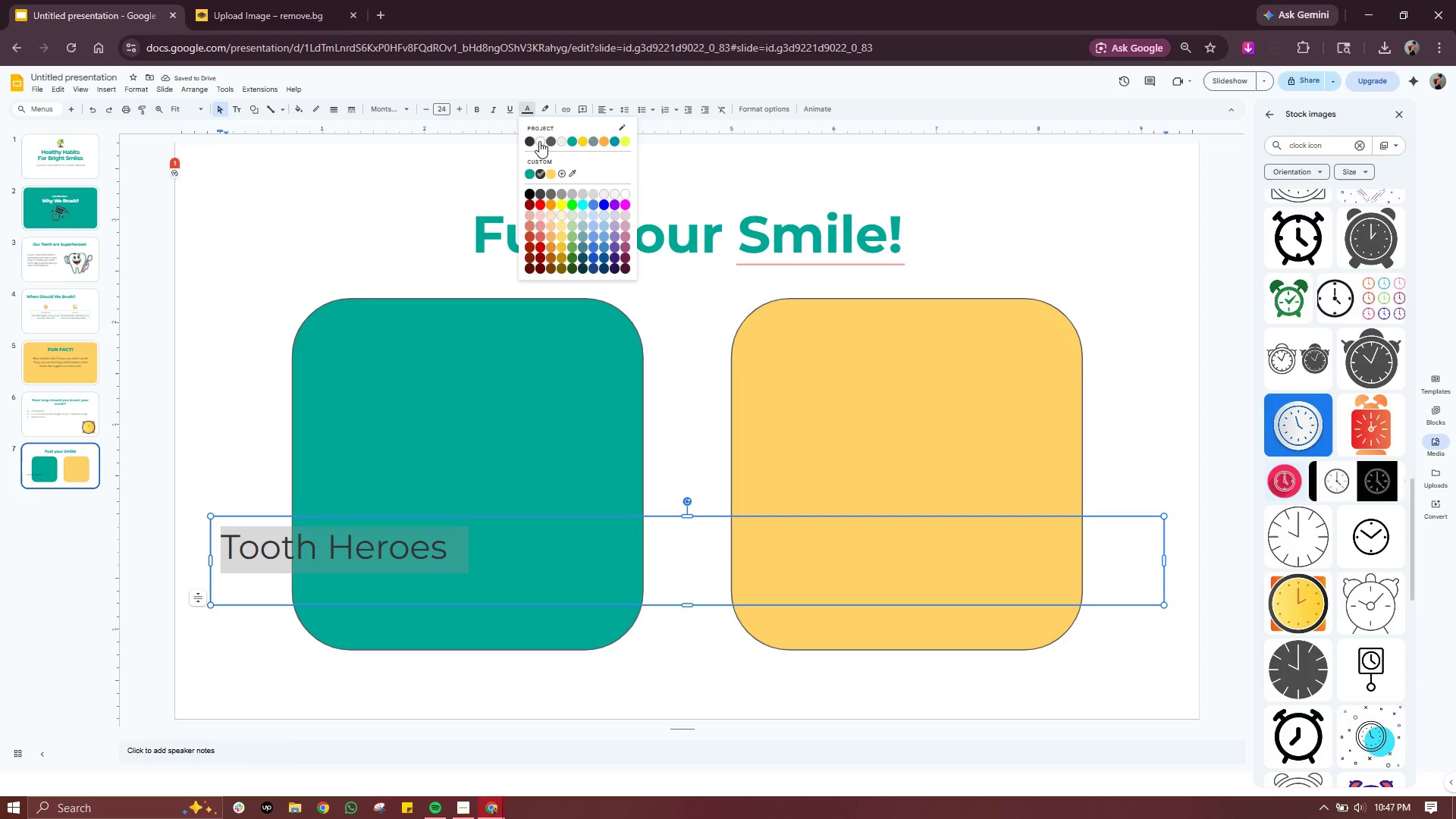 
left_click([539, 141])
 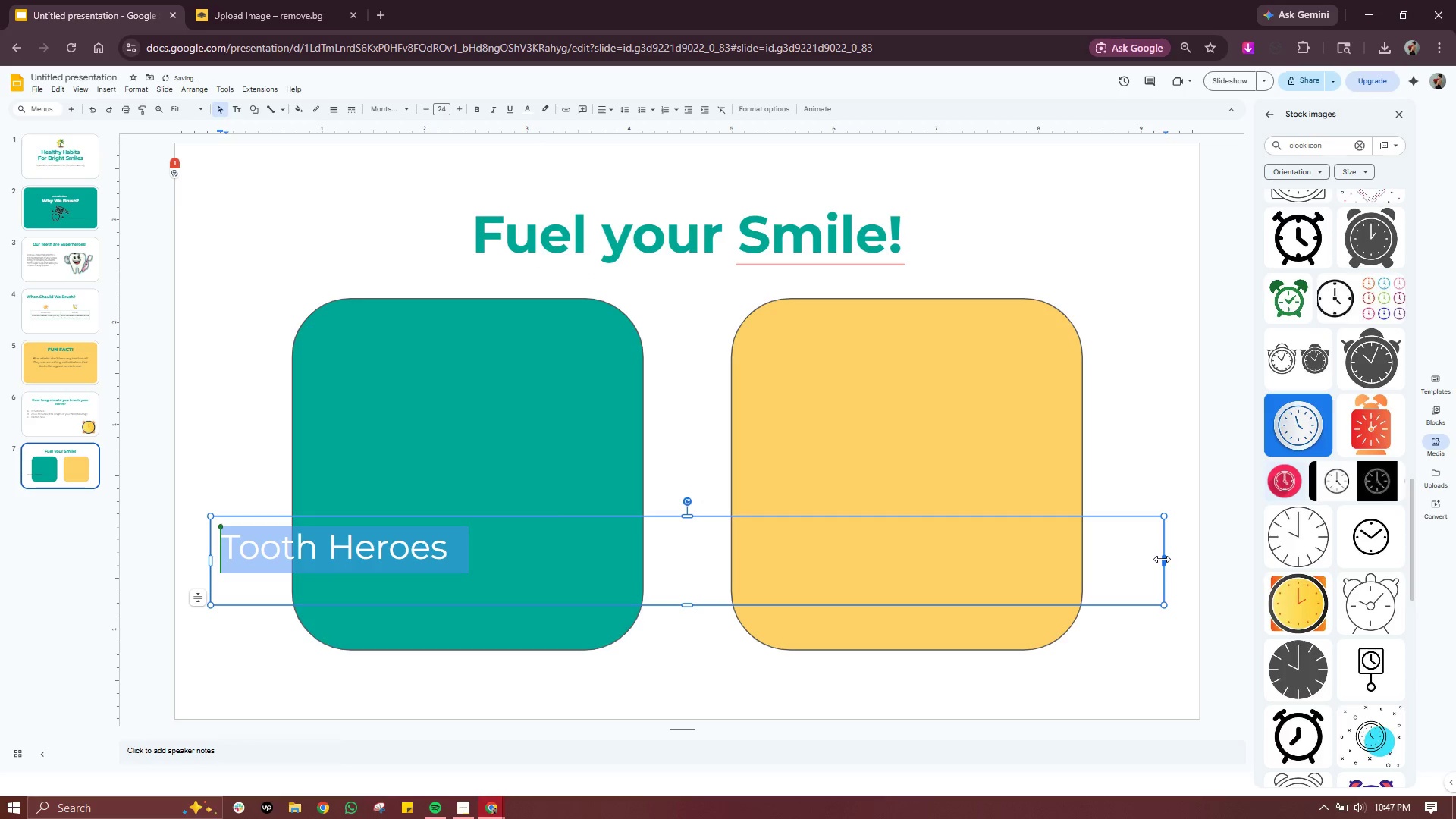 
left_click_drag(start_coordinate=[1163, 559], to_coordinate=[472, 563])
 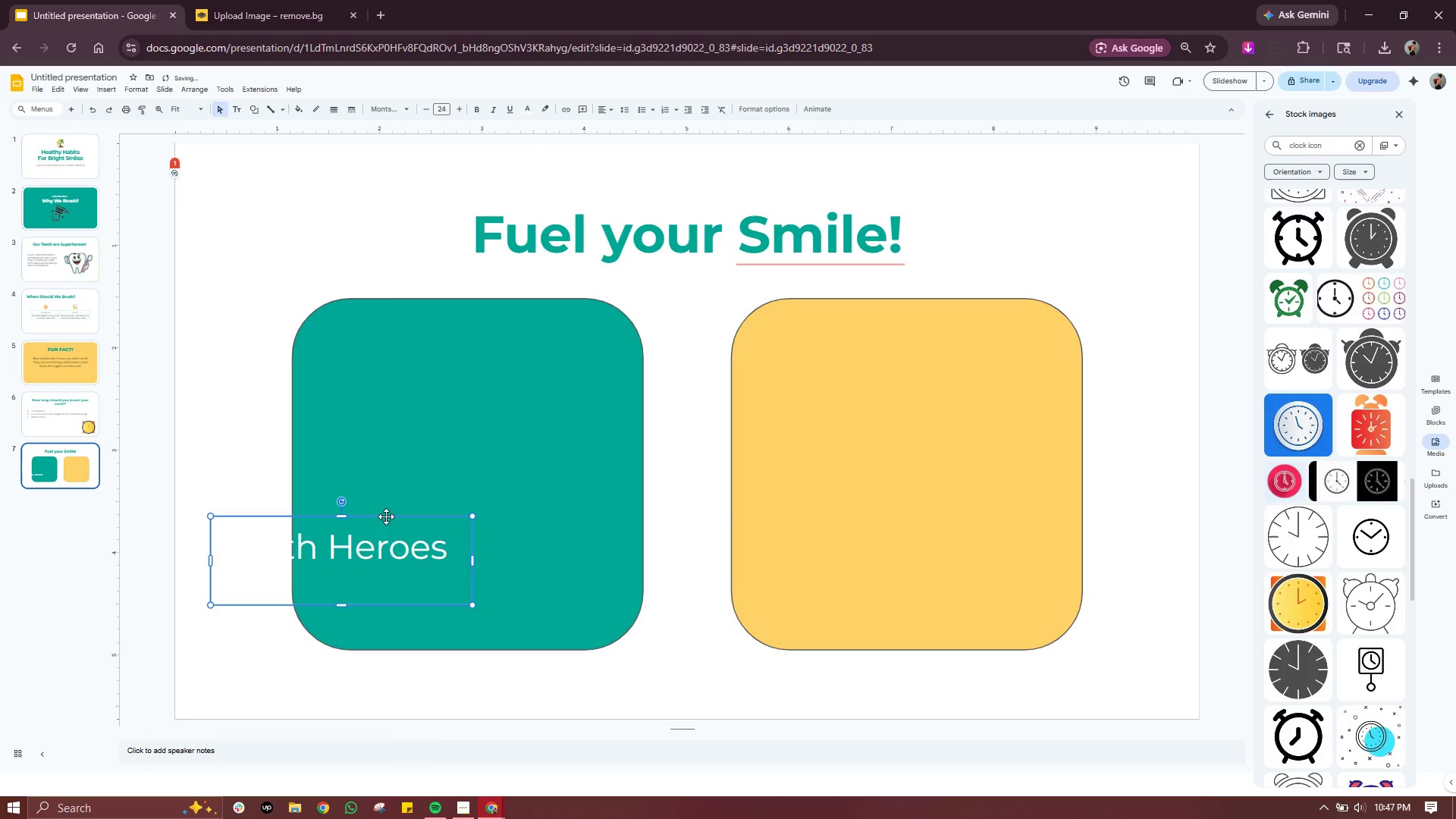 
left_click_drag(start_coordinate=[386, 516], to_coordinate=[517, 311])
 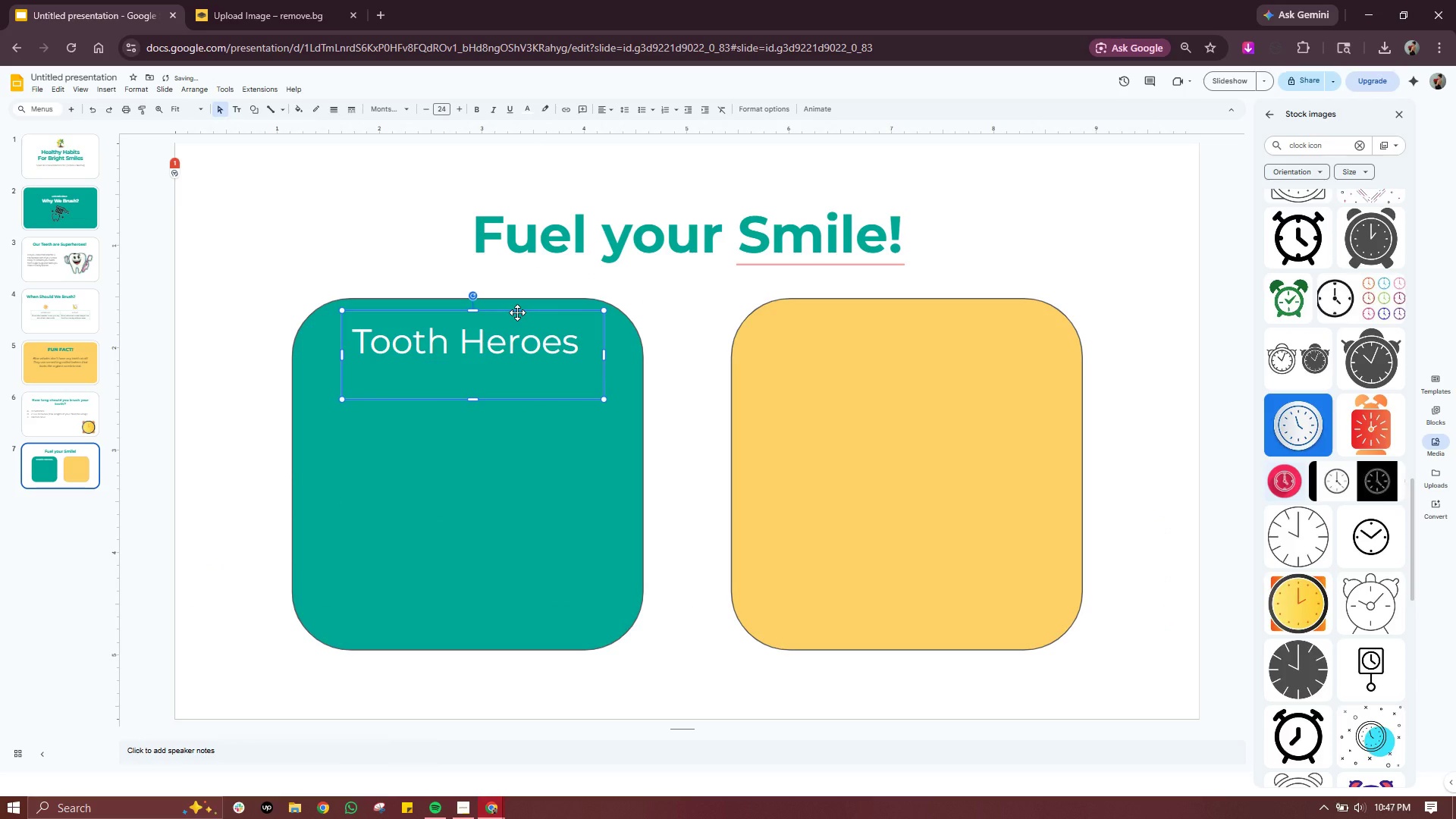 
left_click_drag(start_coordinate=[517, 312], to_coordinate=[518, 301])
 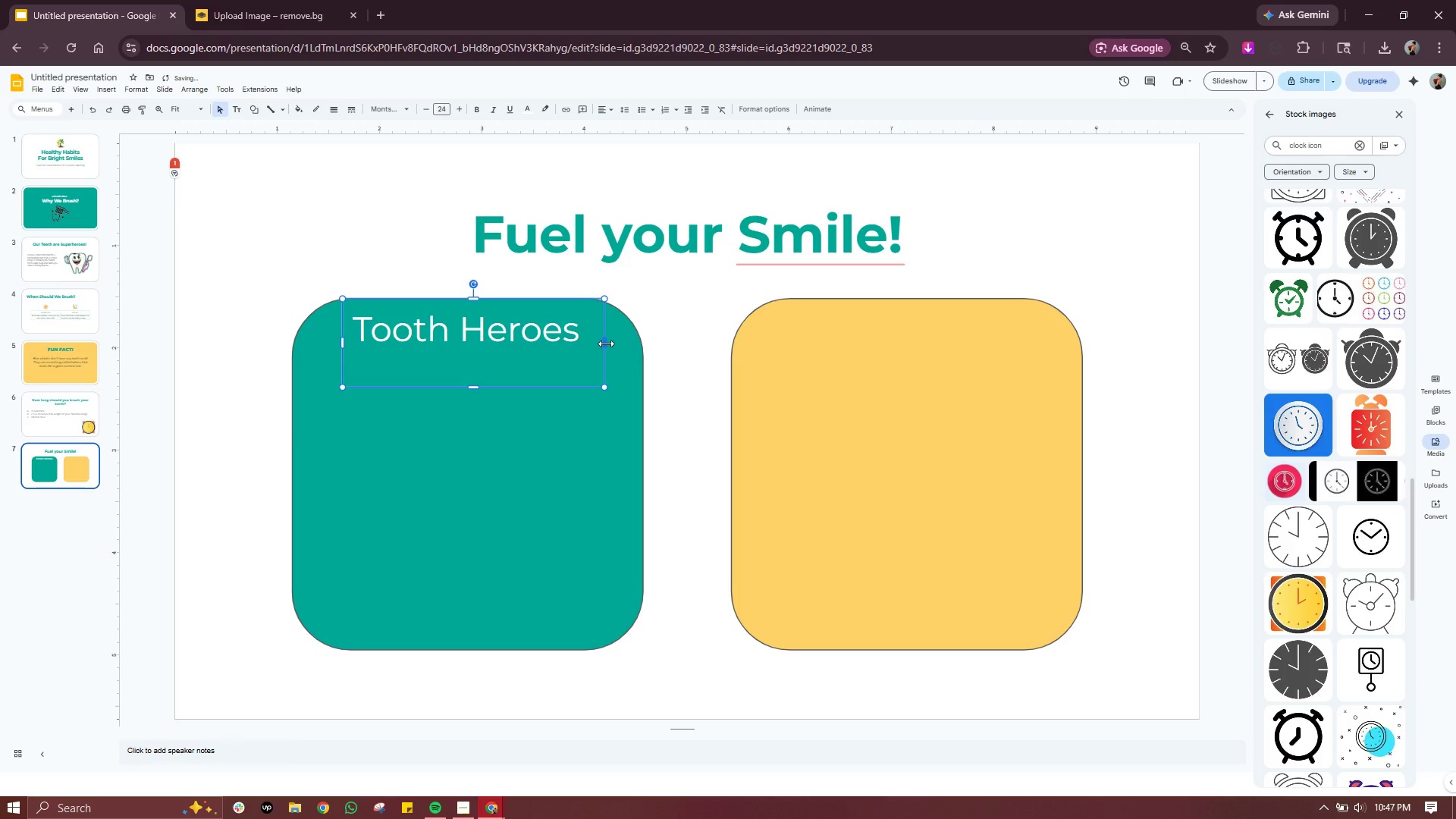 
left_click_drag(start_coordinate=[606, 341], to_coordinate=[585, 339])
 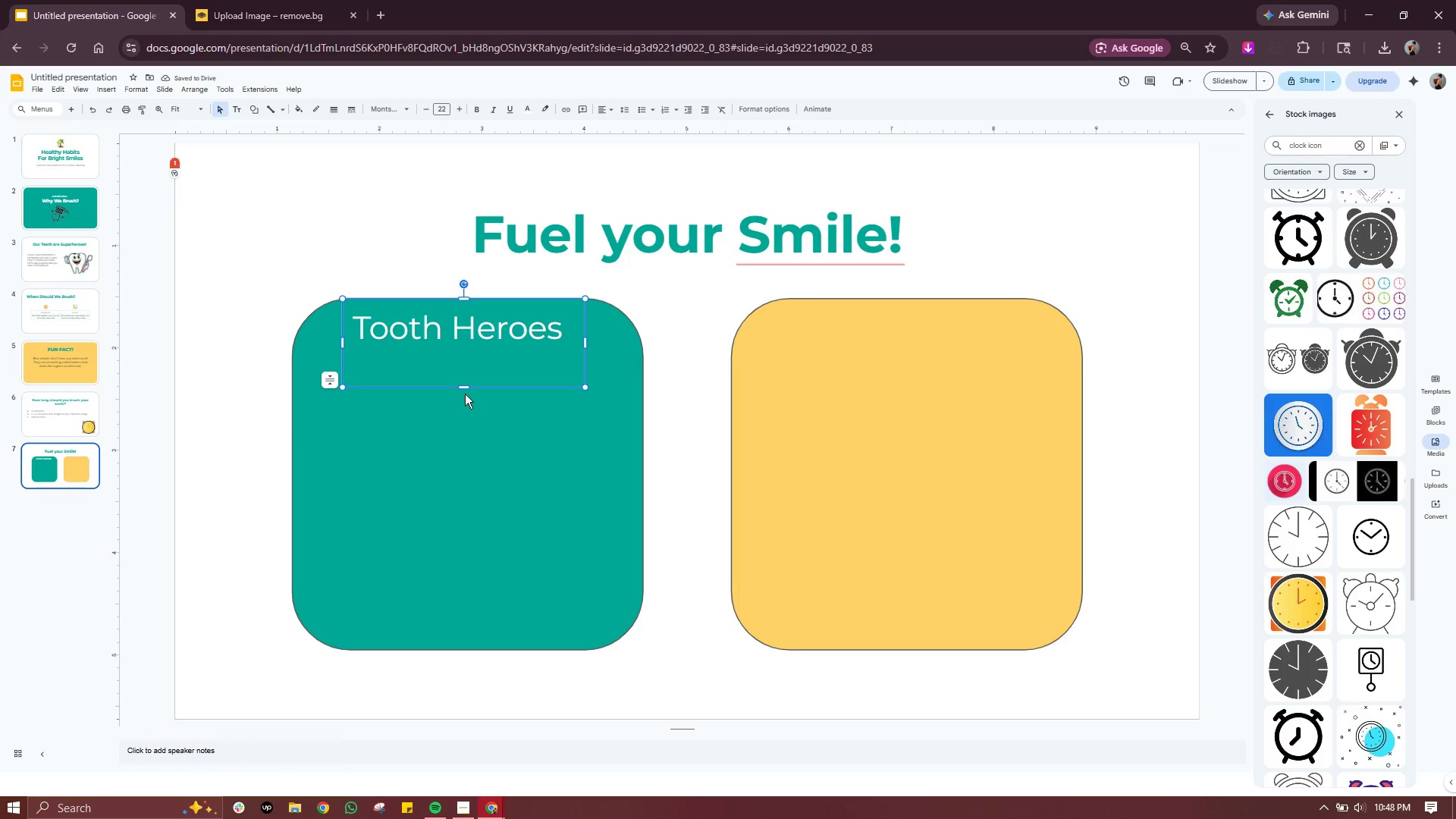 
left_click_drag(start_coordinate=[462, 388], to_coordinate=[461, 353])
 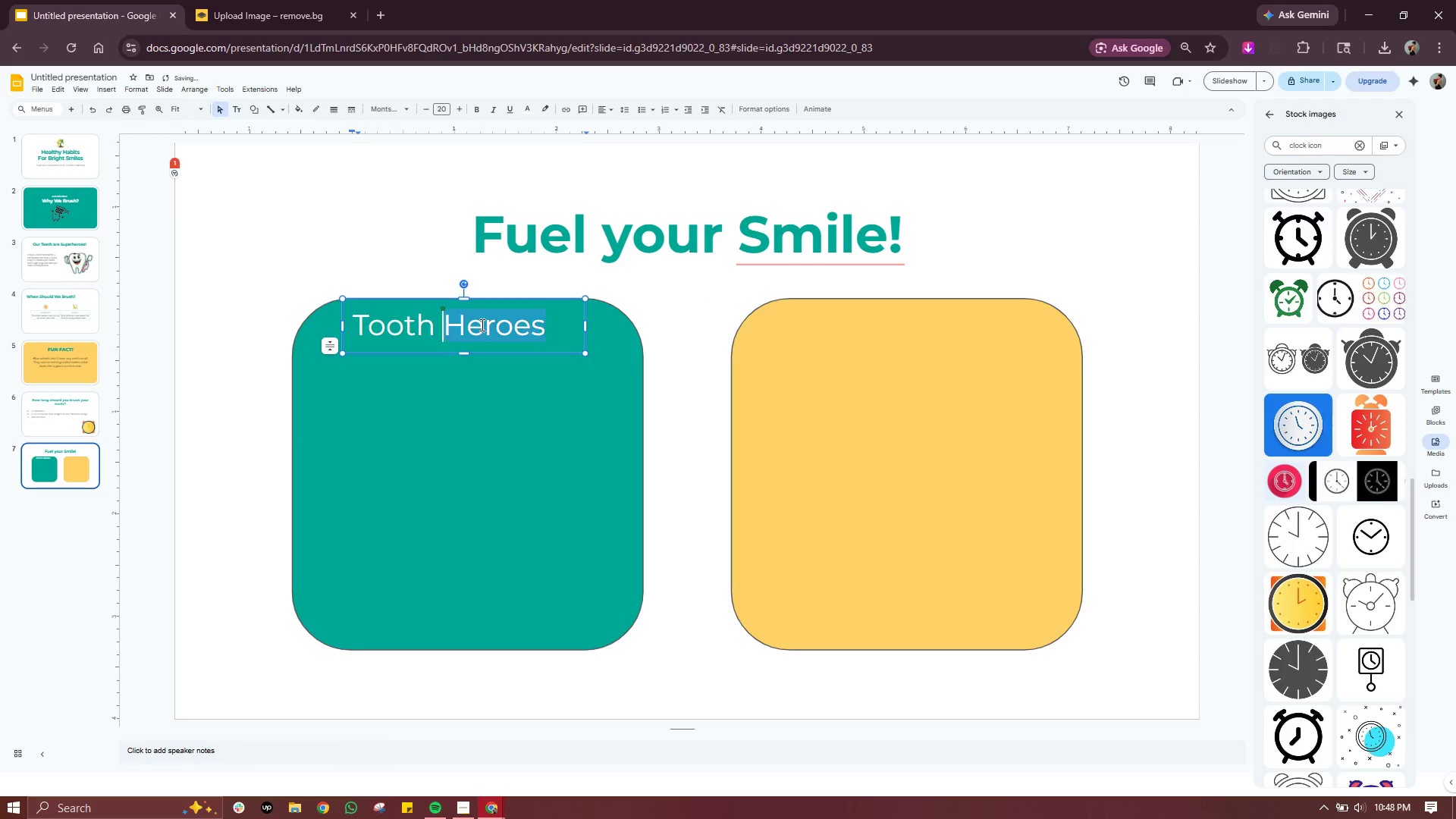 
double_click([481, 325])
 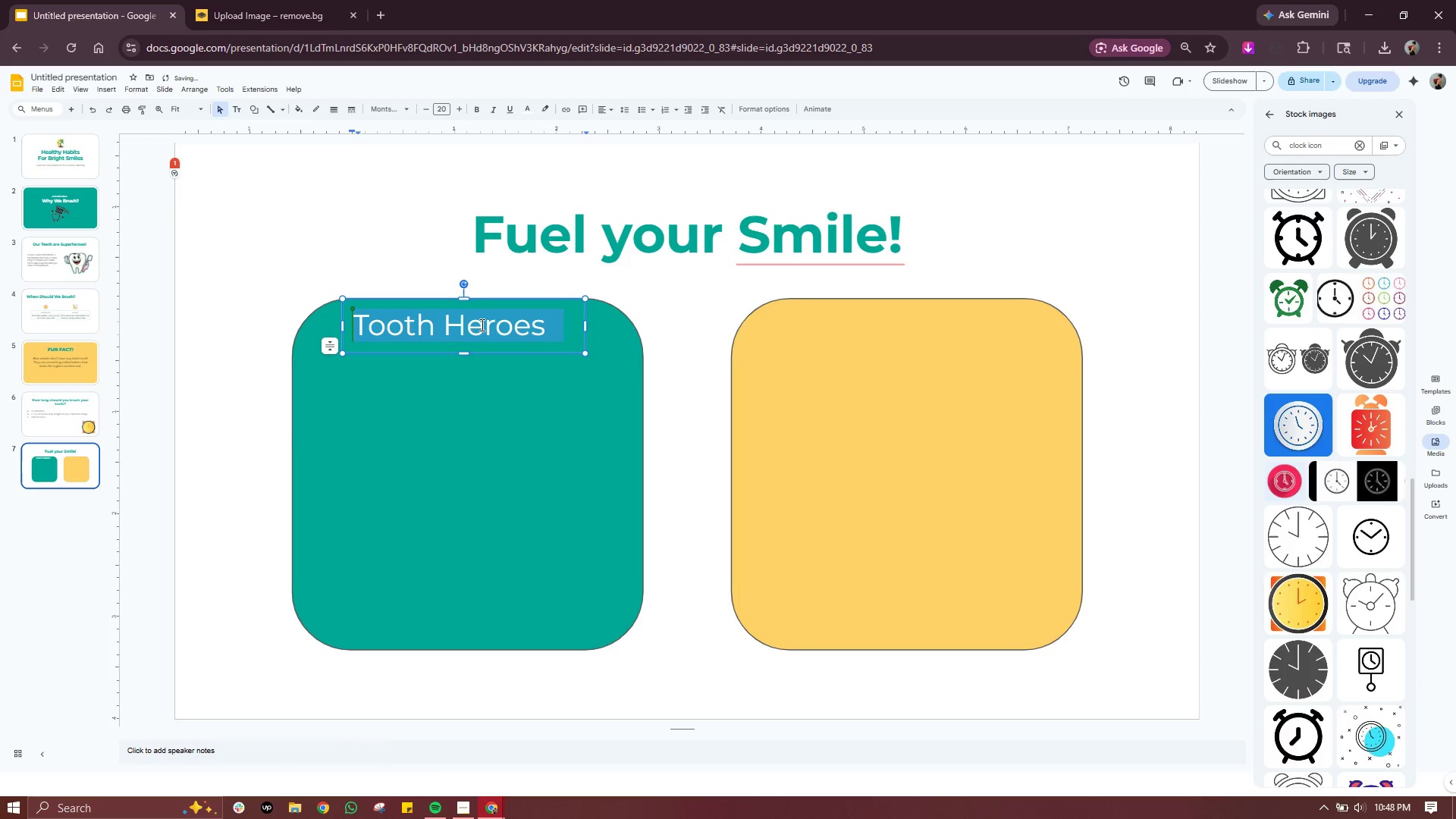 
triple_click([481, 325])
 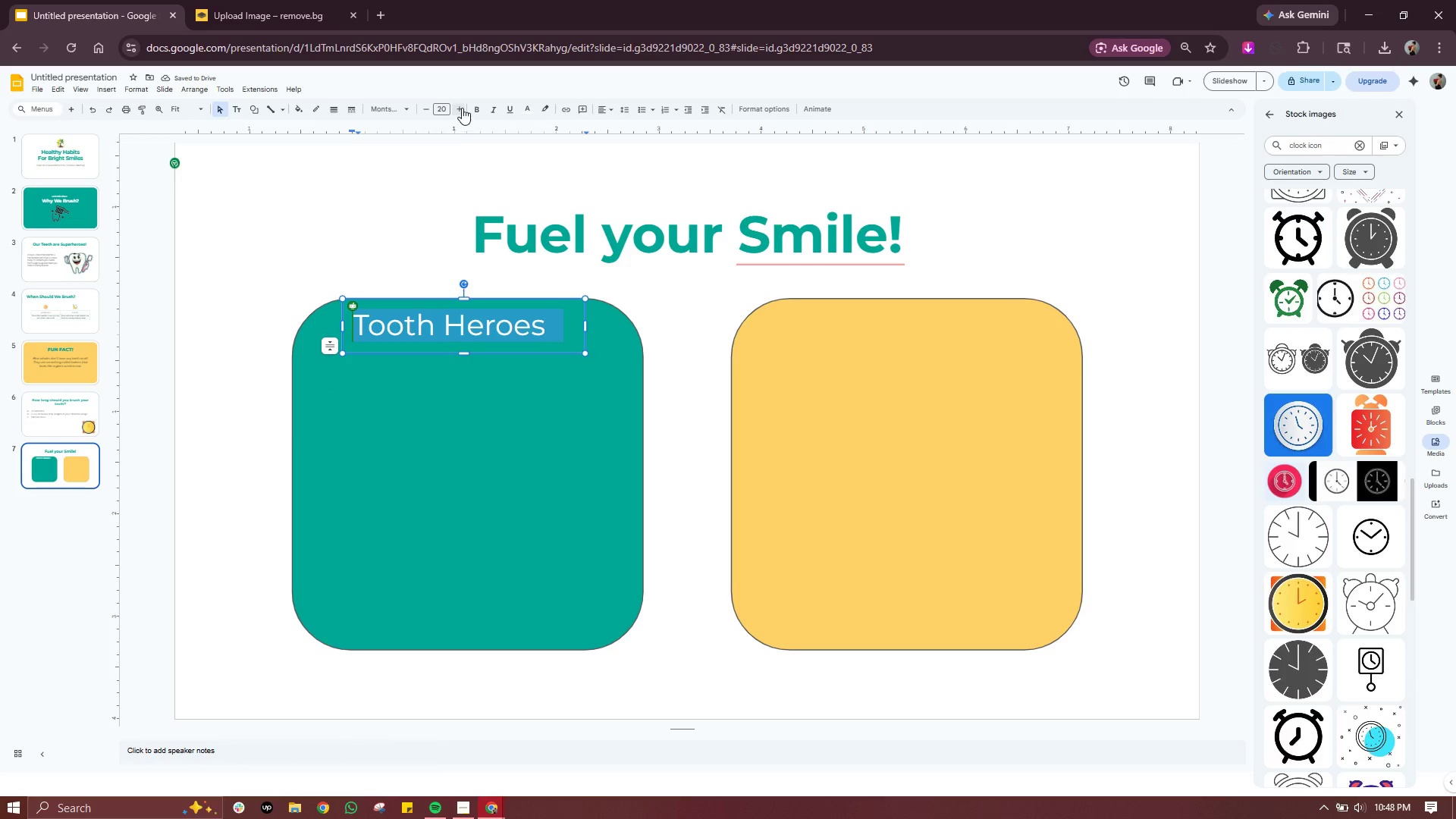 
double_click([462, 108])
 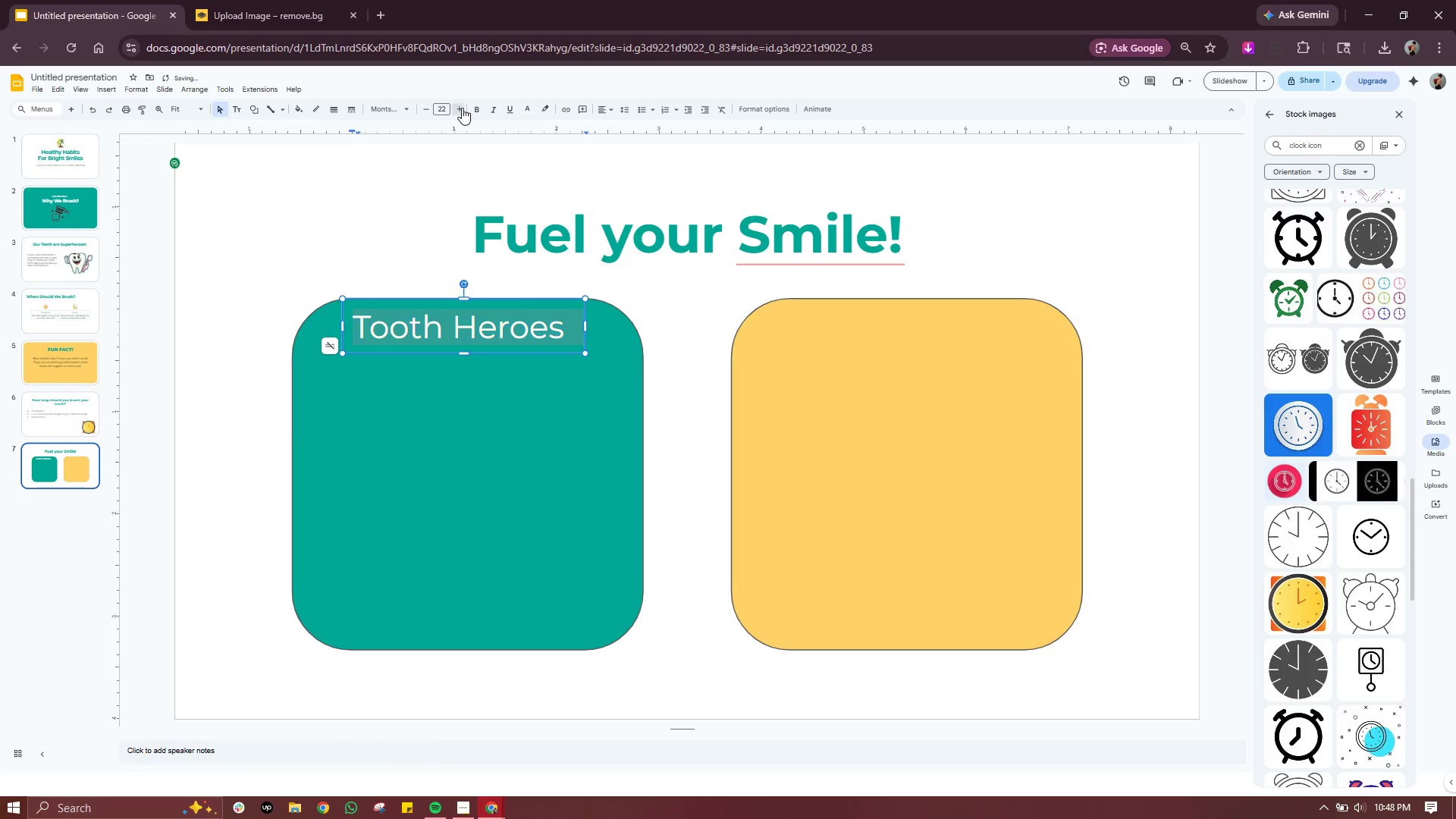 
triple_click([462, 108])
 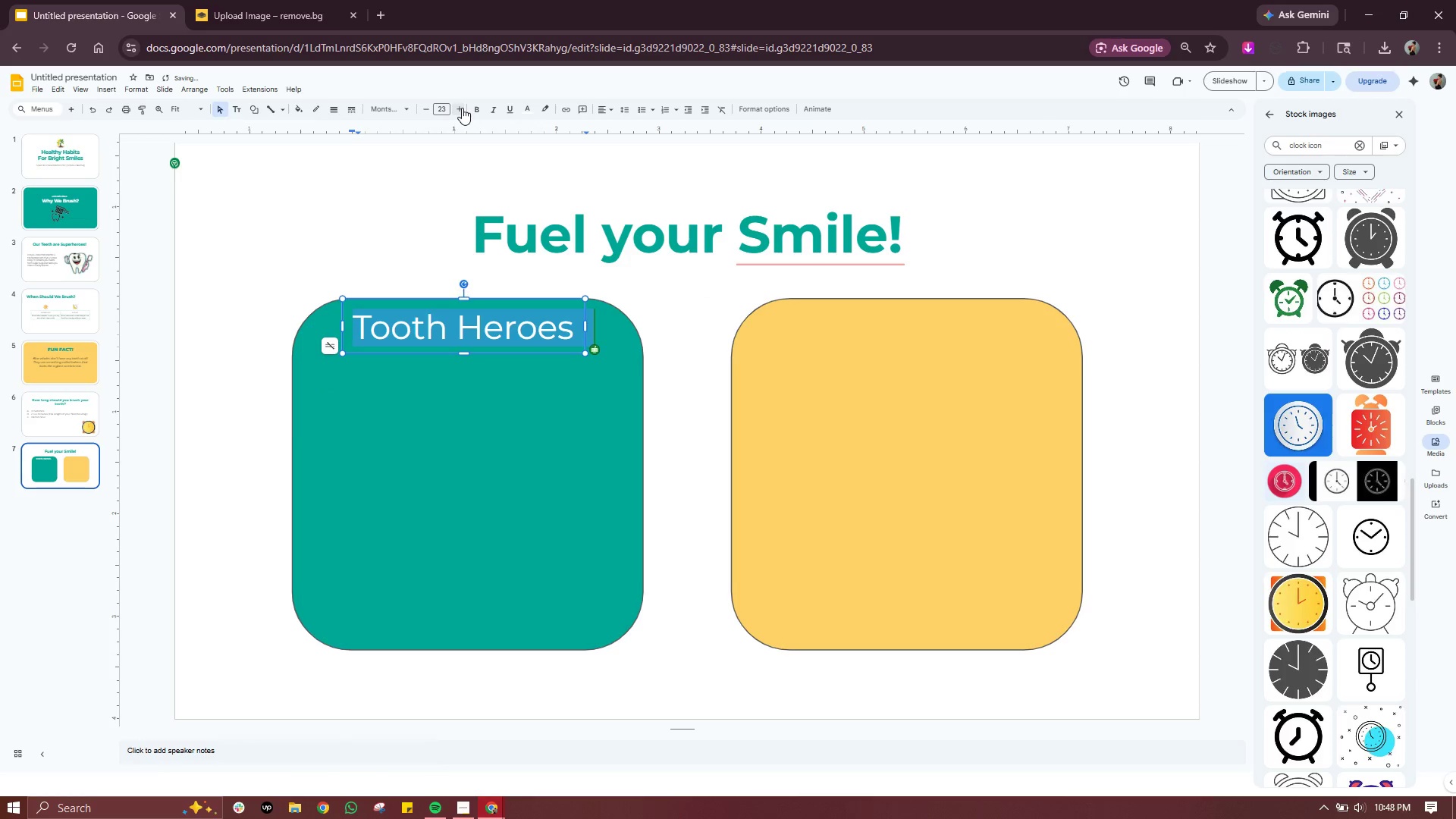 
left_click([462, 108])
 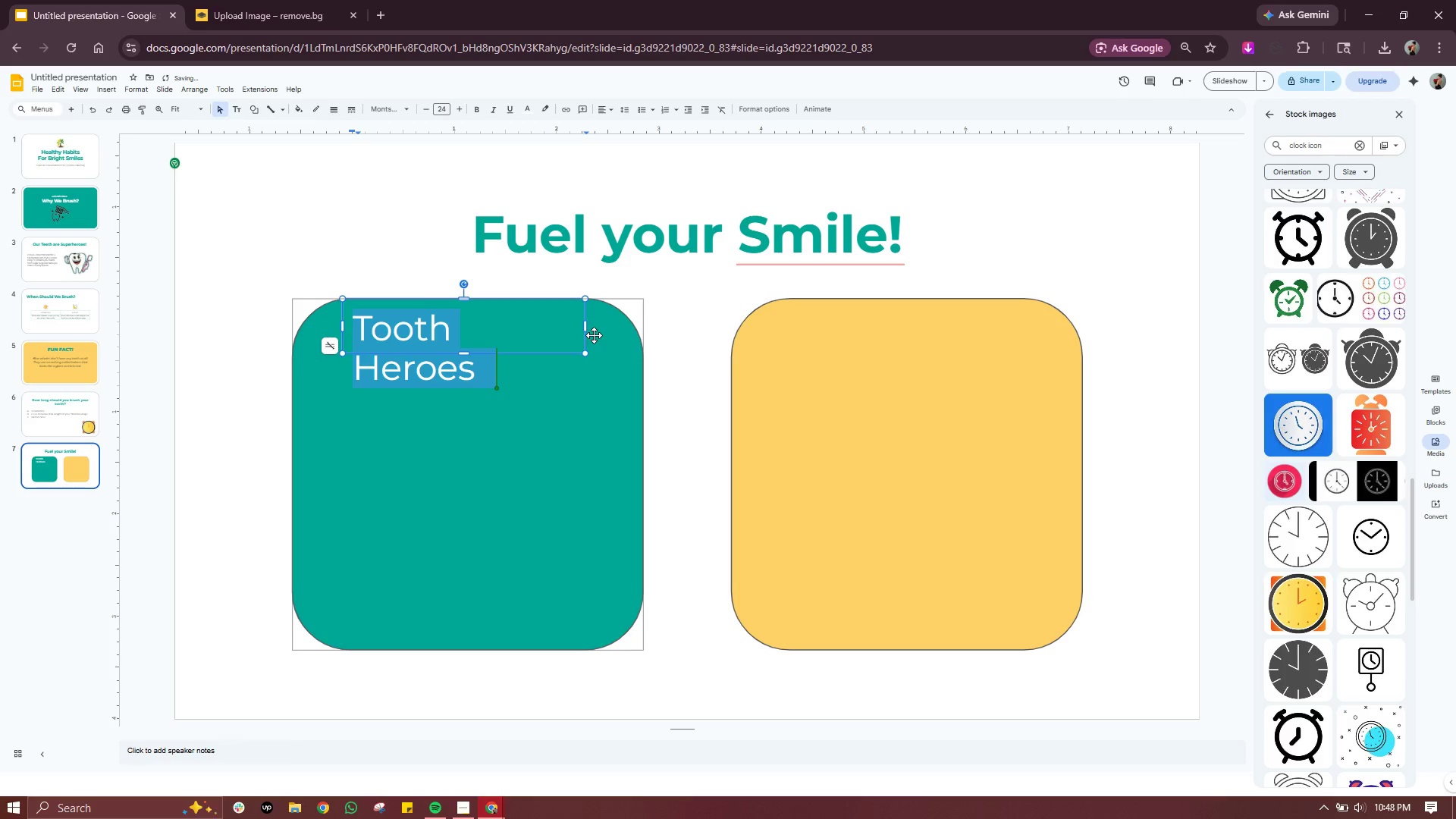 
left_click_drag(start_coordinate=[585, 331], to_coordinate=[604, 328])
 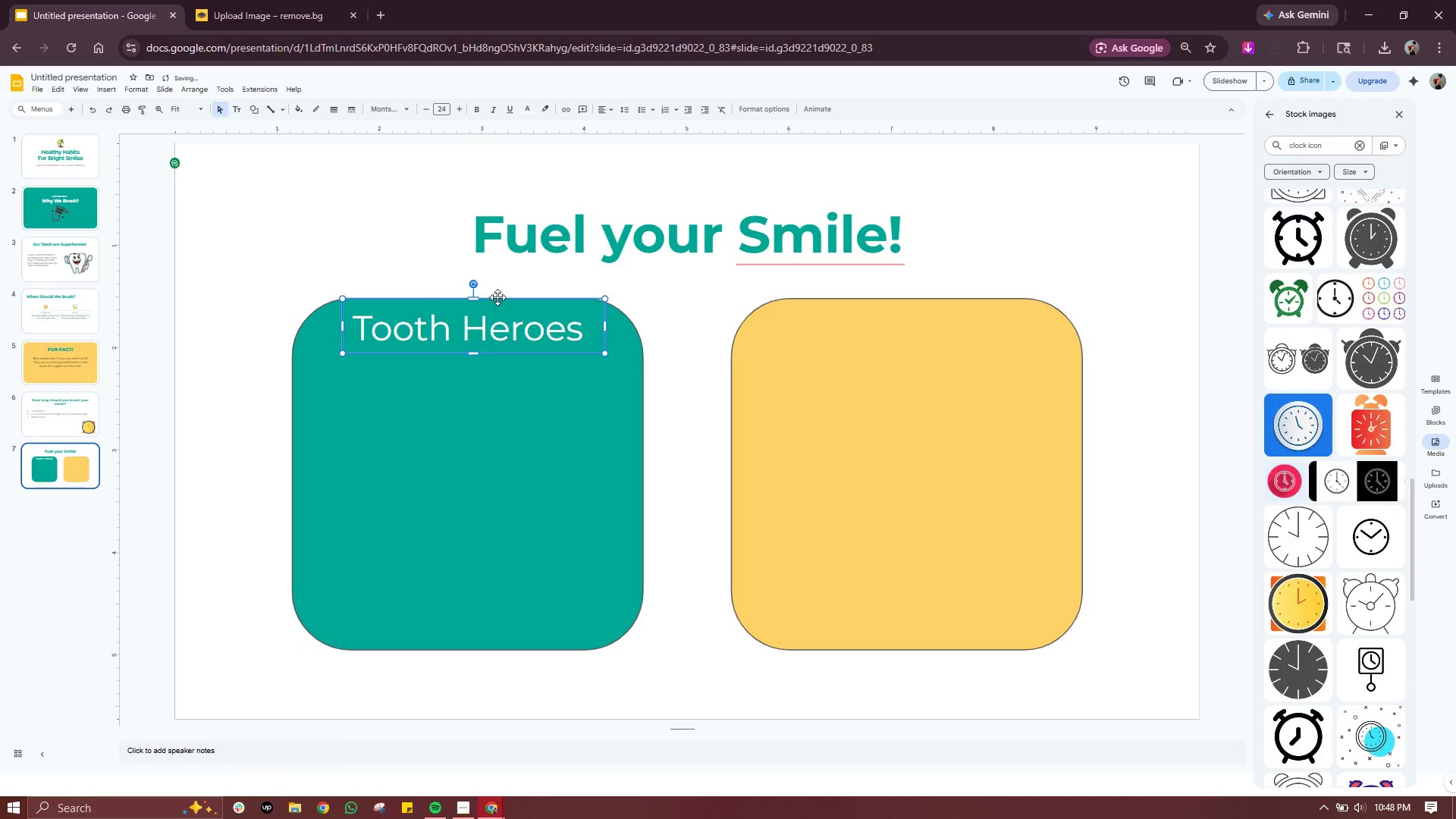 
left_click_drag(start_coordinate=[499, 297], to_coordinate=[518, 297])
 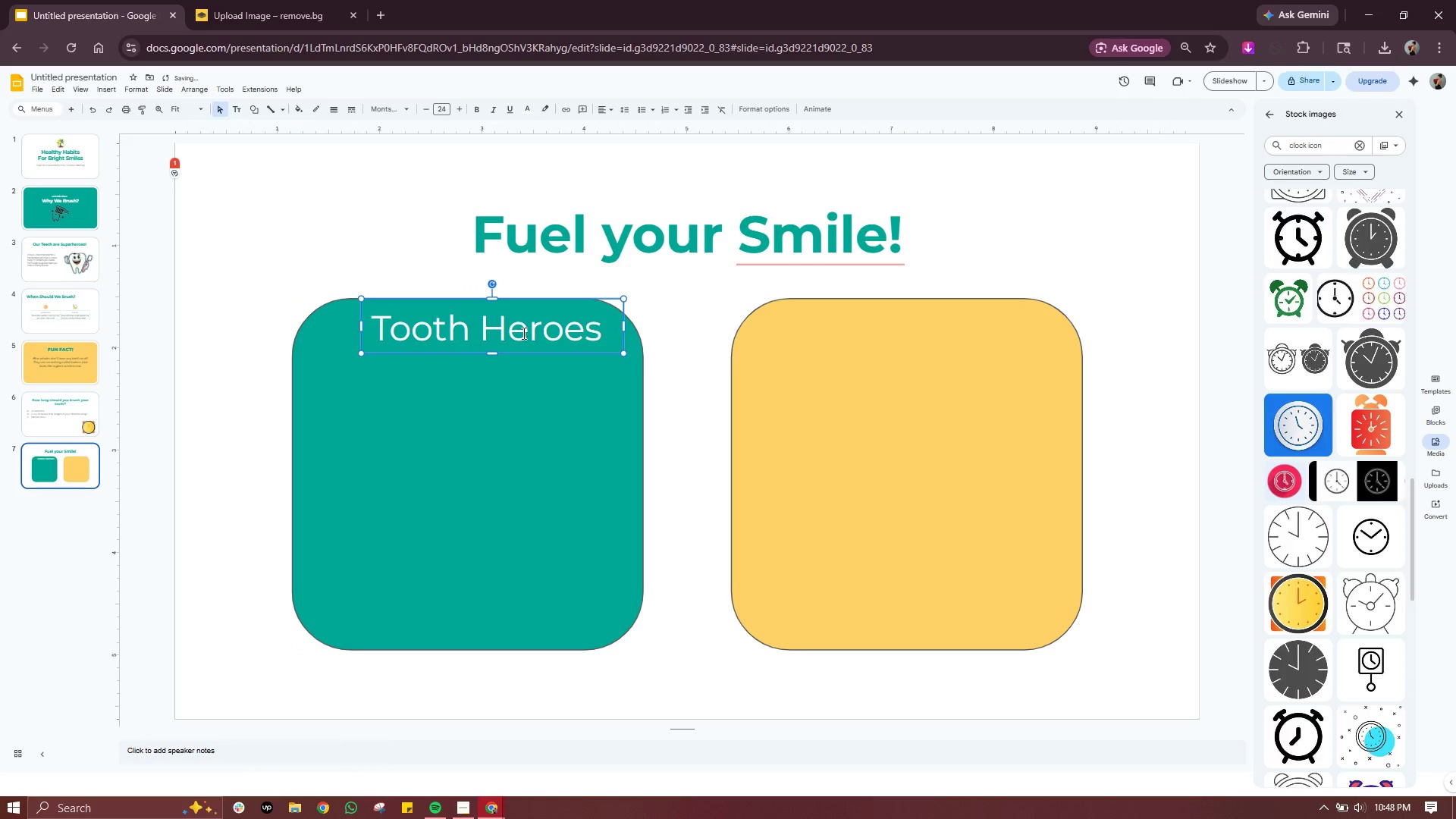 
left_click([522, 333])
 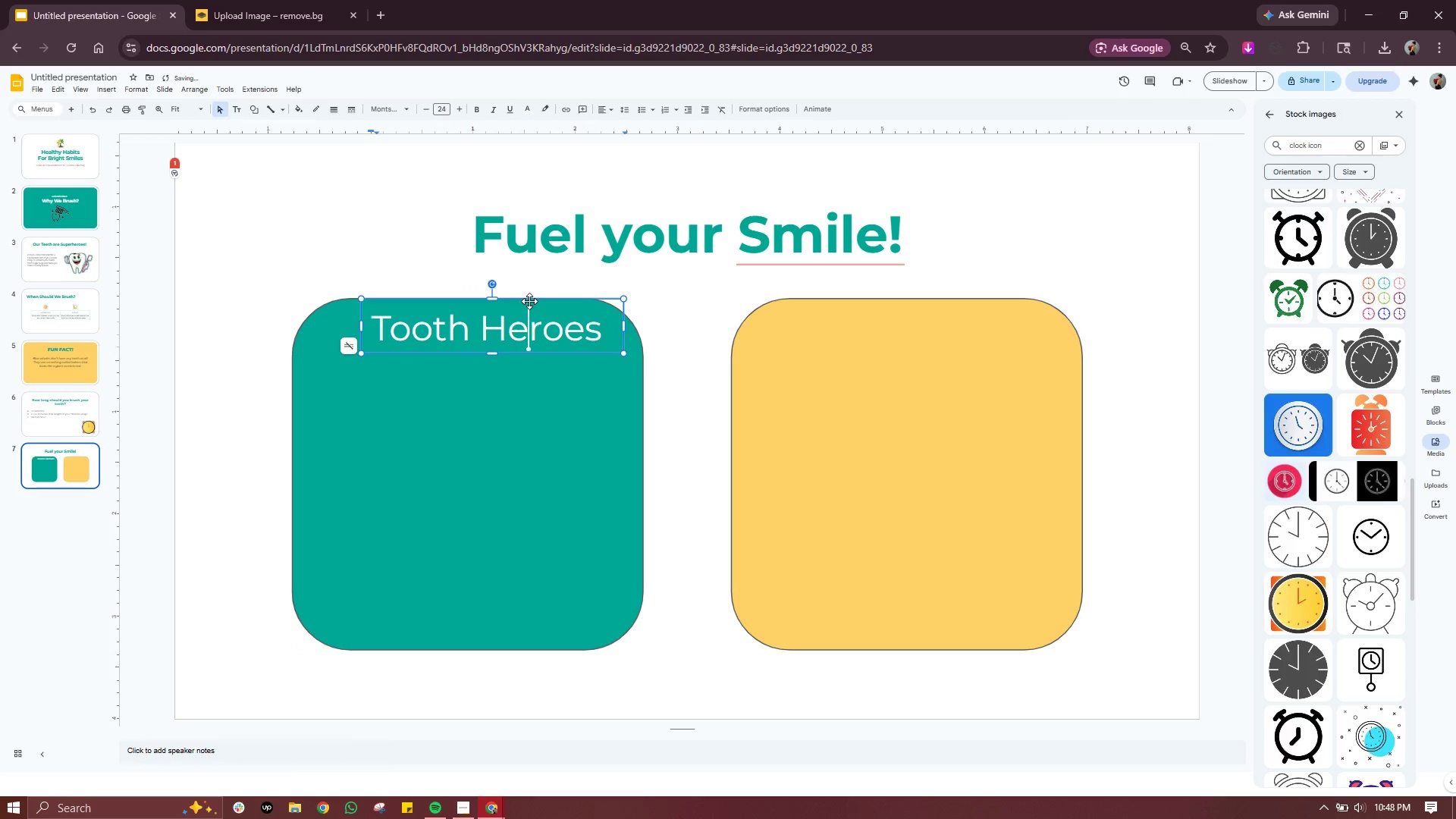 
left_click_drag(start_coordinate=[529, 301], to_coordinate=[519, 302])
 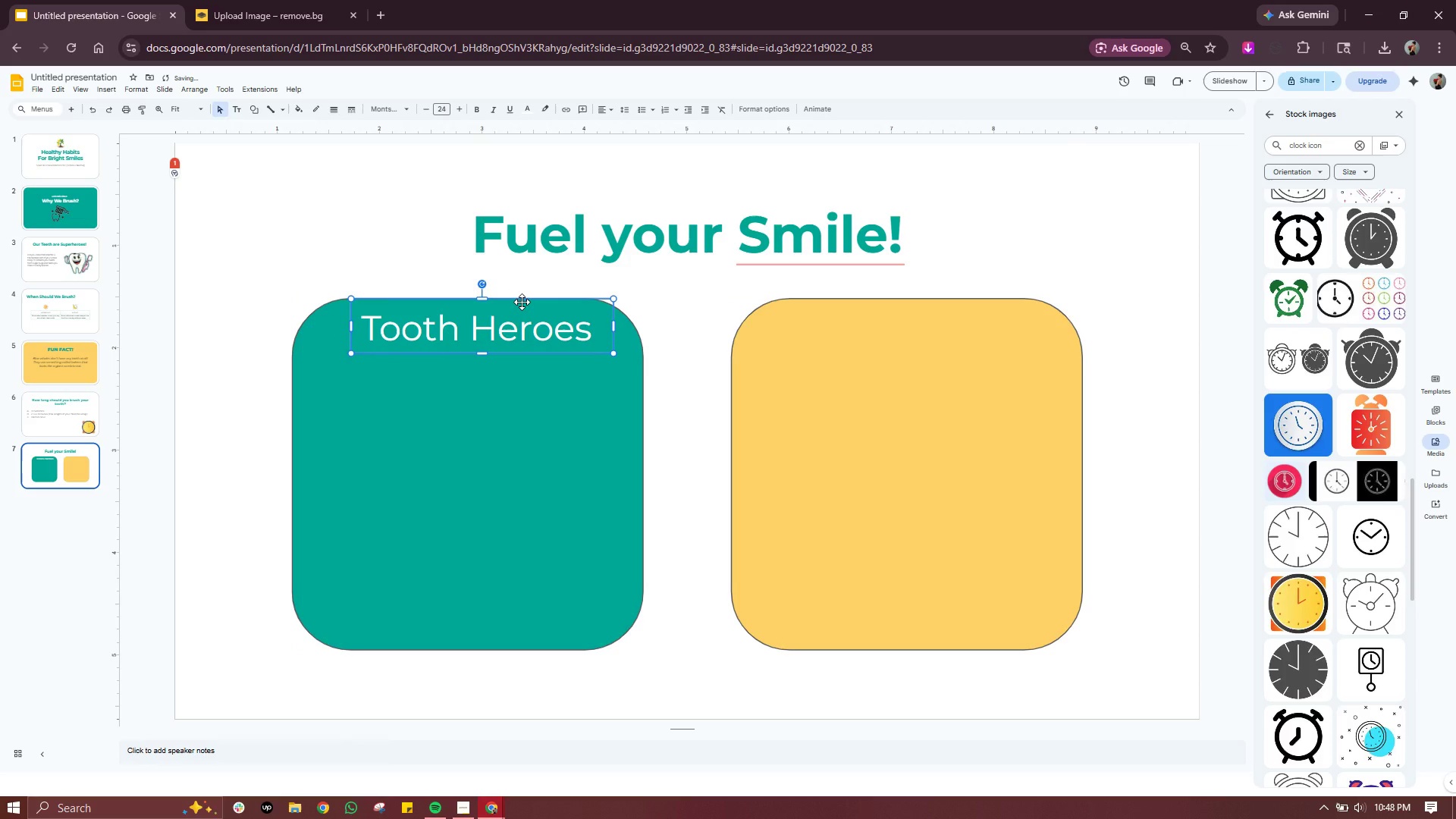 
left_click_drag(start_coordinate=[522, 302], to_coordinate=[515, 302])
 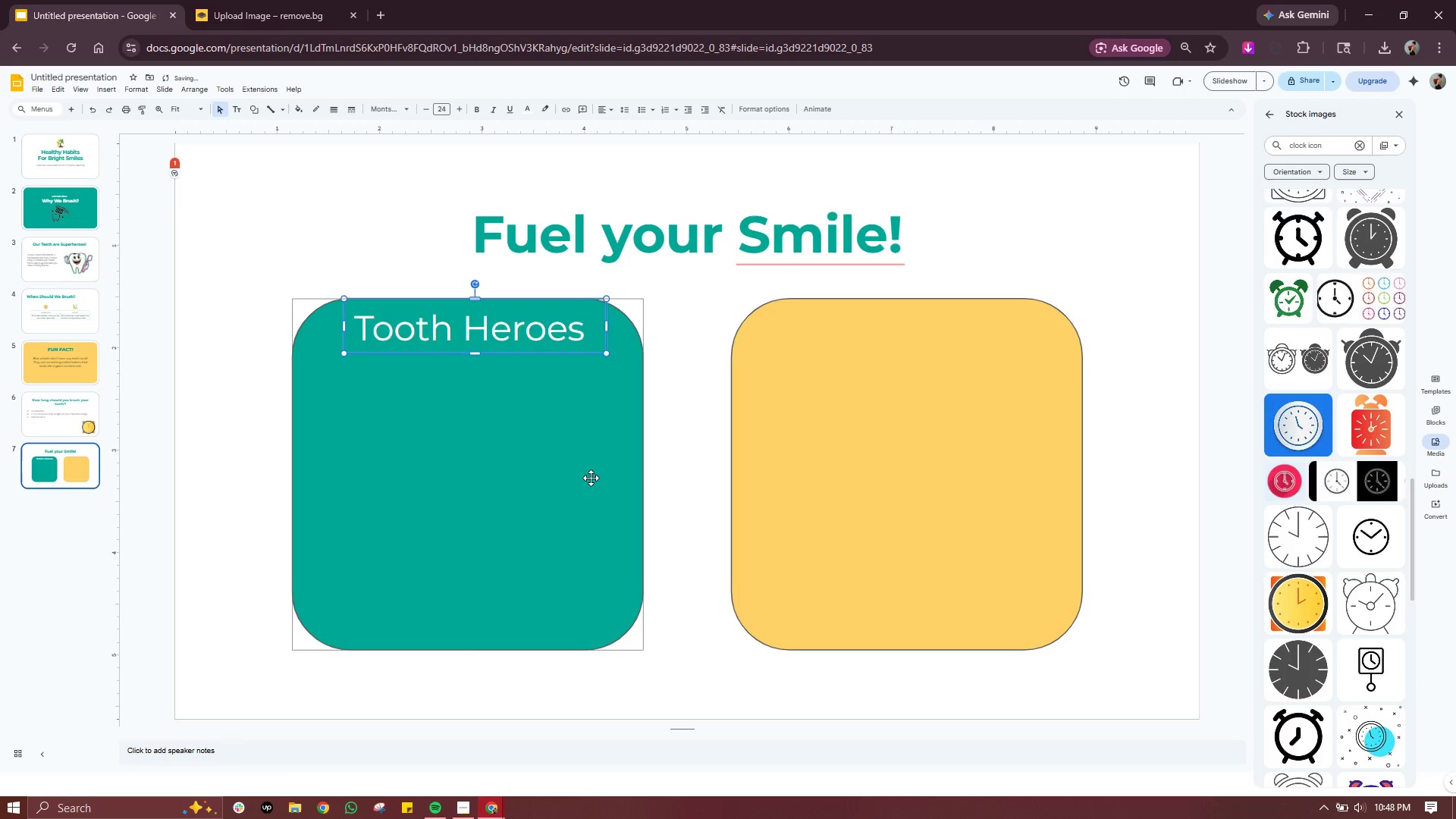 
left_click([591, 478])
 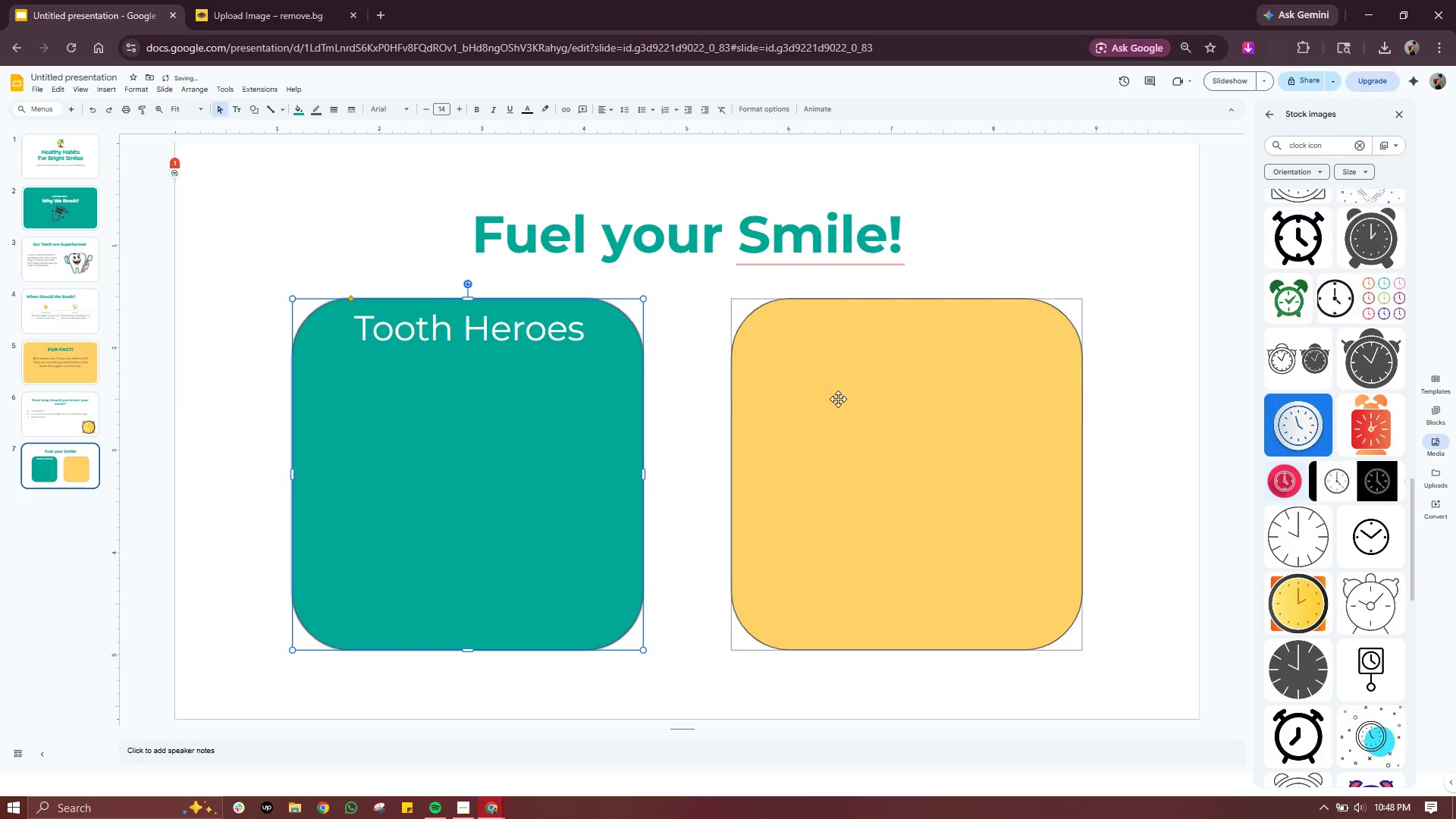 
left_click([840, 398])
 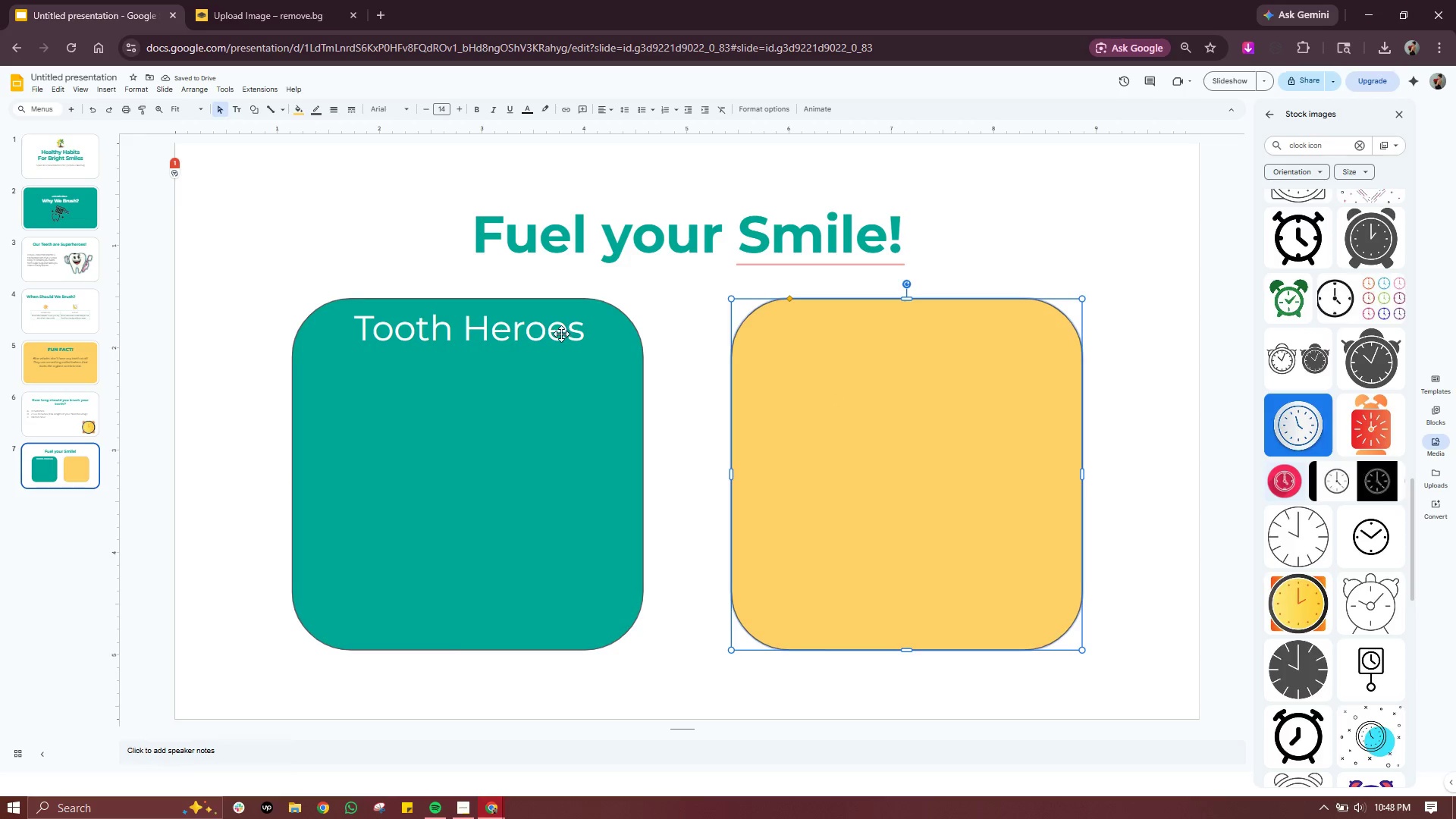 
left_click([561, 334])
 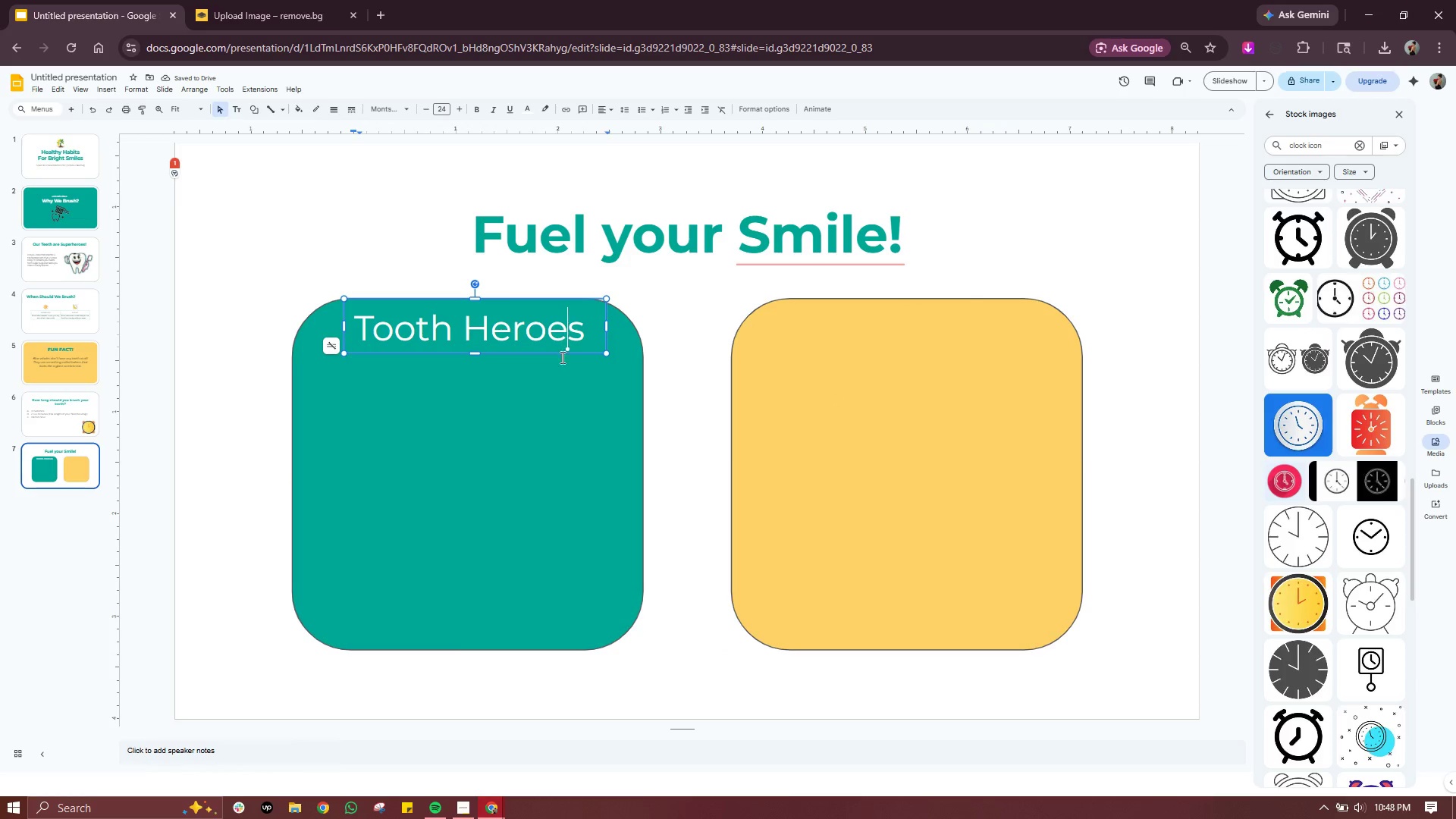 
left_click([548, 396])
 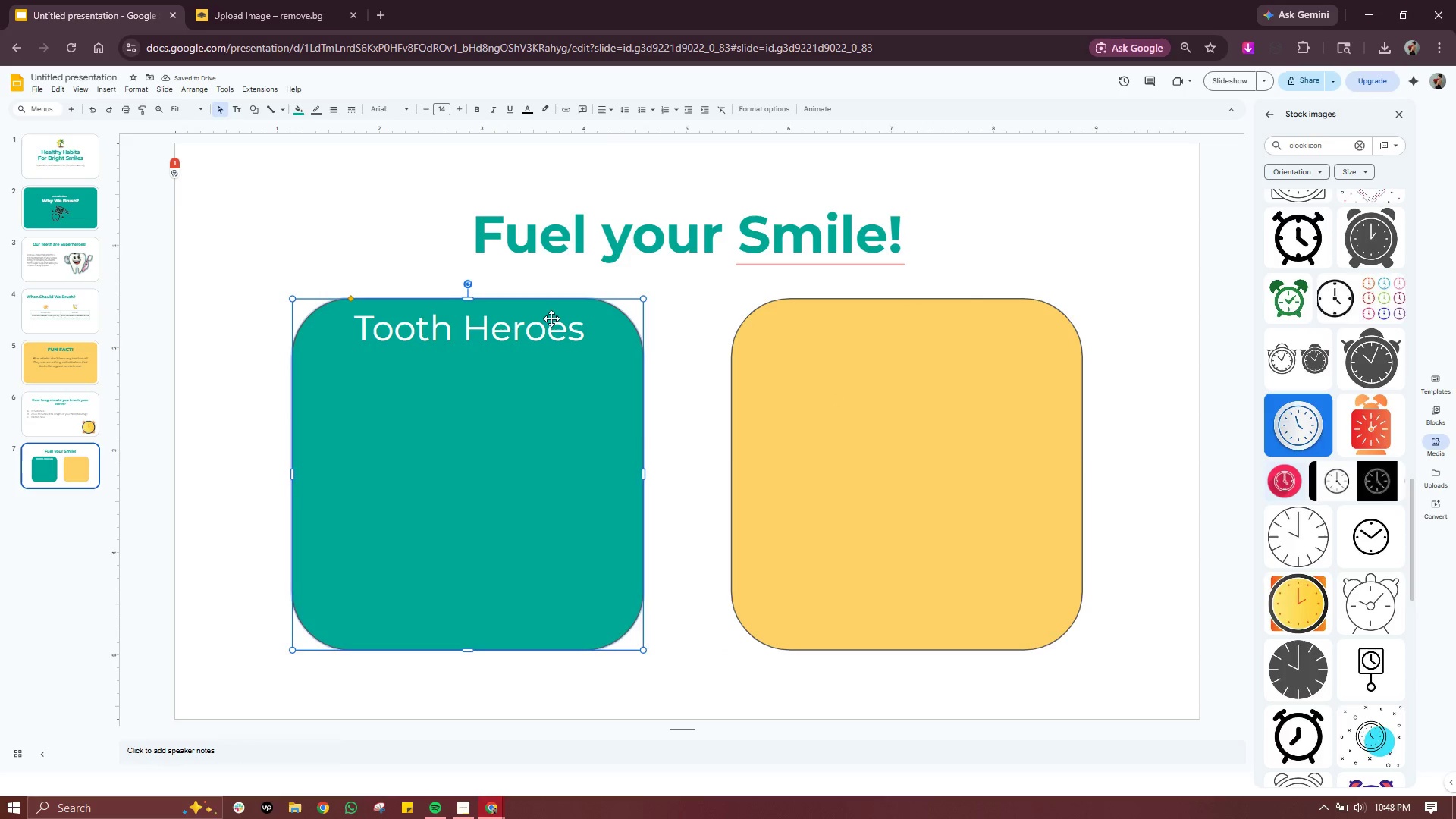 
left_click([551, 318])
 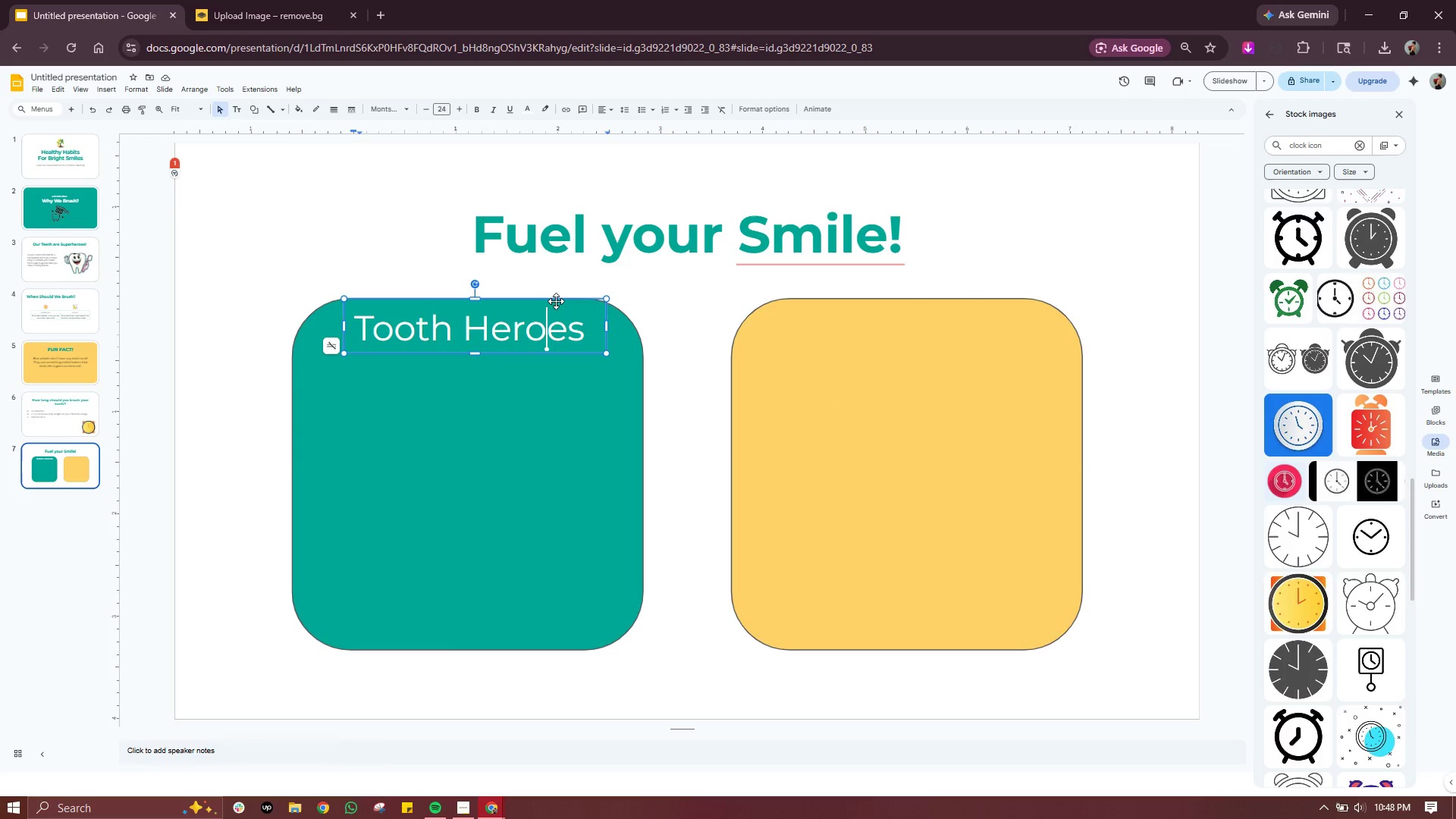 
left_click([556, 301])
 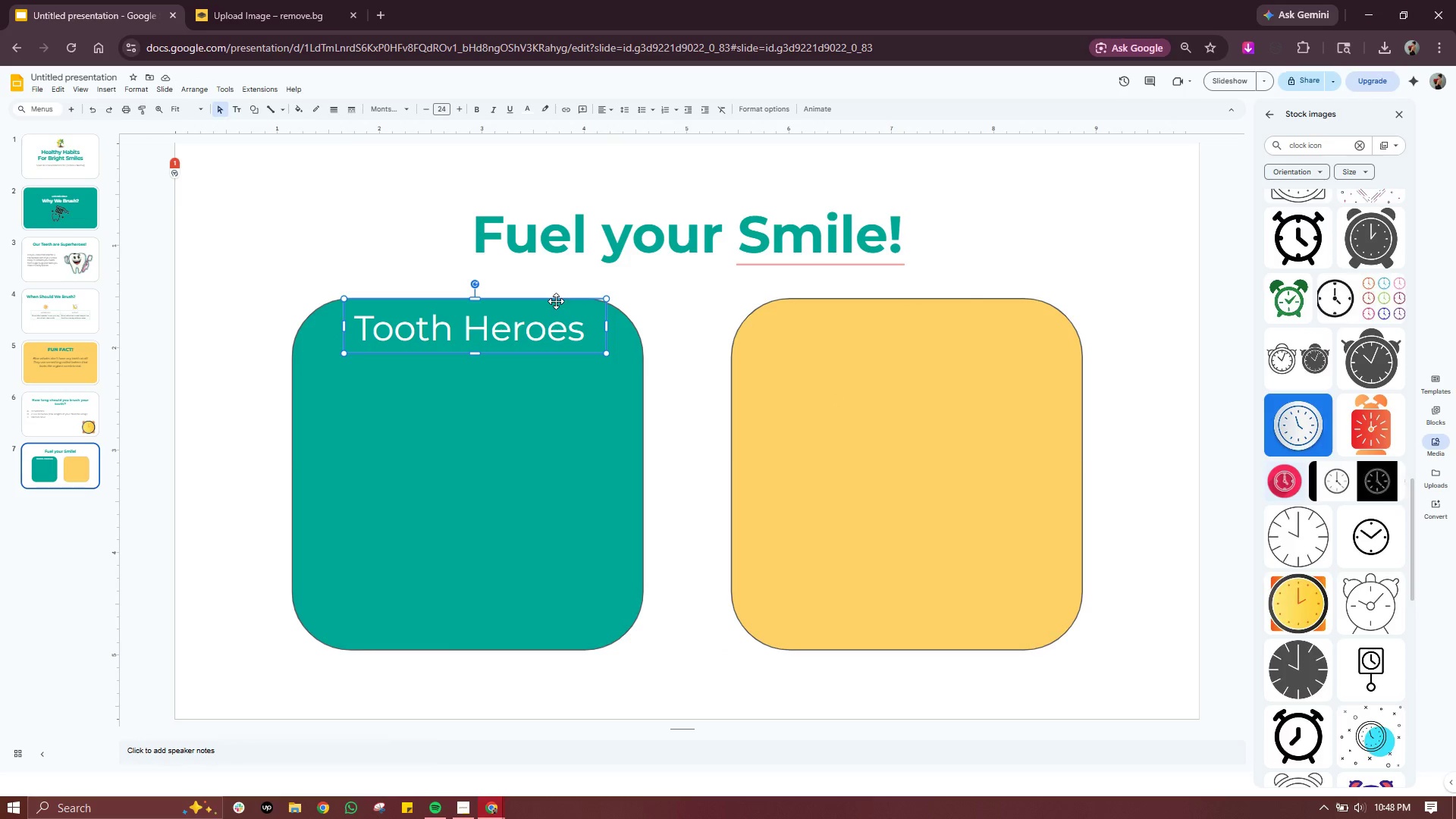 
key(Control+C)
 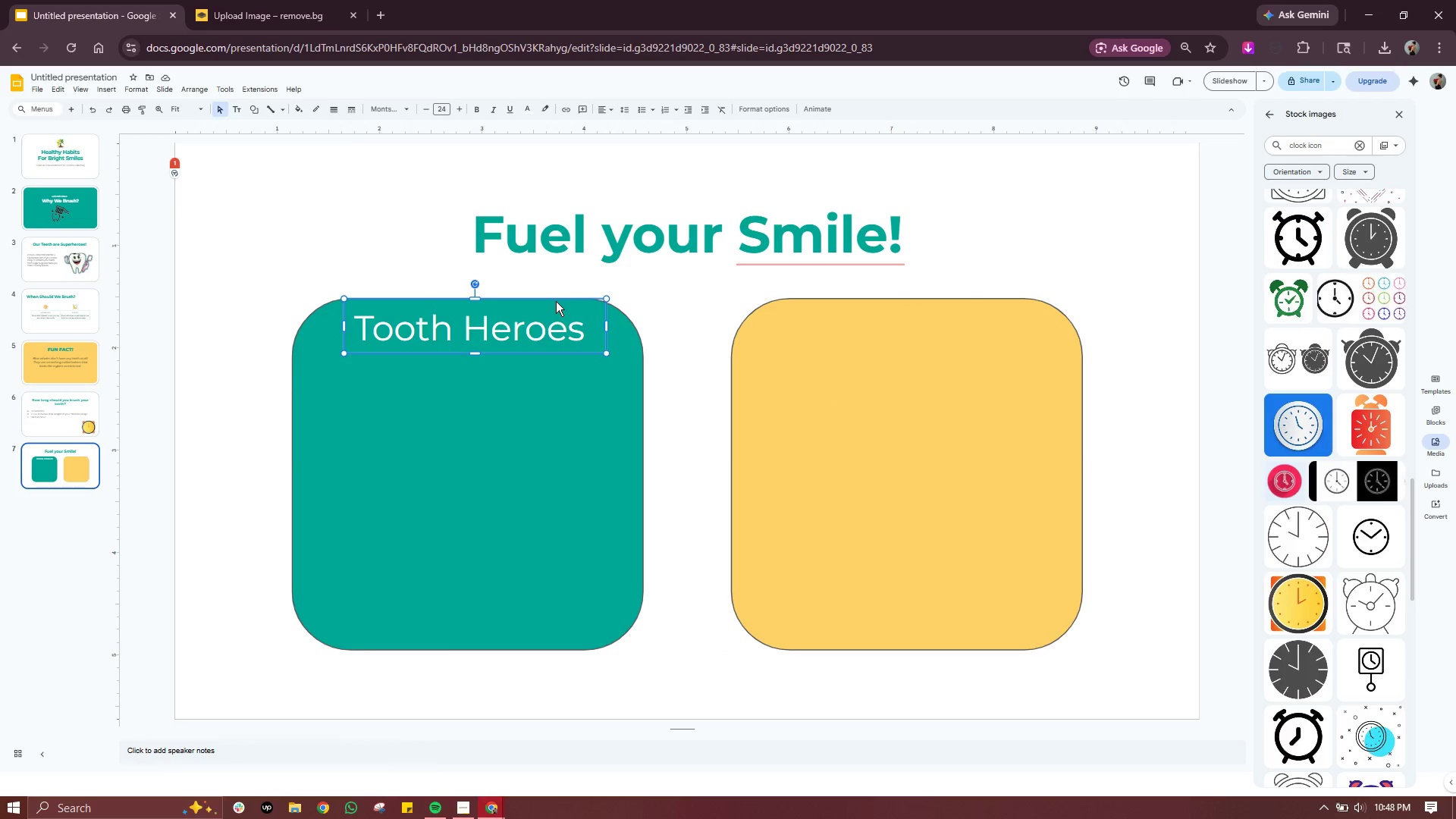 
key(Control+V)
 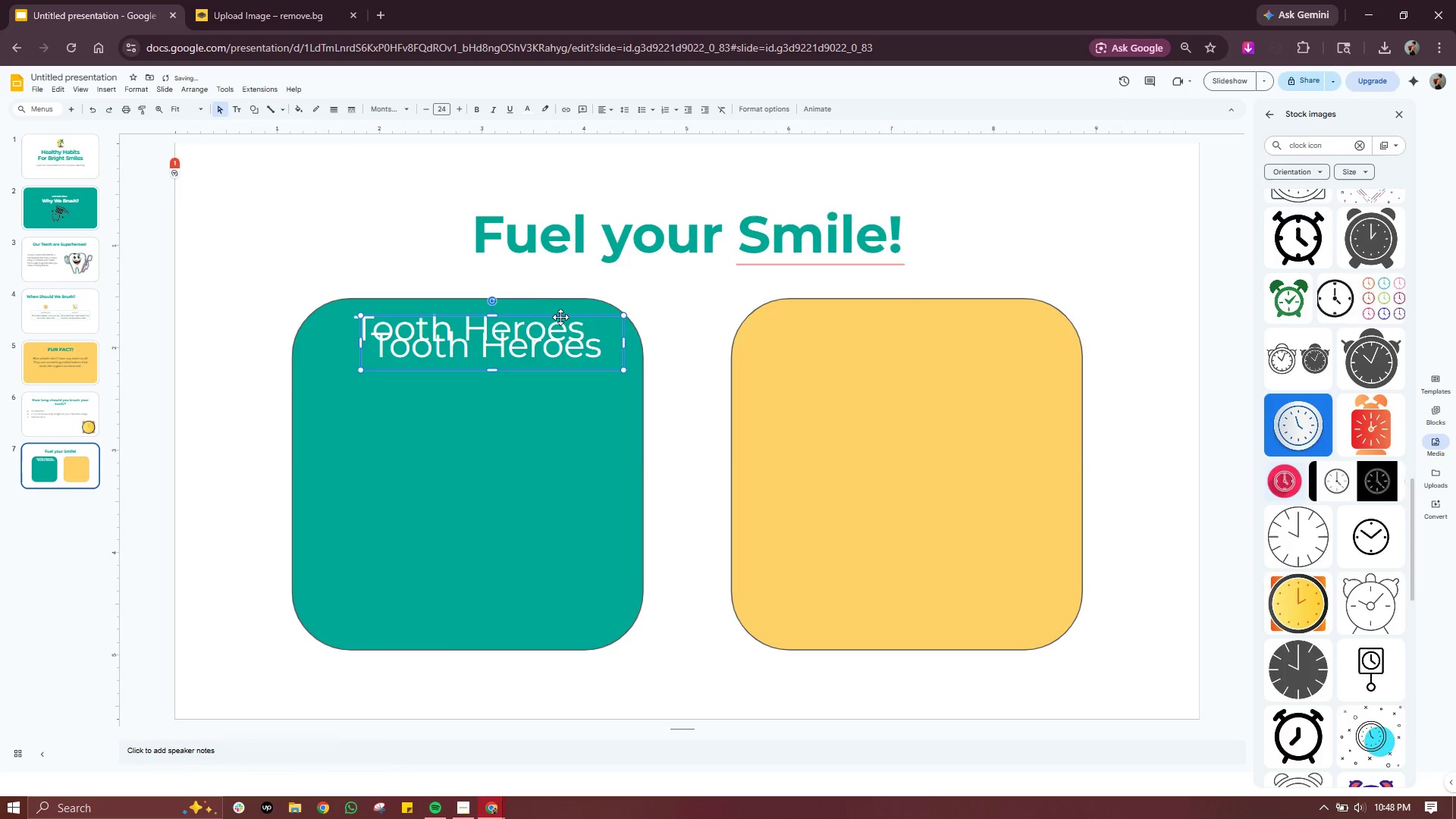 
left_click_drag(start_coordinate=[560, 317], to_coordinate=[977, 301])
 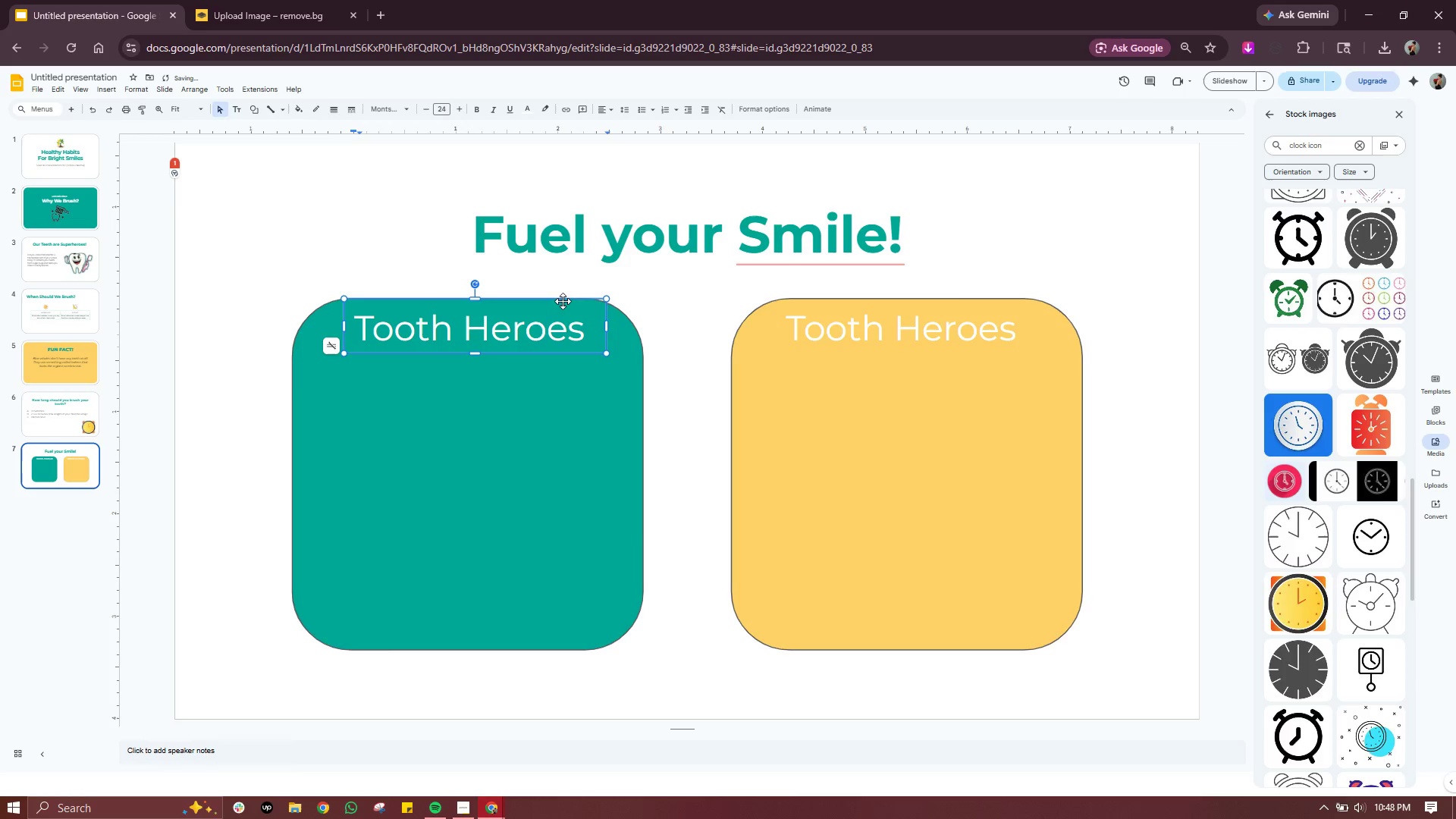 
left_click([563, 296])
 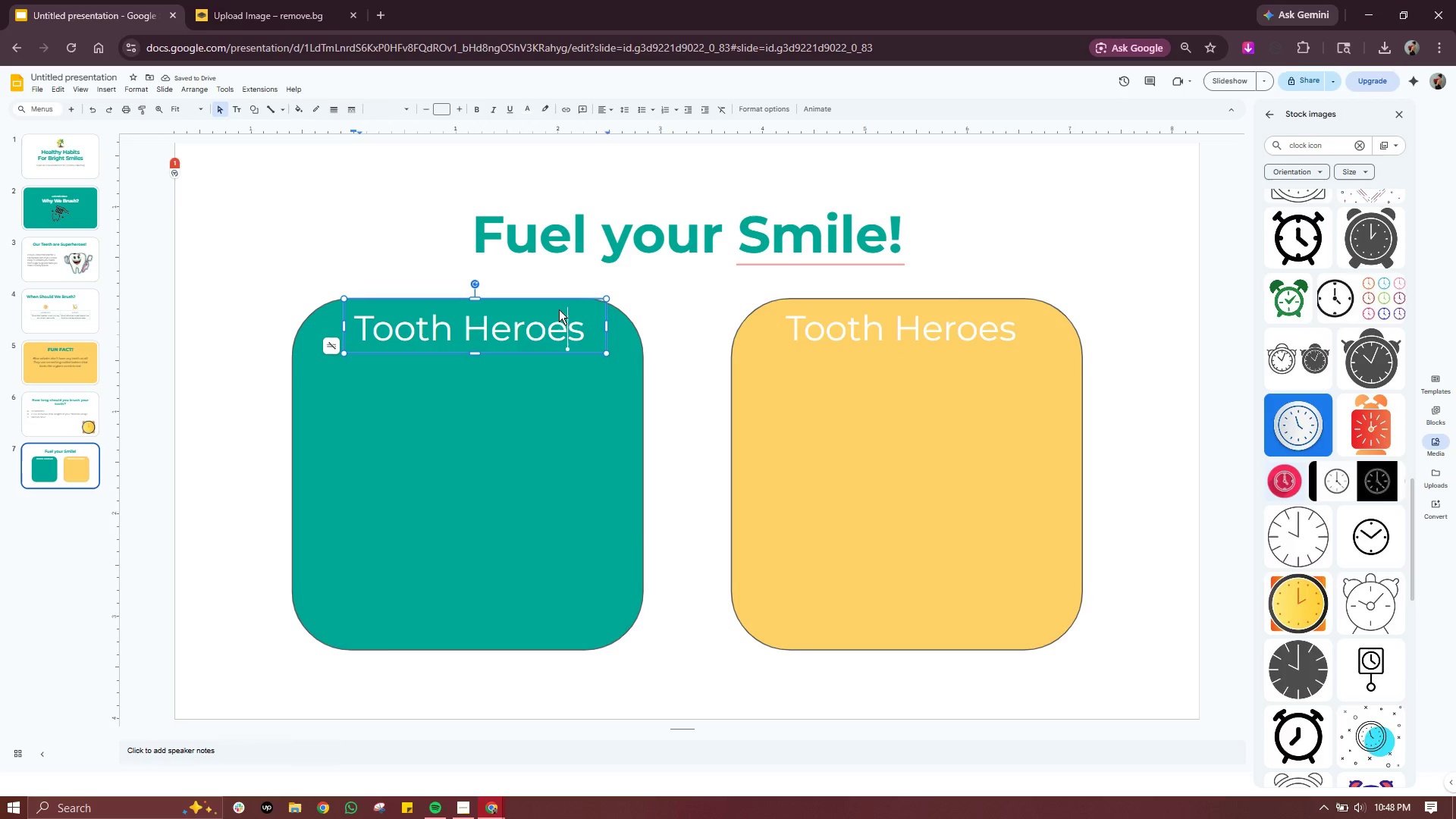 
left_click([559, 309])
 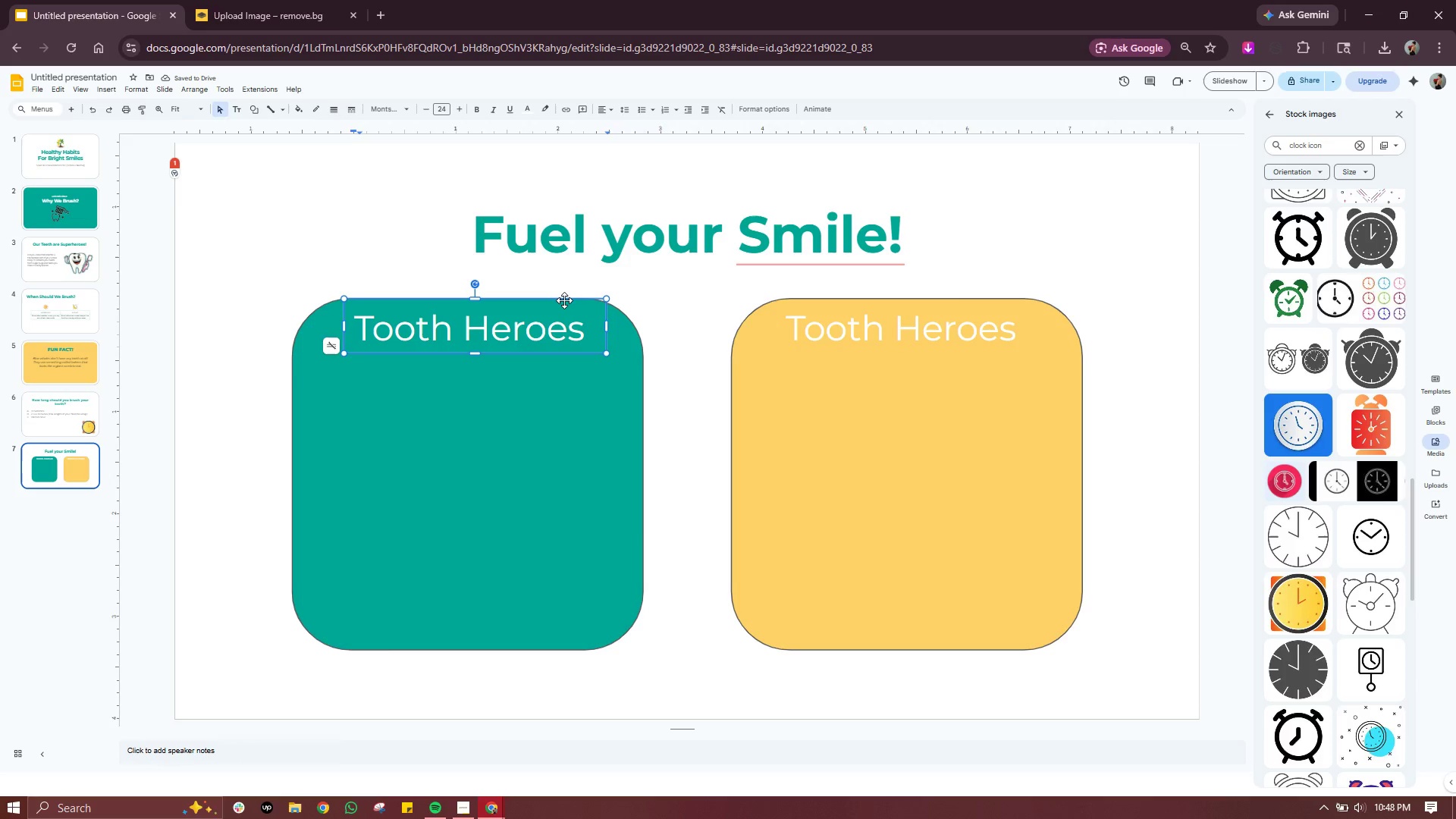 
left_click_drag(start_coordinate=[564, 300], to_coordinate=[558, 300])
 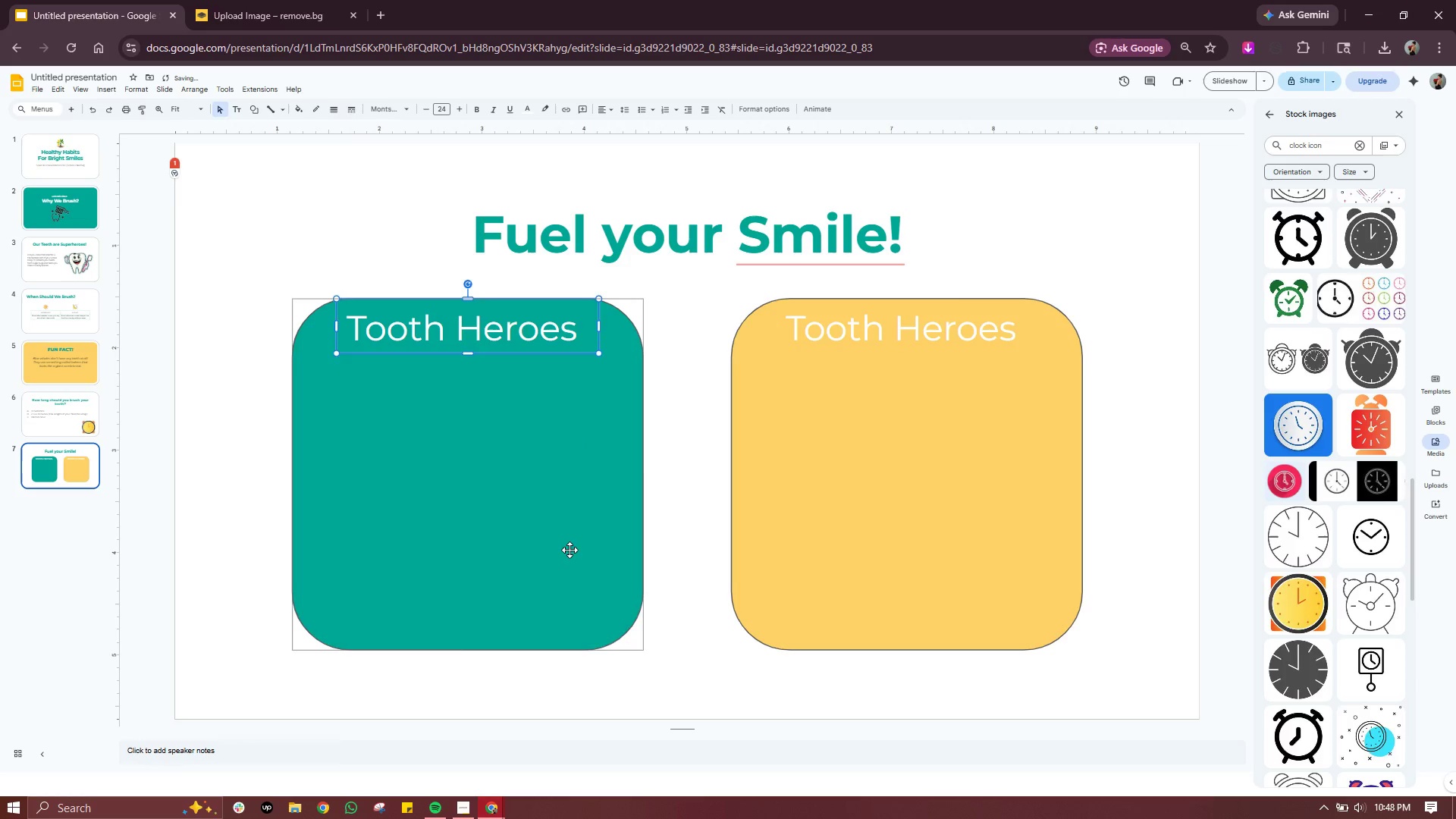 
left_click([570, 551])
 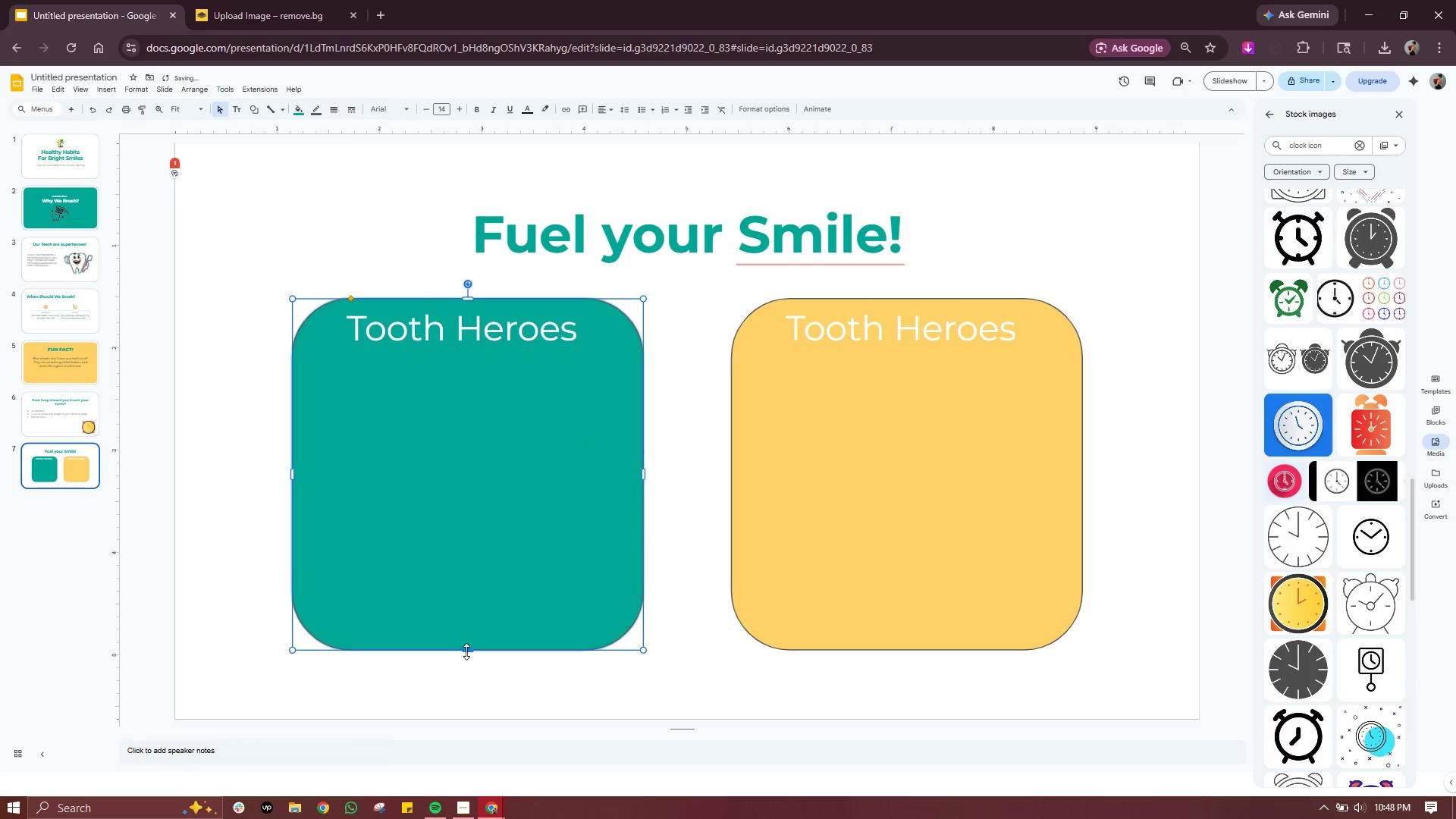 
left_click_drag(start_coordinate=[466, 651], to_coordinate=[462, 685])
 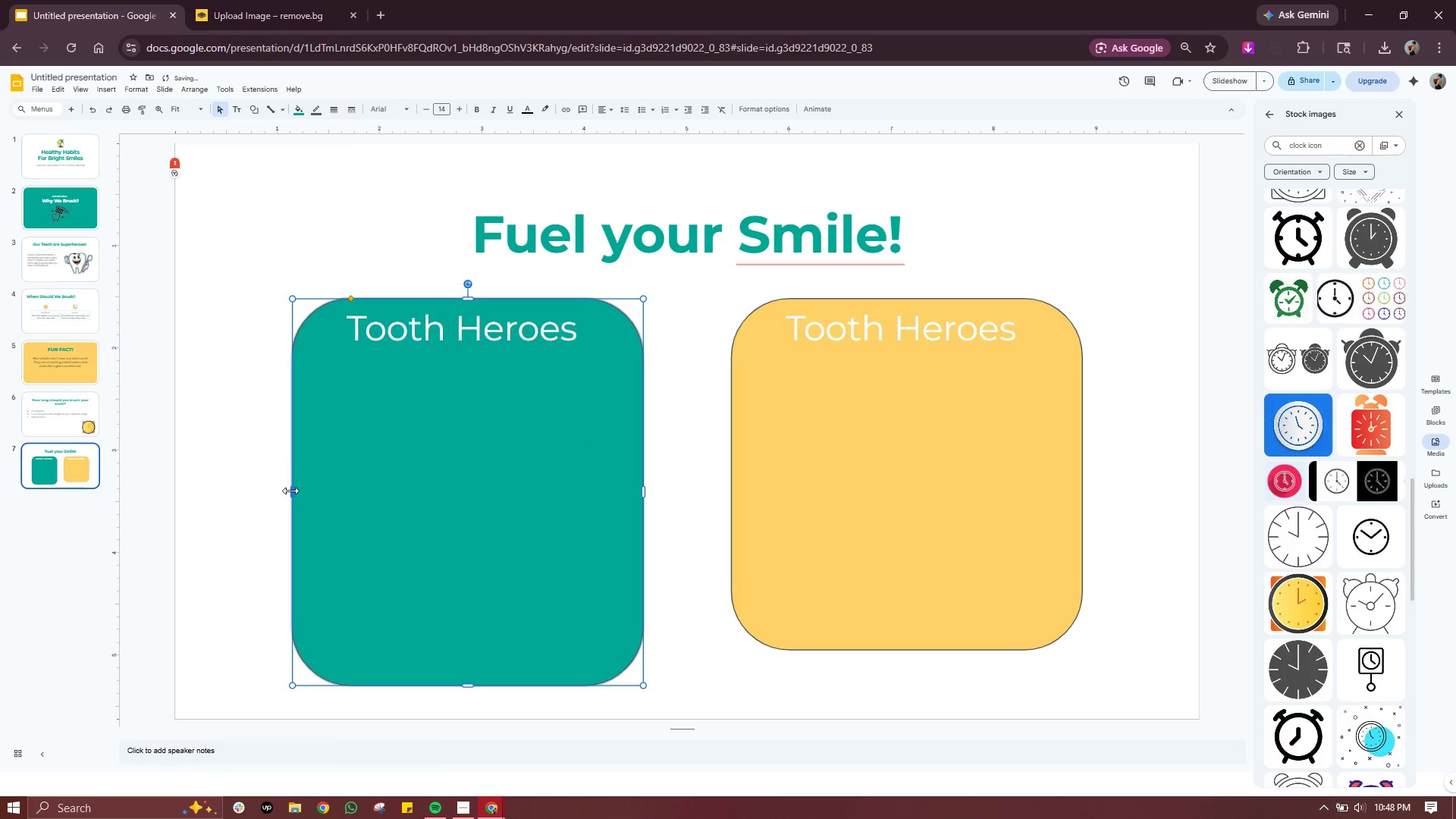 
left_click_drag(start_coordinate=[290, 491], to_coordinate=[277, 489])
 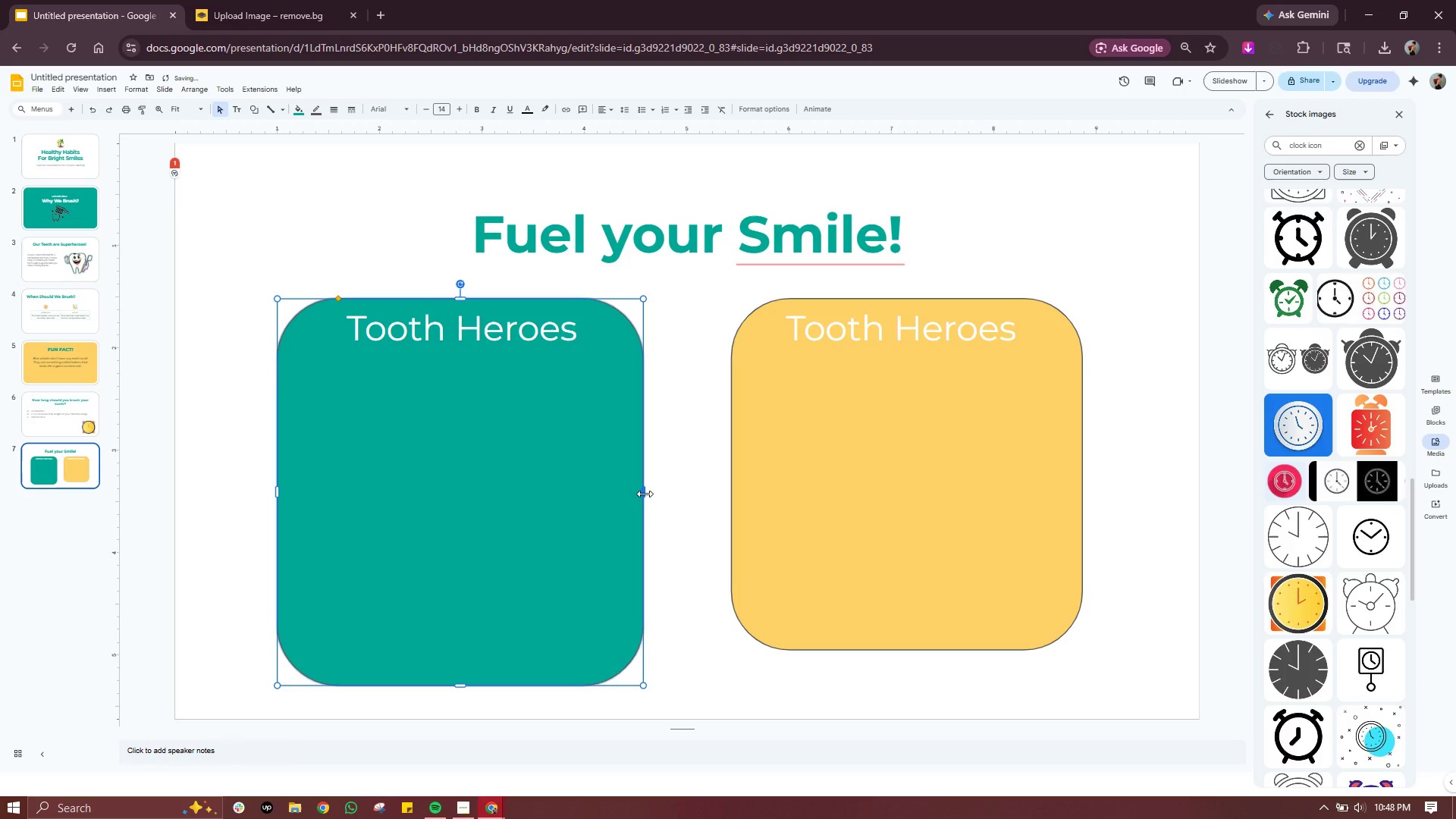 
left_click_drag(start_coordinate=[645, 494], to_coordinate=[635, 494])
 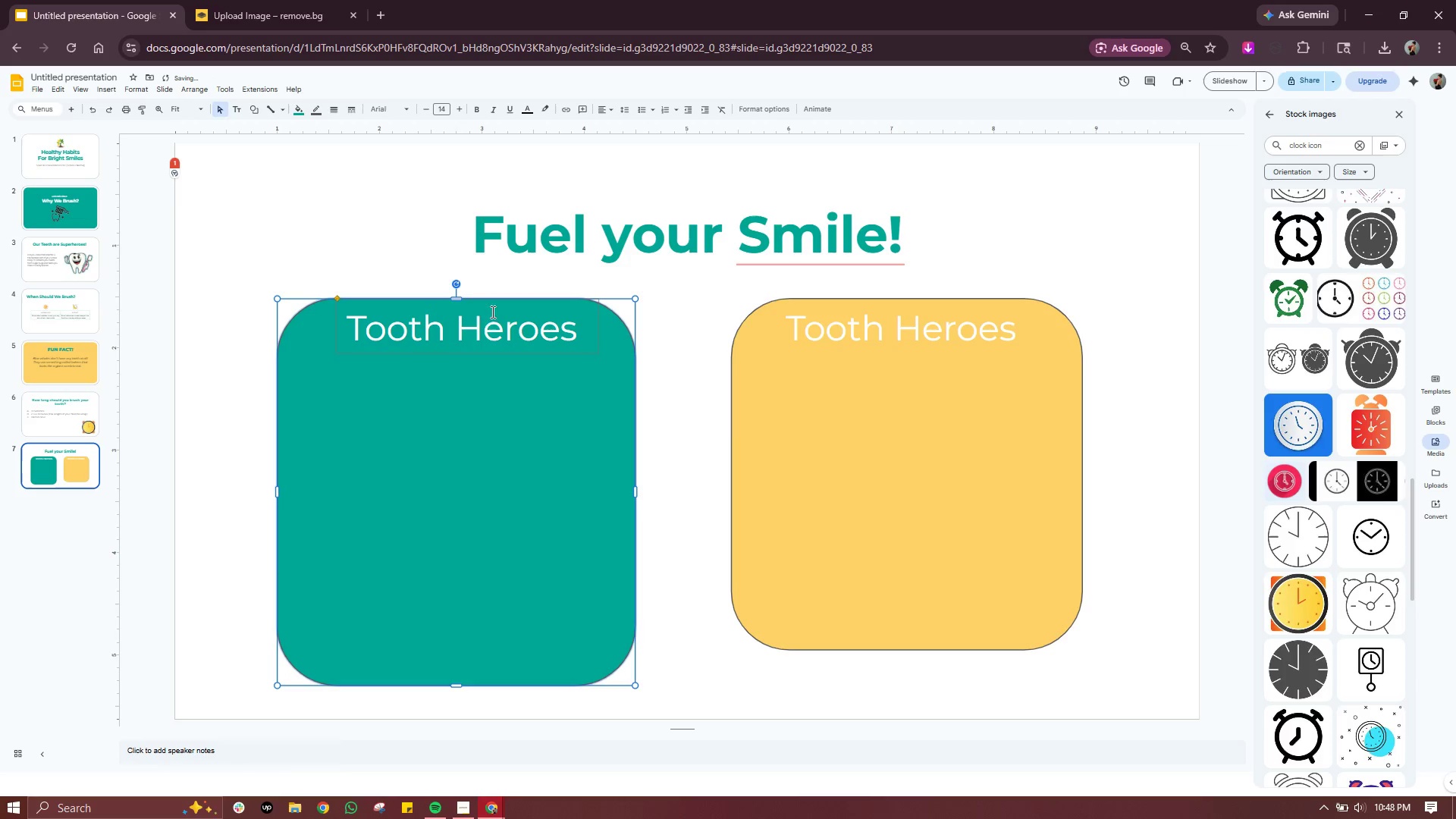 
left_click([489, 334])
 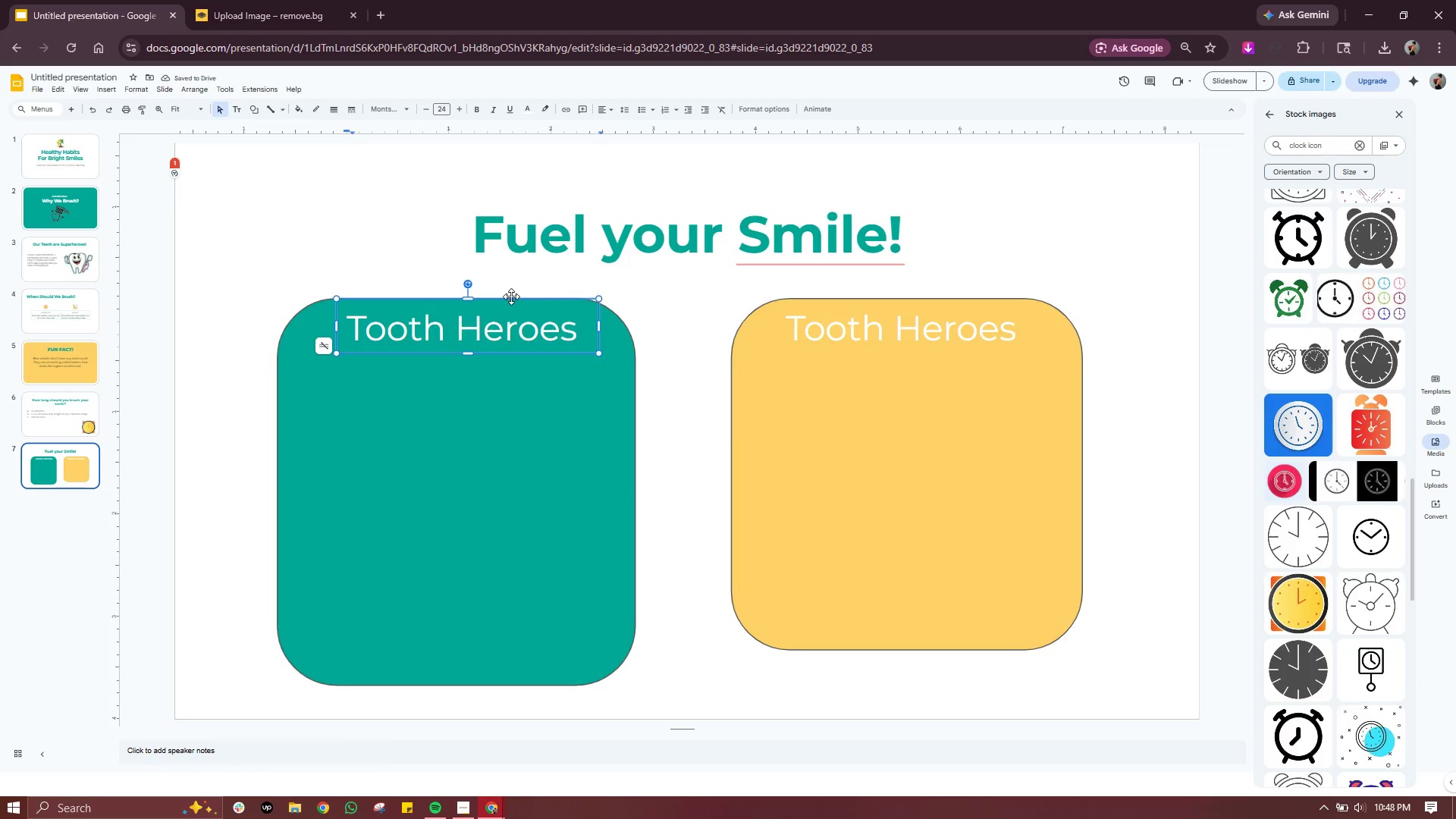 
left_click_drag(start_coordinate=[511, 297], to_coordinate=[498, 296])
 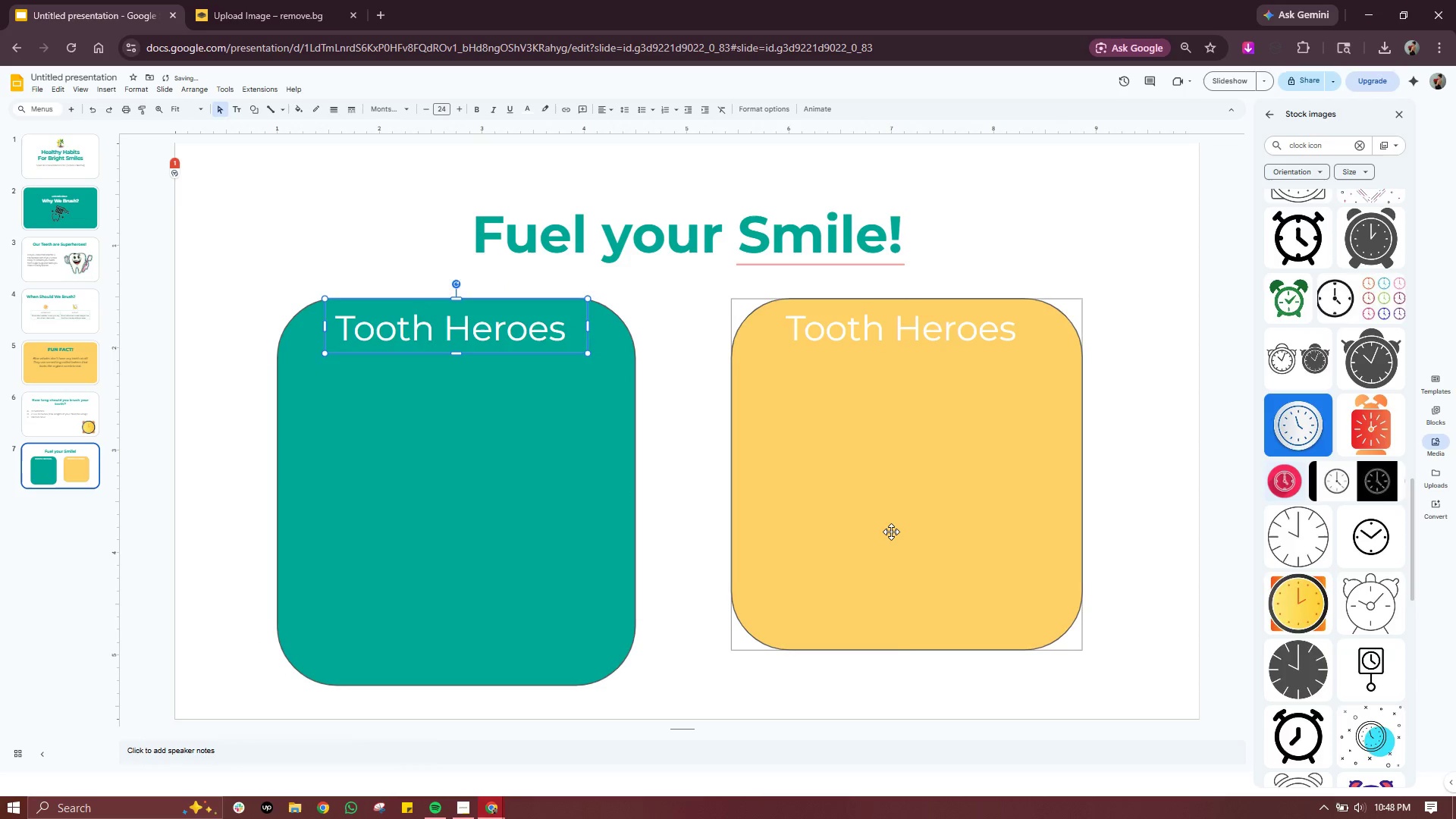 
left_click([891, 532])
 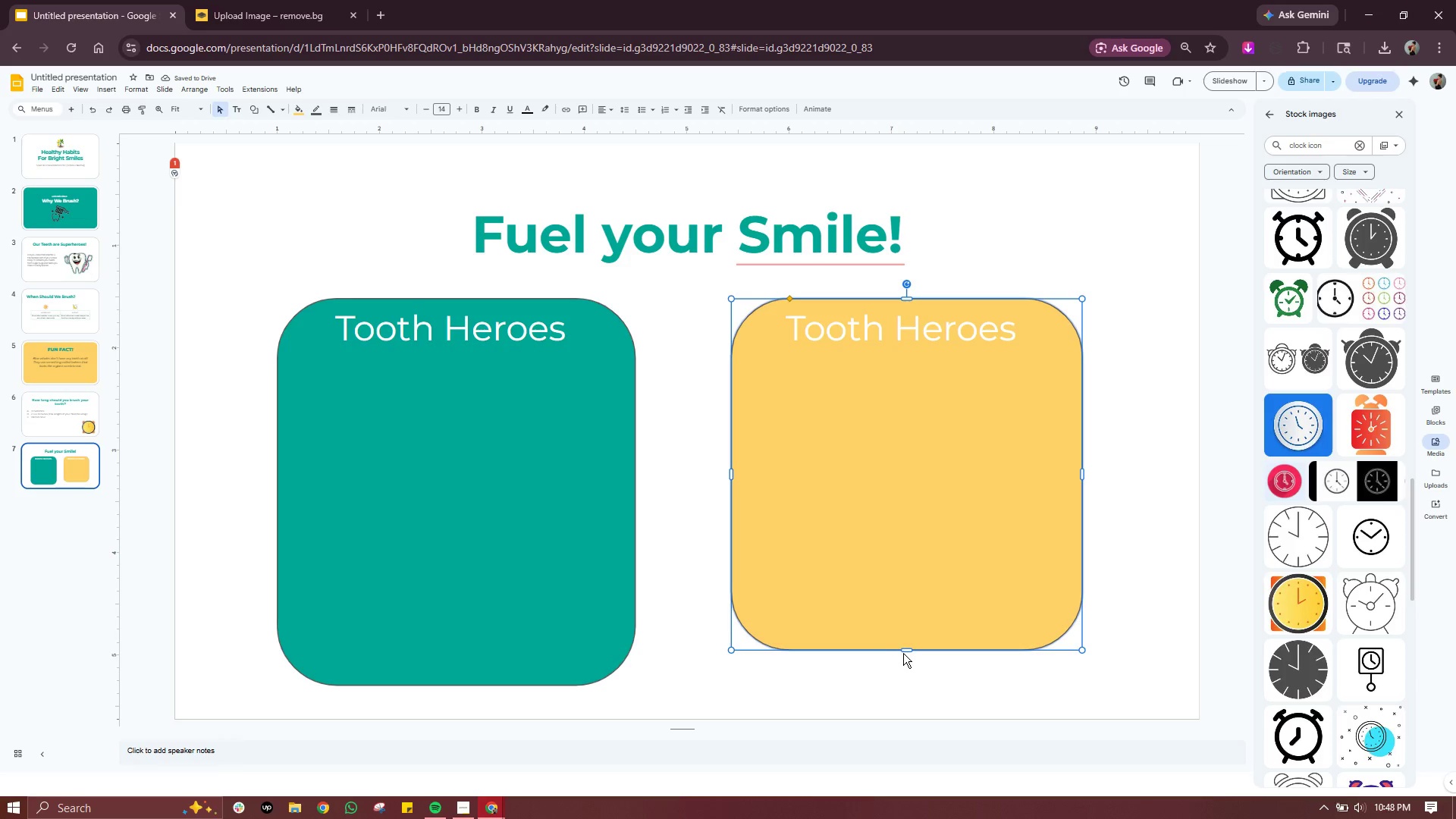 
left_click_drag(start_coordinate=[906, 650], to_coordinate=[897, 683])
 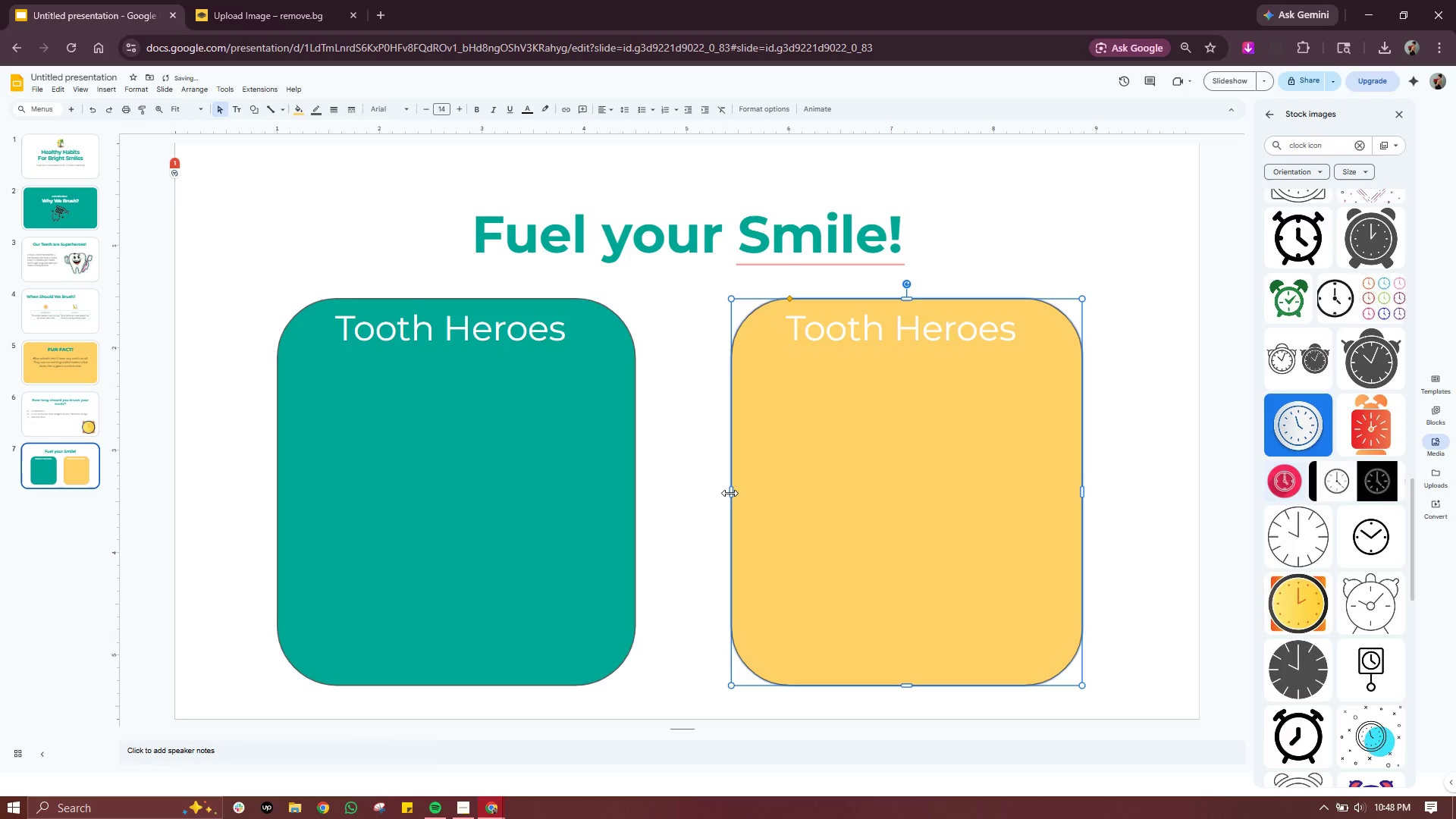 
left_click_drag(start_coordinate=[730, 491], to_coordinate=[739, 491])
 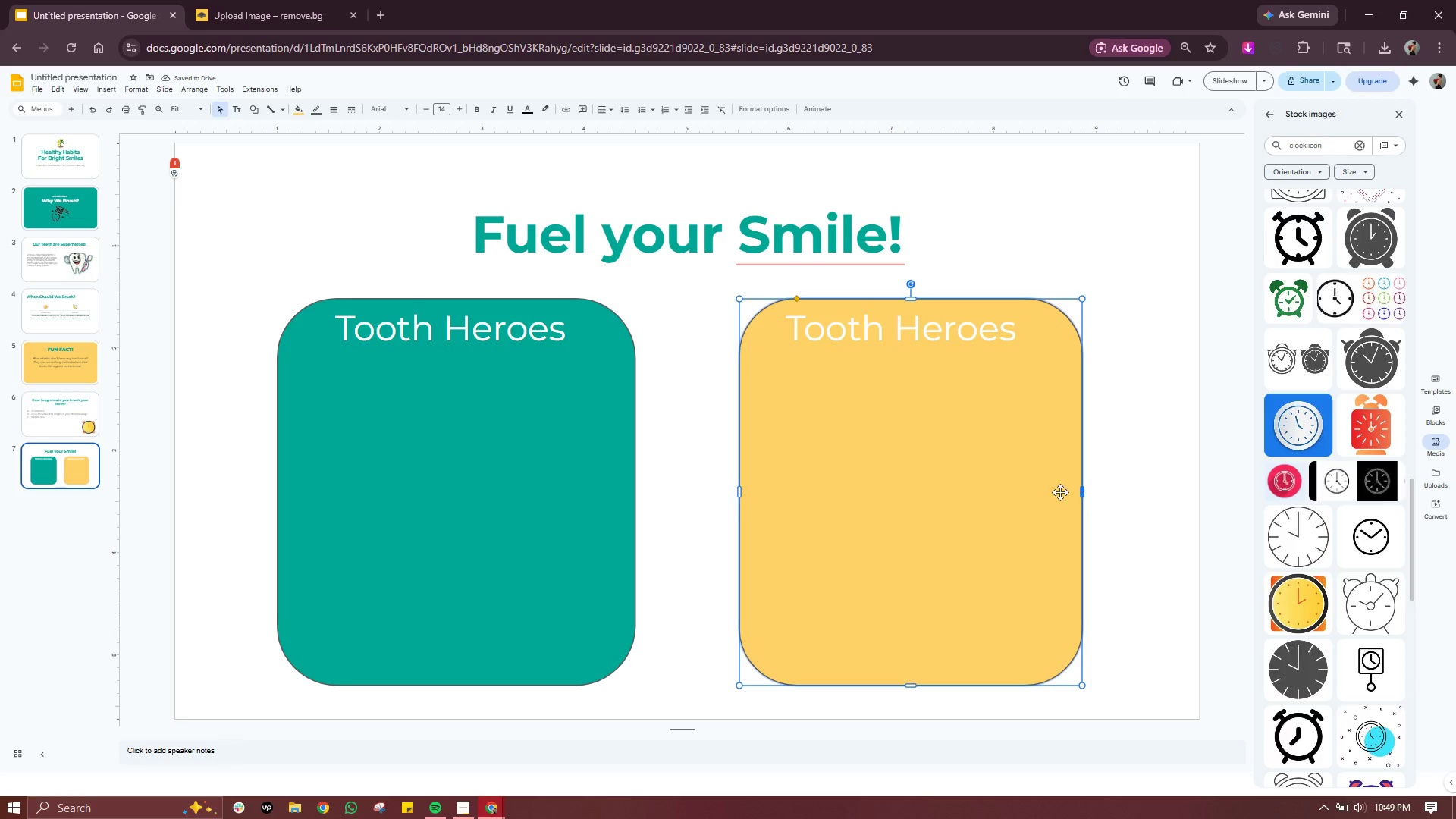 
double_click([1144, 463])
 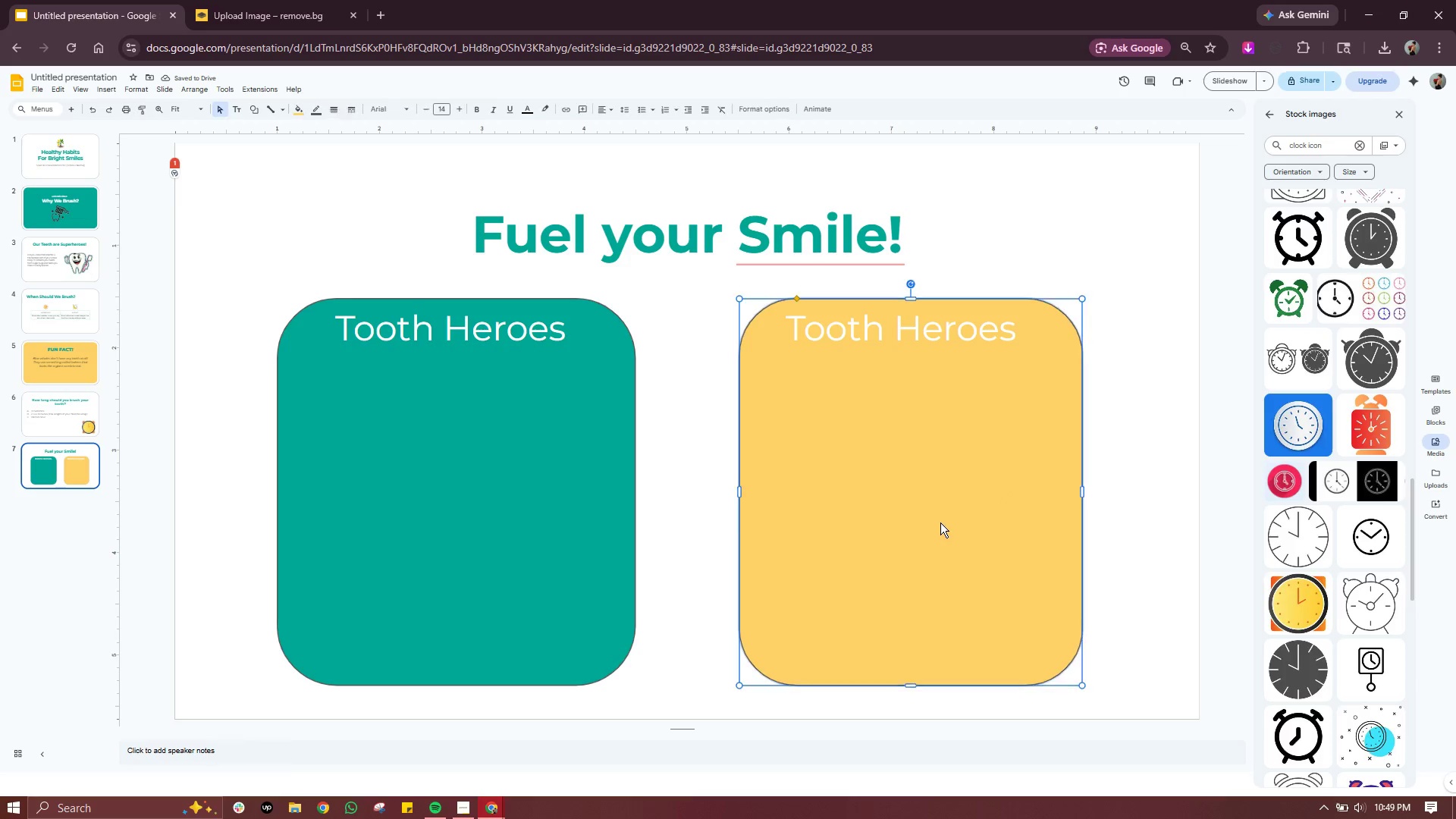 
triple_click([940, 522])
 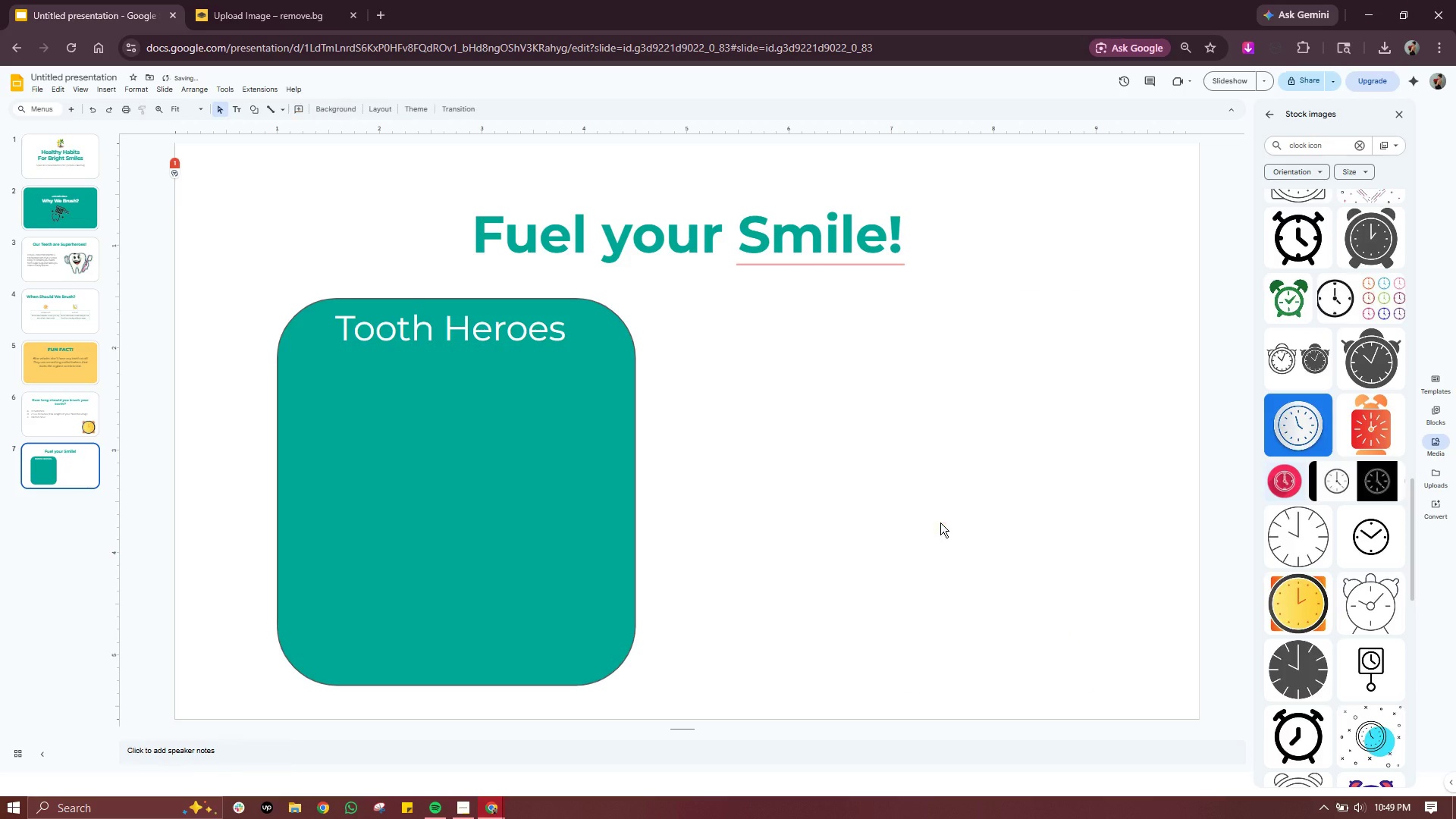 
key(Delete)
 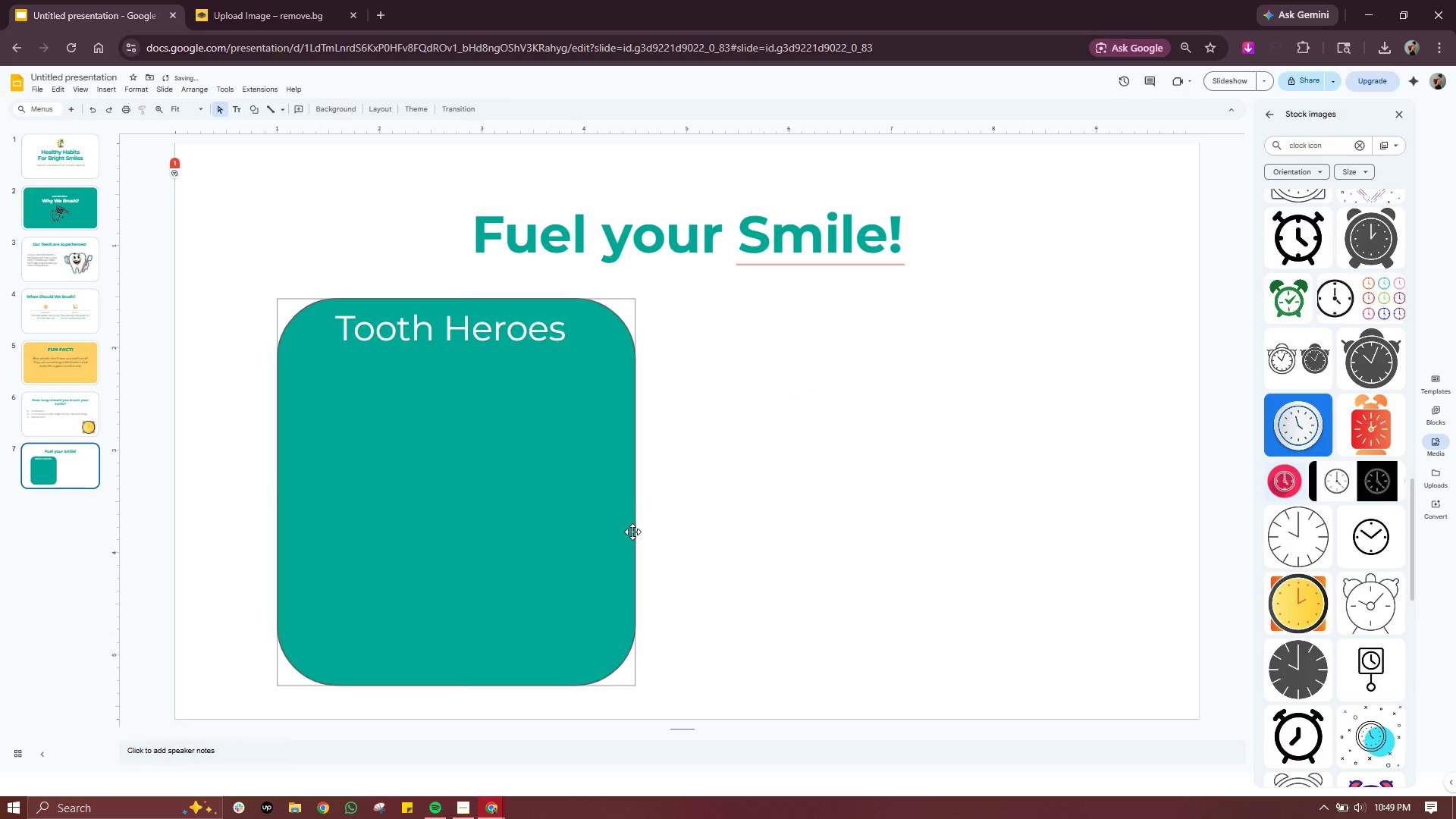 
left_click([632, 532])
 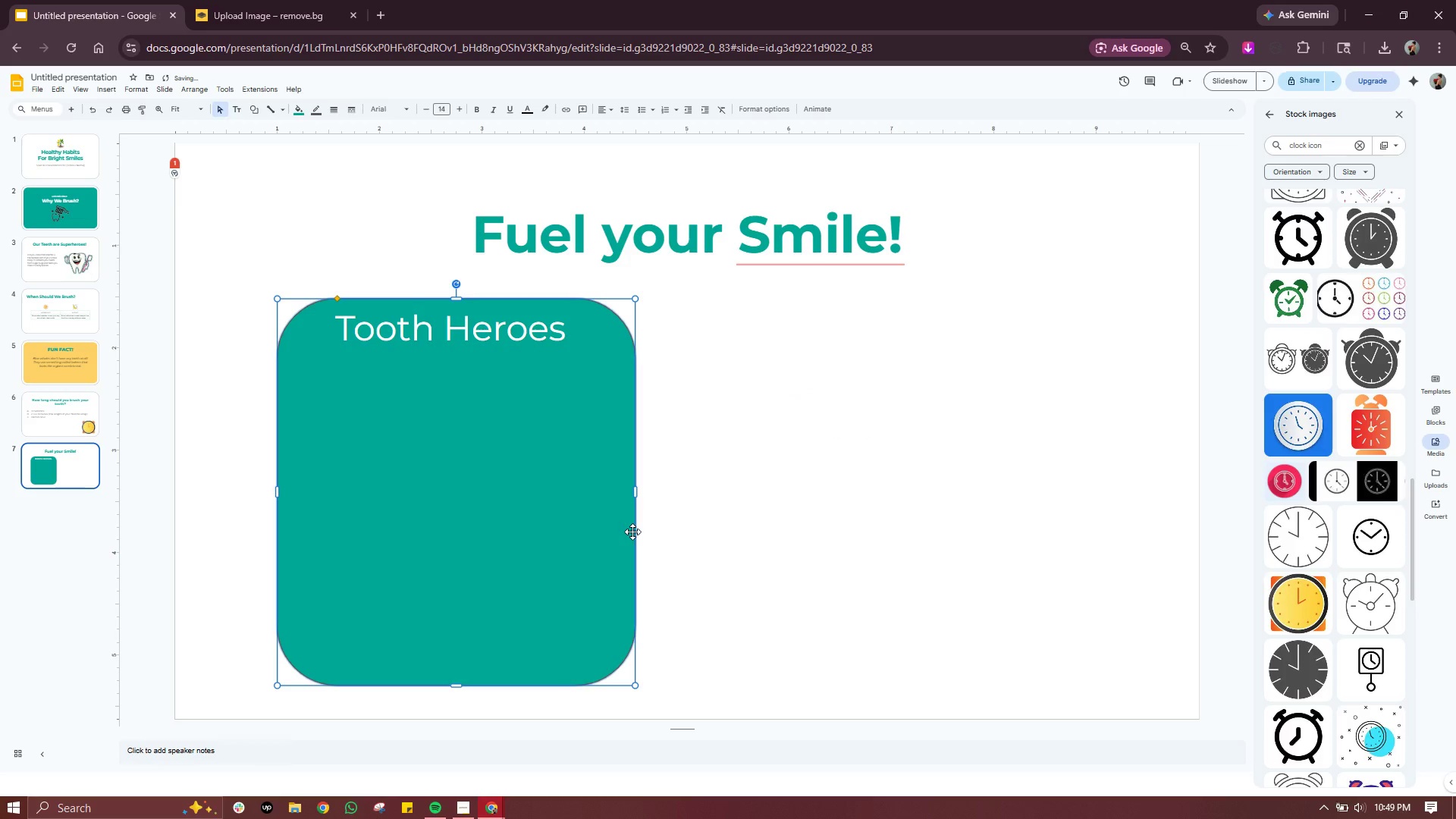 
key(Control+C)
 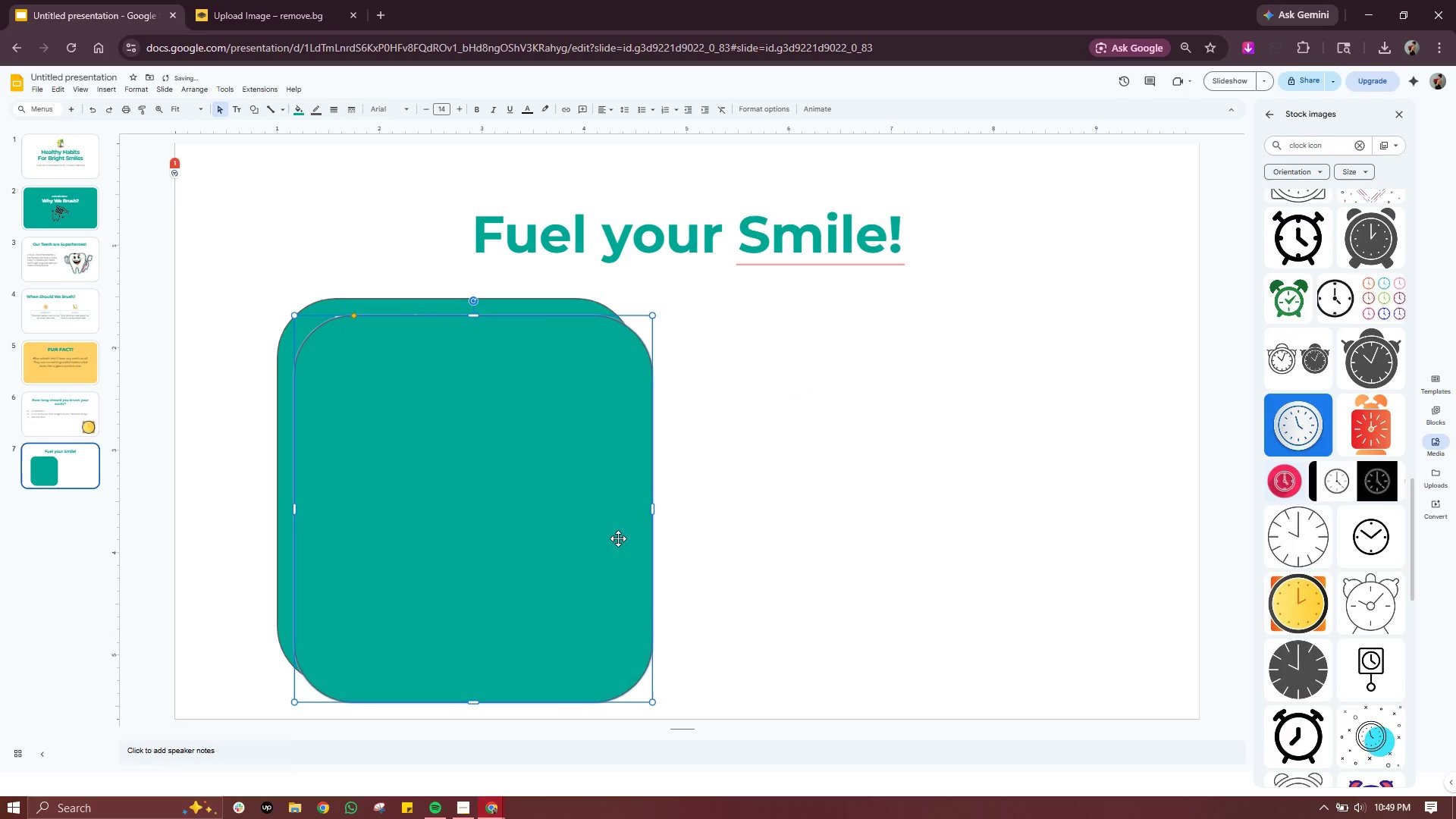 
key(Control+V)
 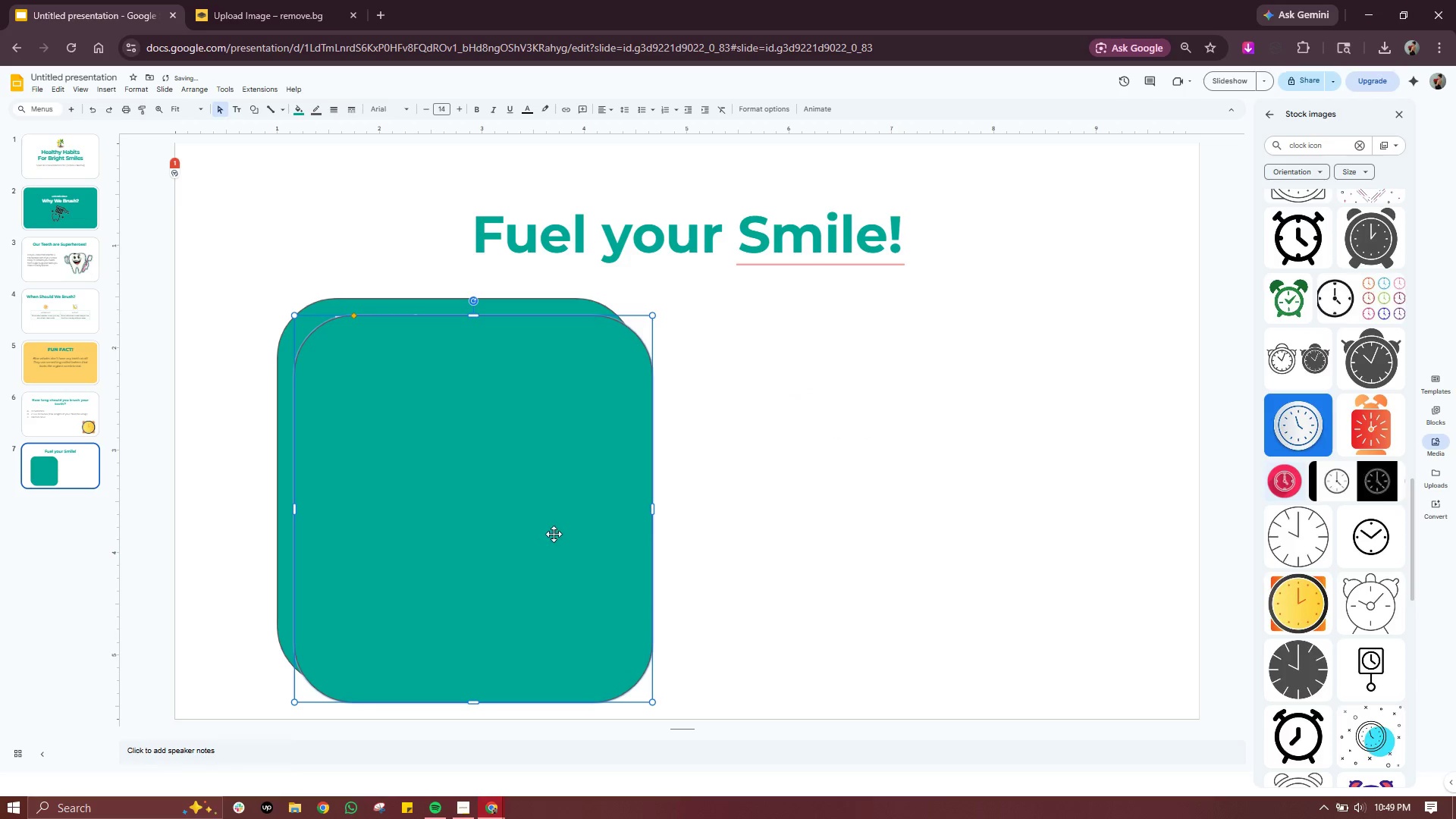 
left_click_drag(start_coordinate=[553, 534], to_coordinate=[996, 517])
 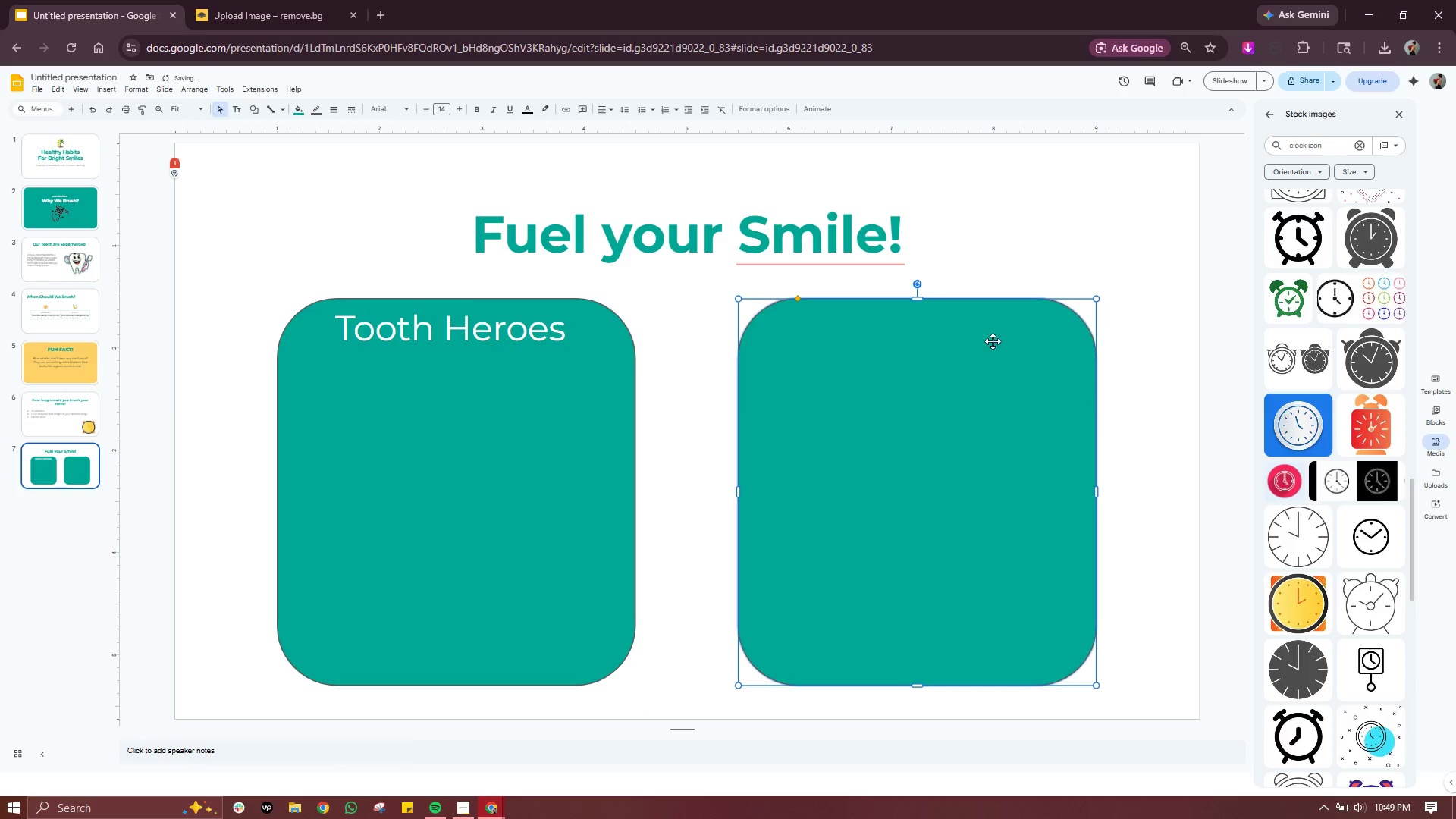 
left_click([990, 340])
 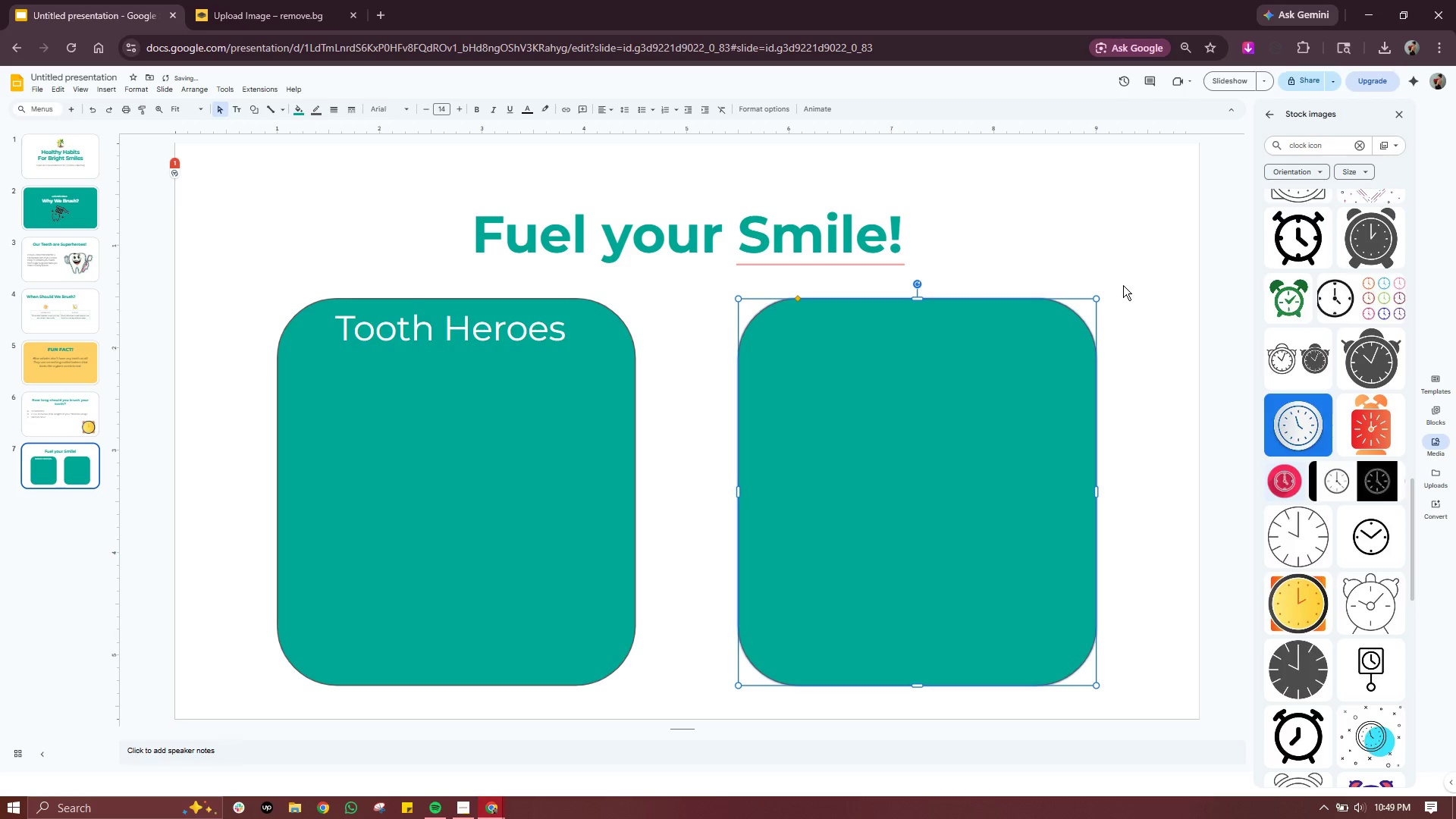 
left_click([1129, 281])
 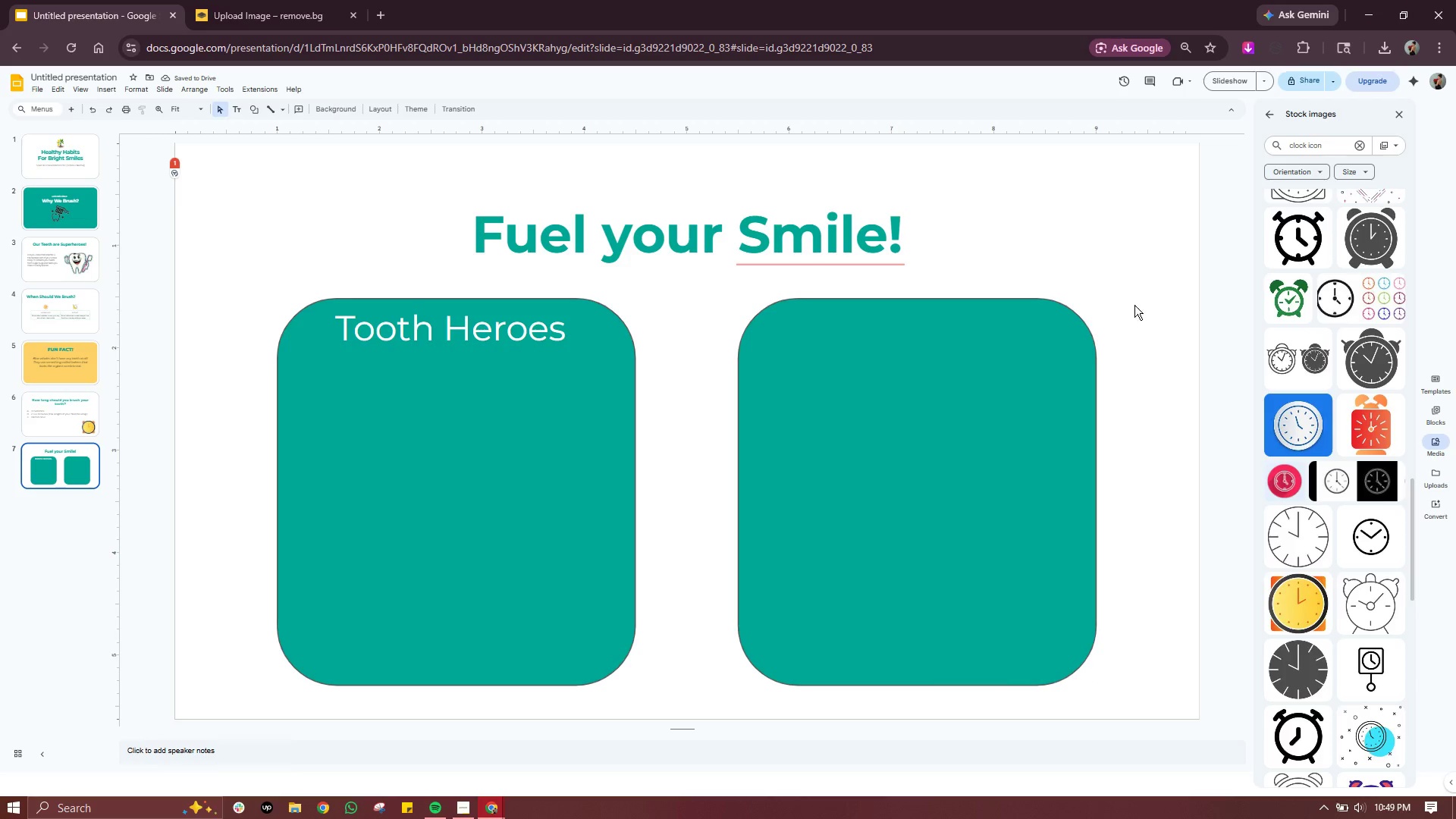 
left_click_drag(start_coordinate=[1157, 293], to_coordinate=[764, 463])
 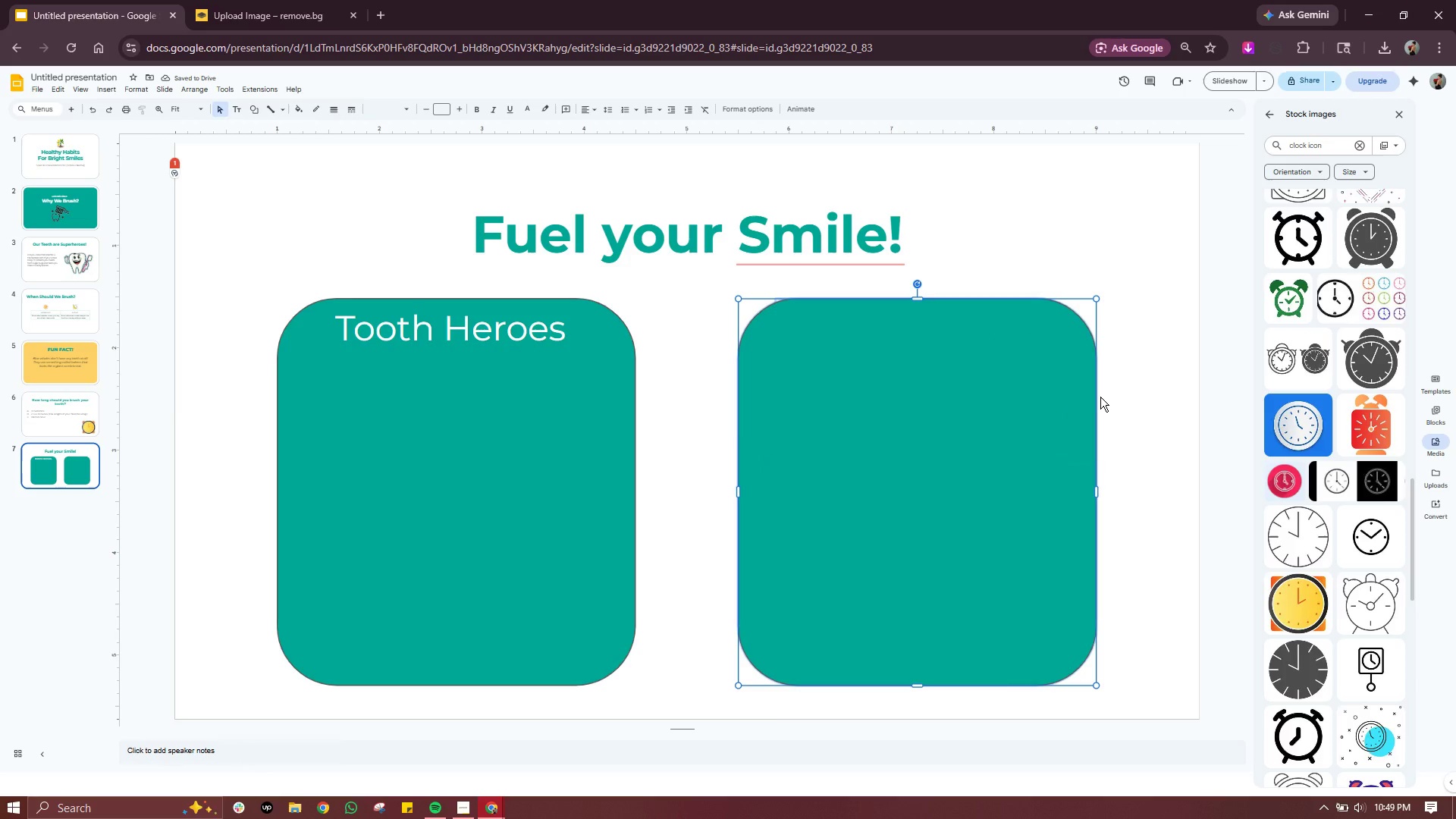 
double_click([1160, 408])
 